 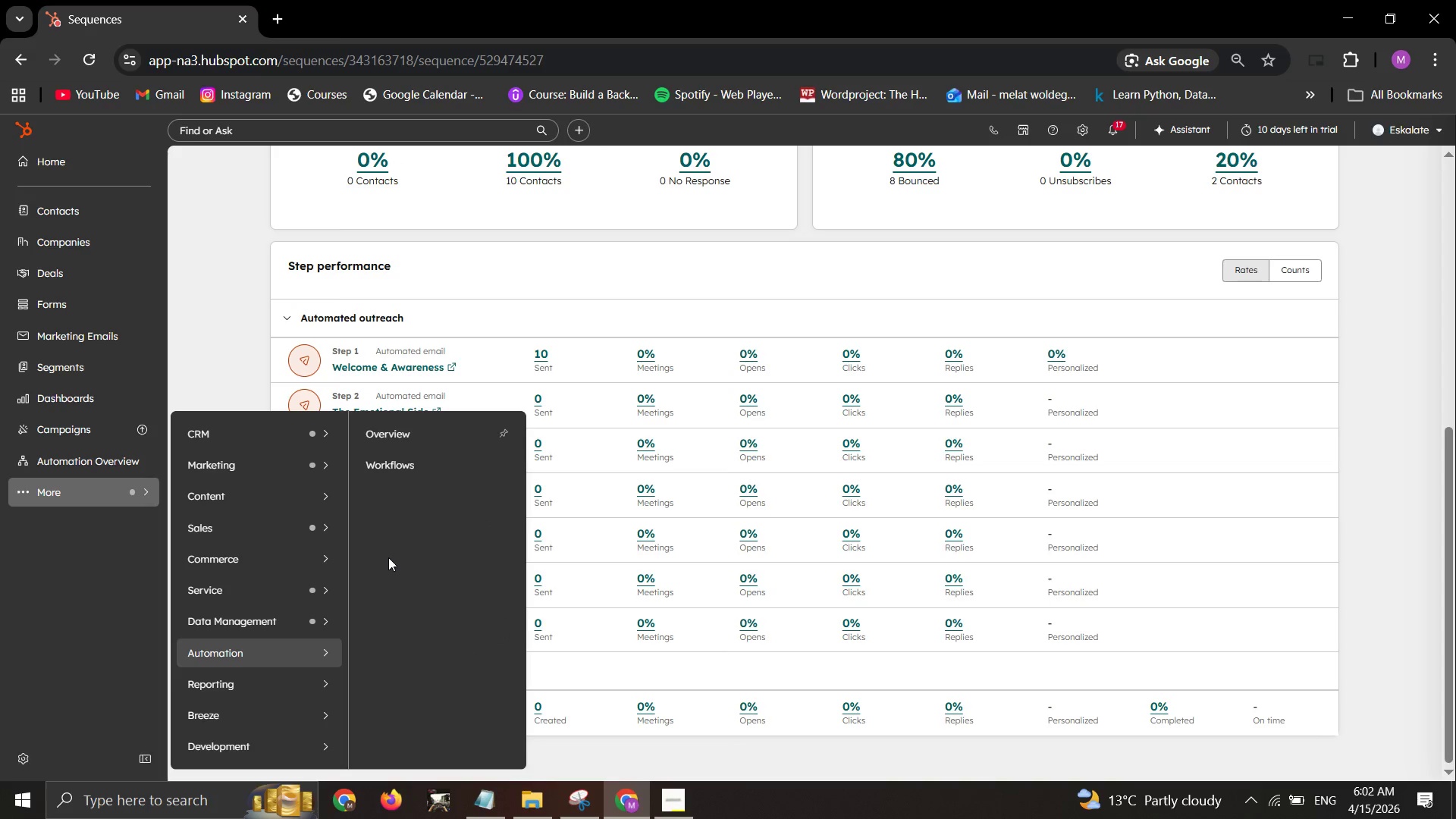 
left_click([424, 469])
 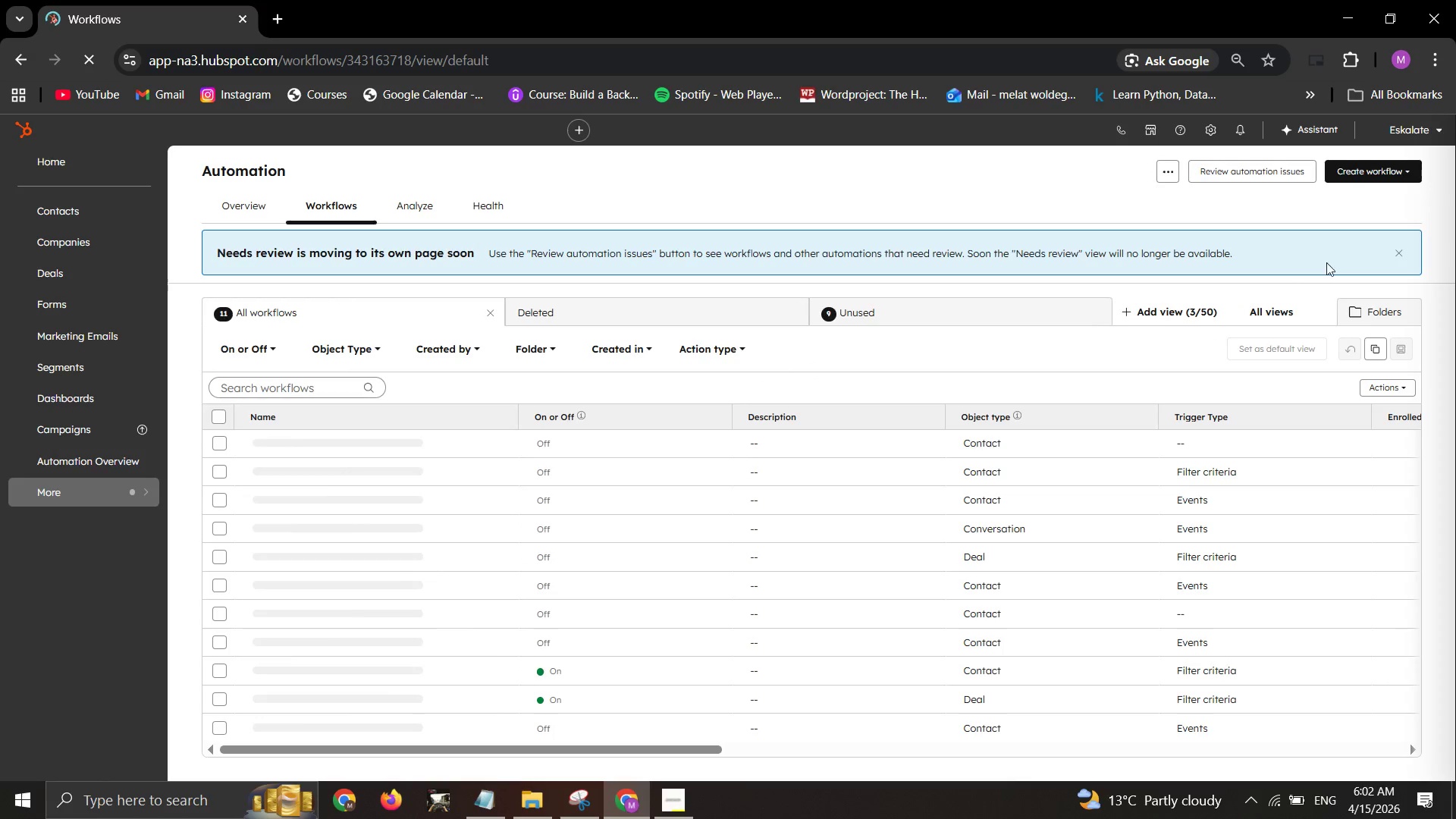 
wait(17.78)
 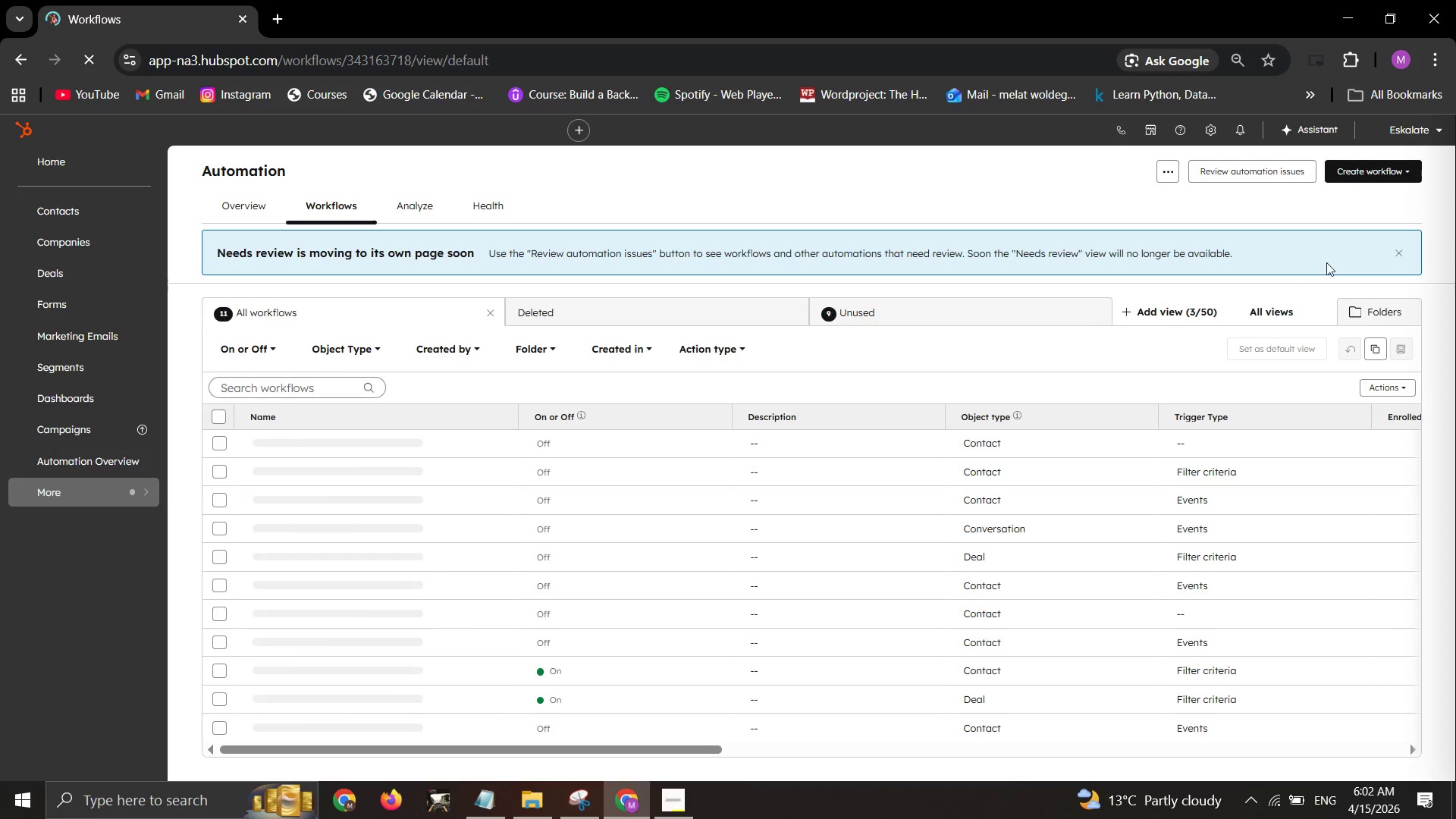 
left_click([1385, 164])
 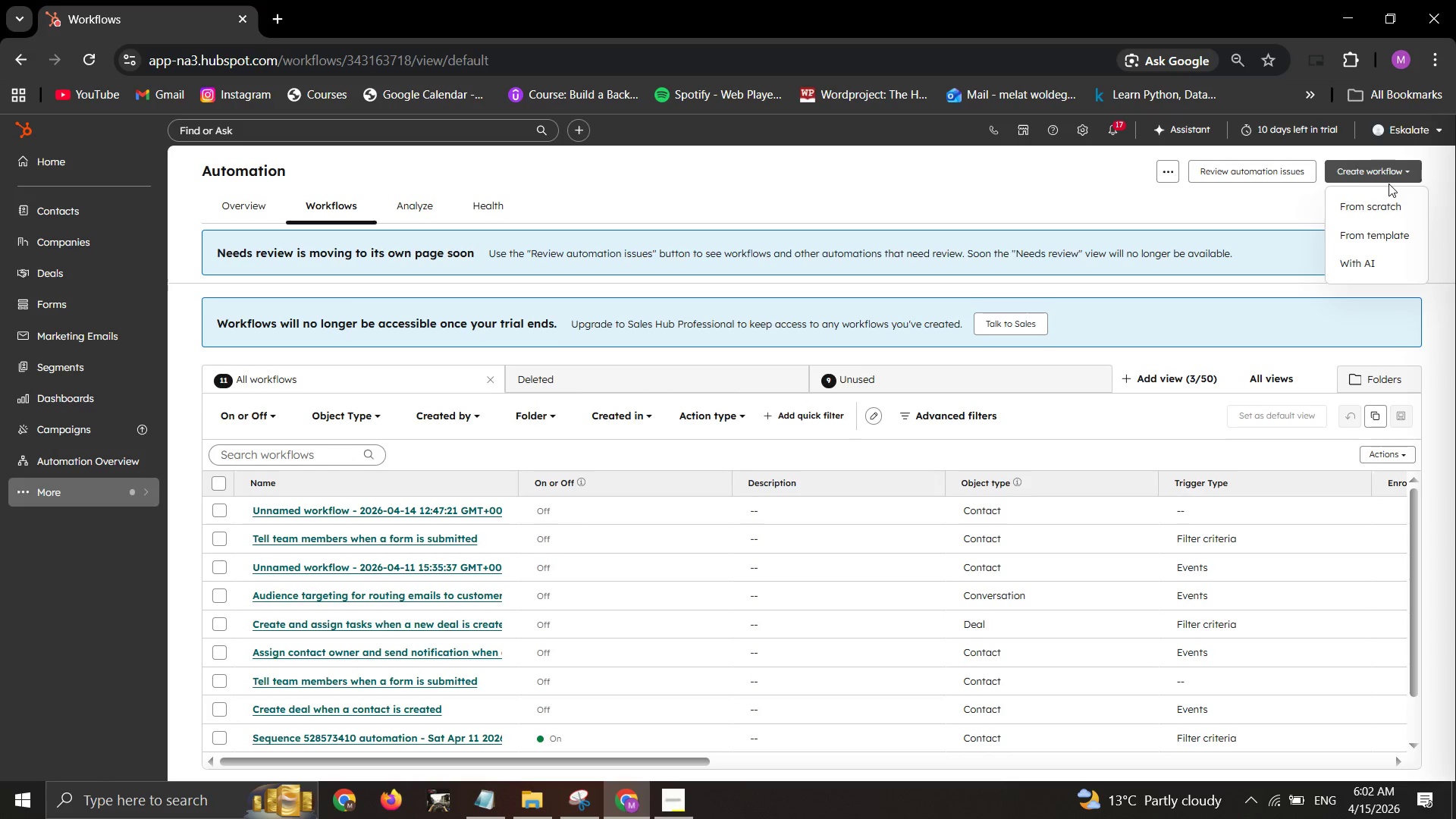 
left_click_drag(start_coordinate=[1363, 212], to_coordinate=[1367, 215])
 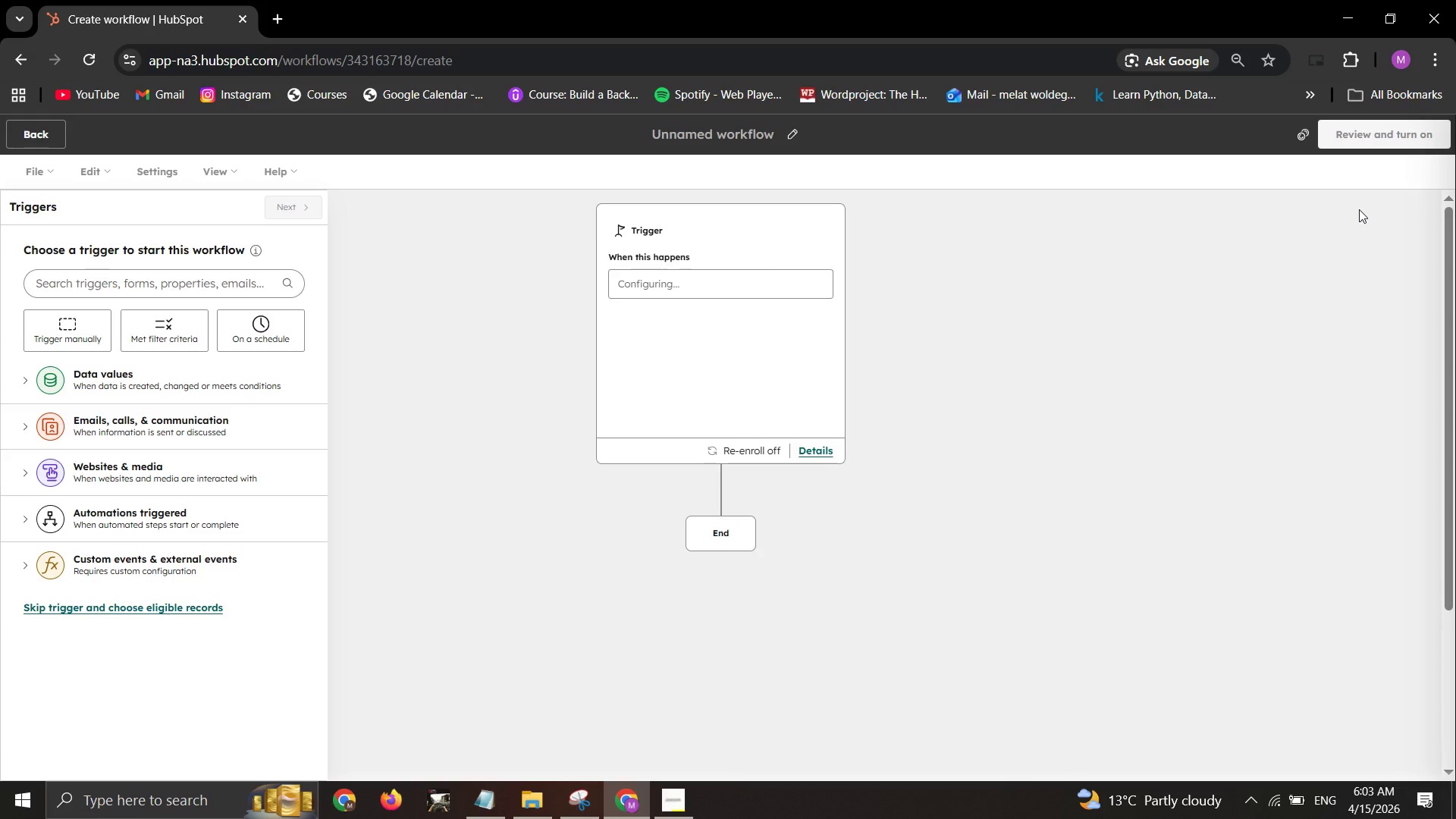 
wait(61.87)
 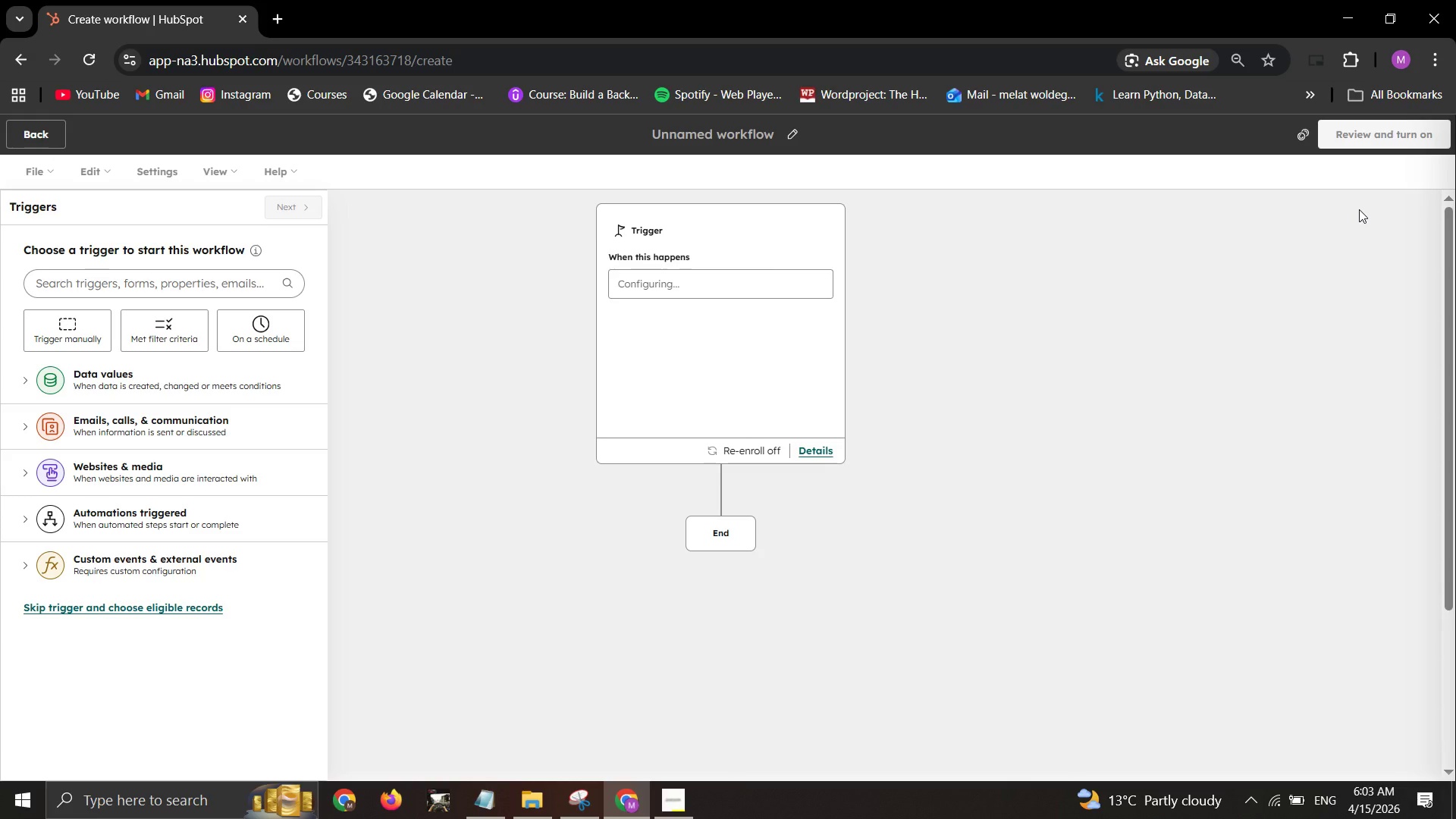 
mouse_move([609, 91])
 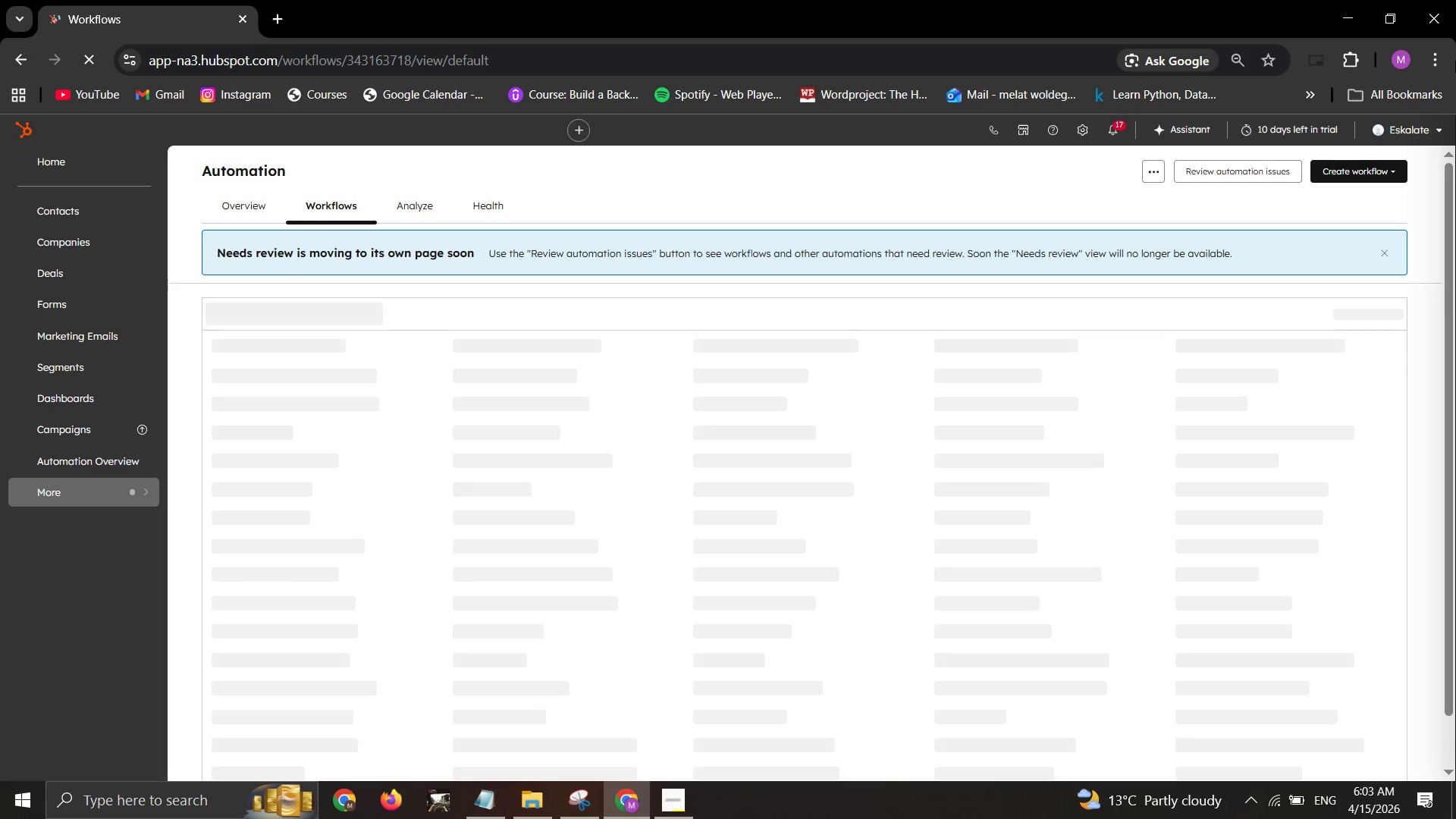 
wait(11.81)
 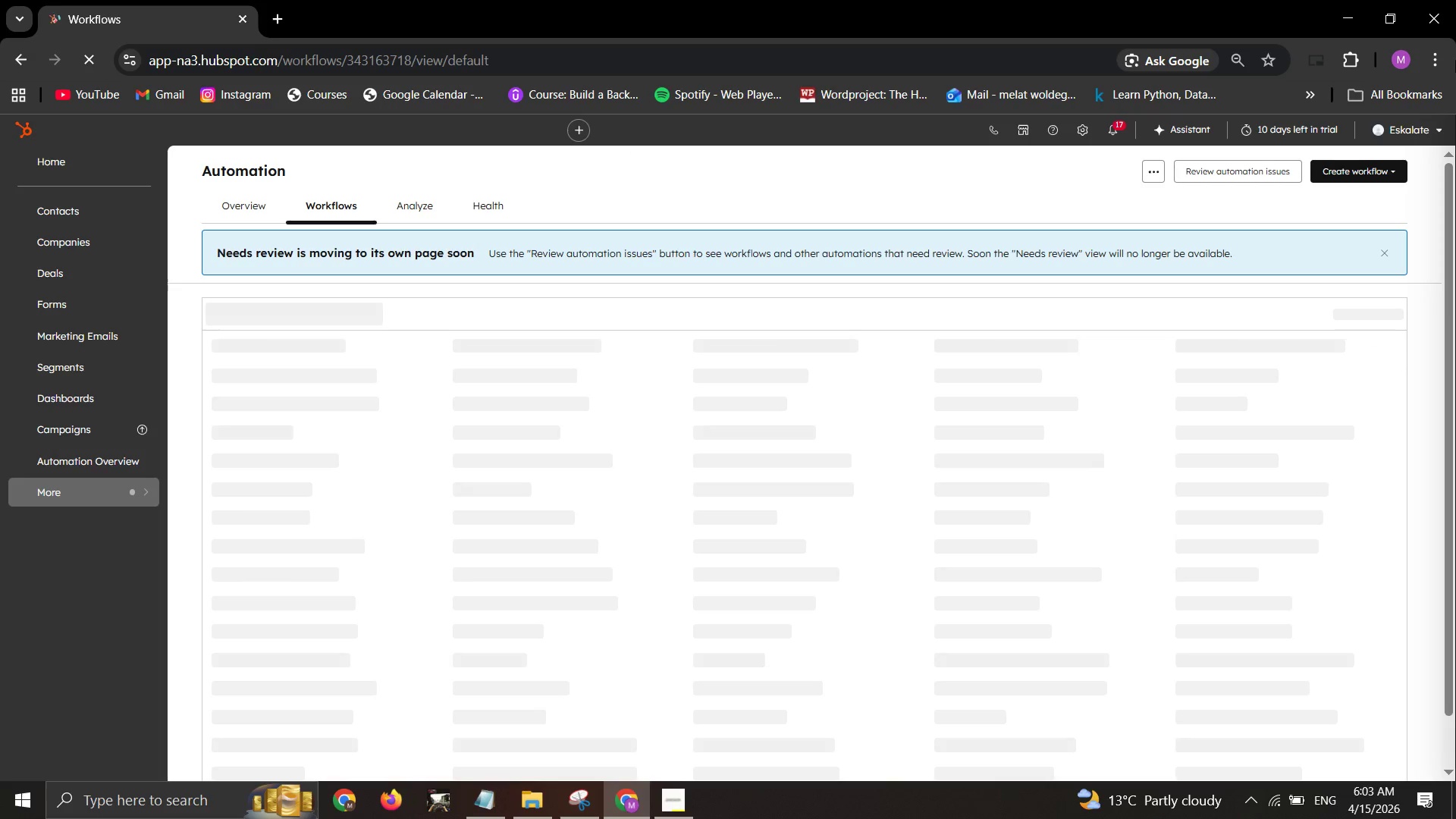 
left_click([1341, 167])
 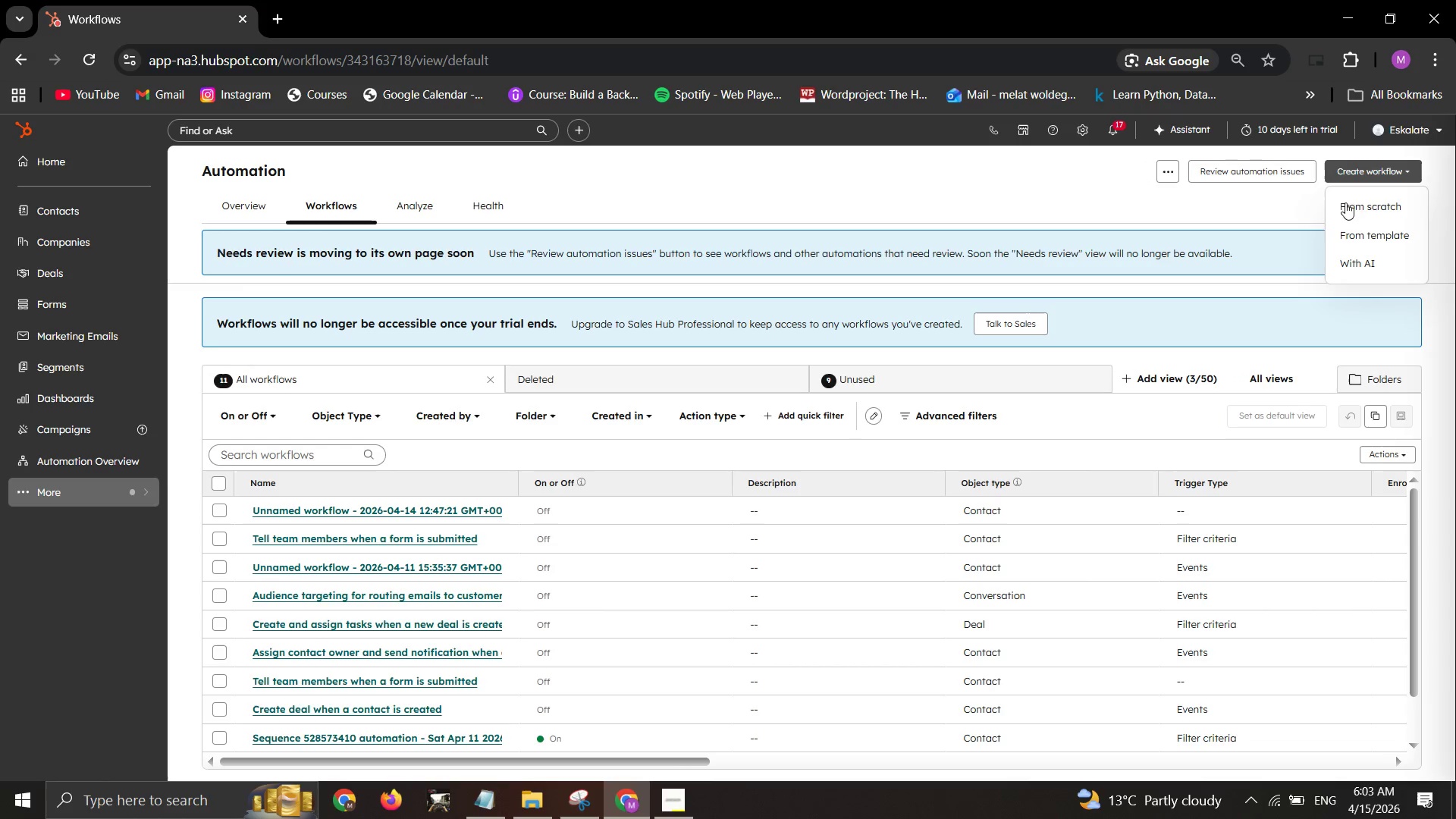 
left_click([1346, 206])
 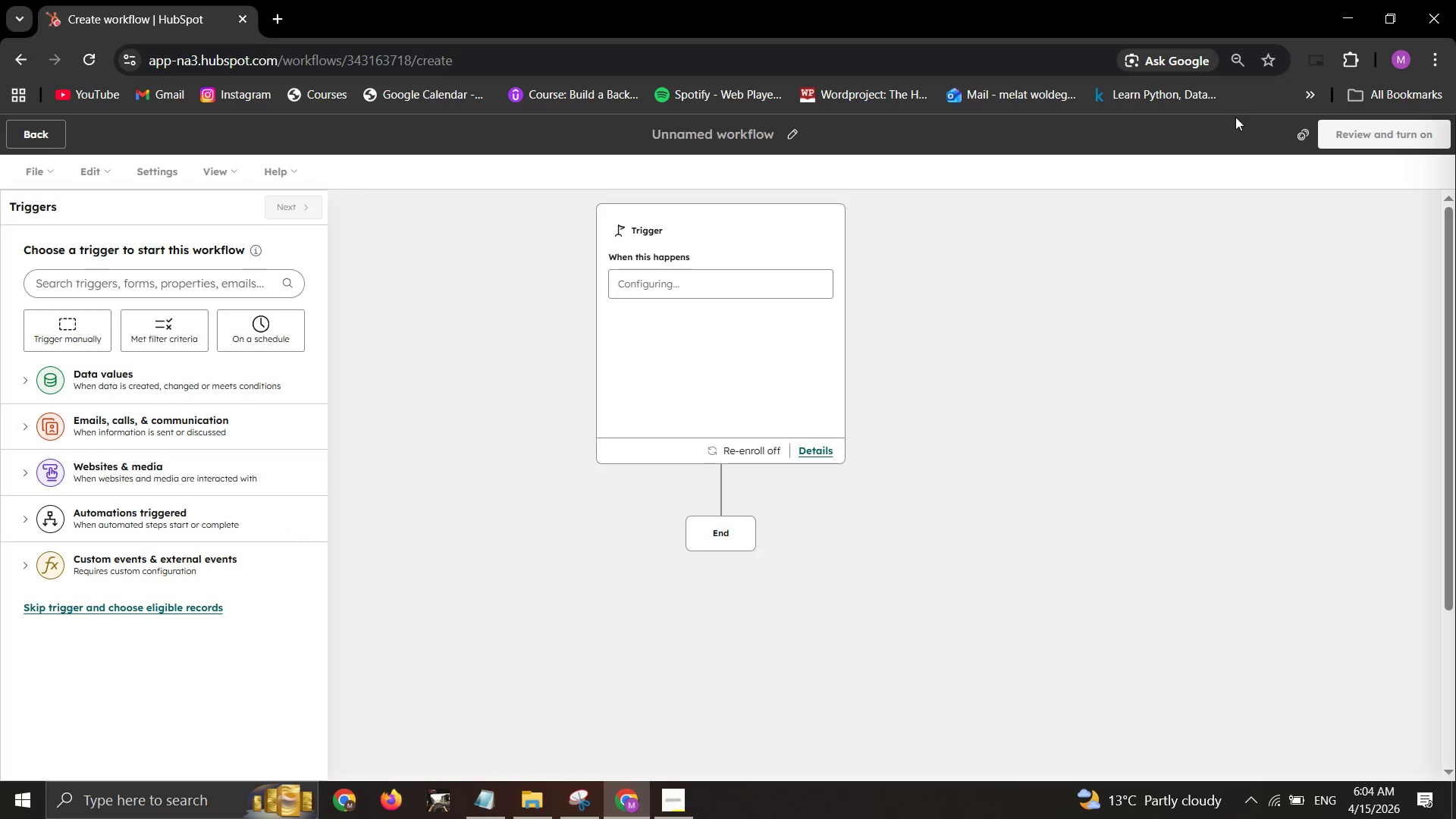 
wait(6.44)
 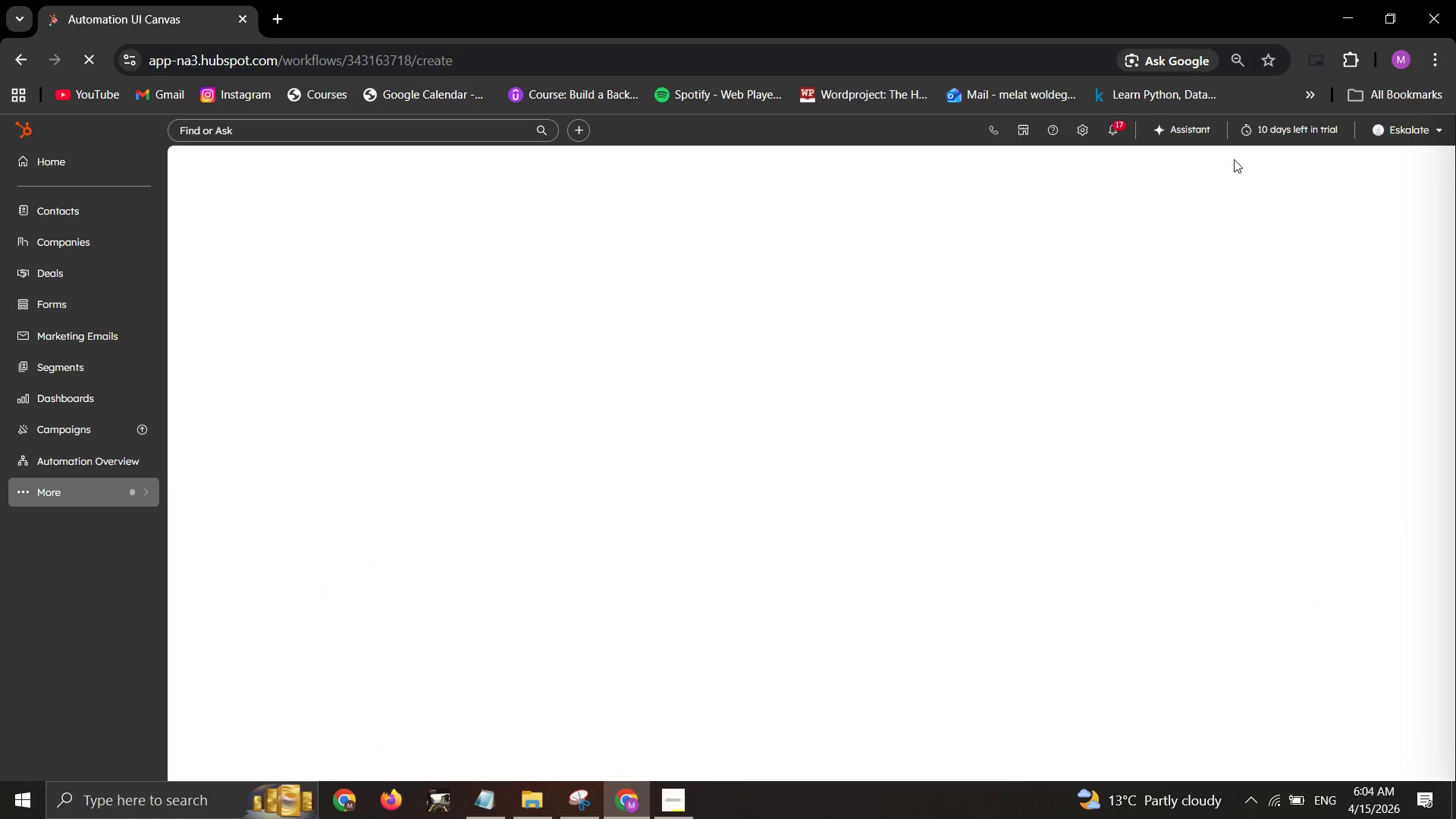 
left_click([708, 128])
 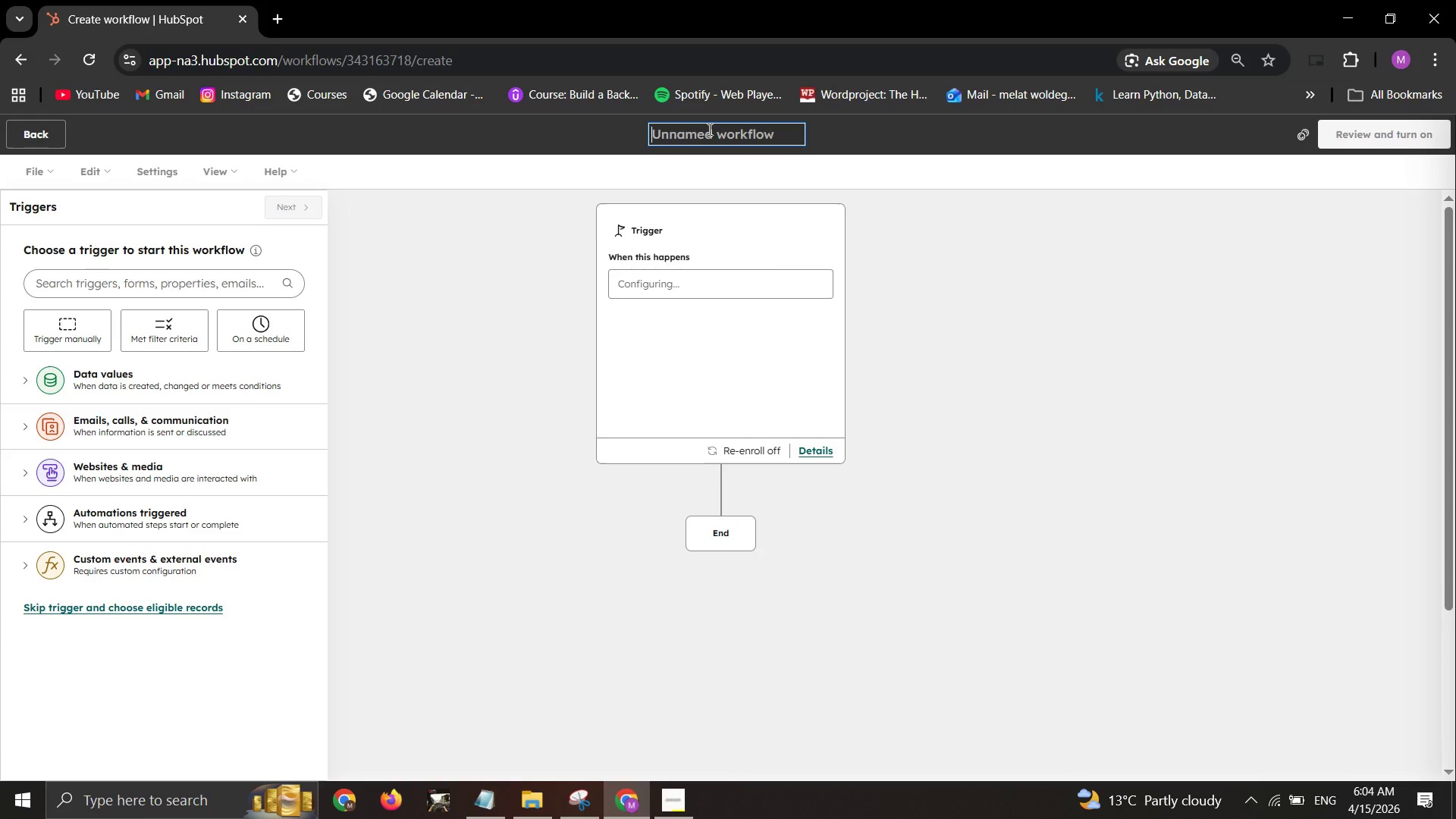 
type(Digital nurture )
 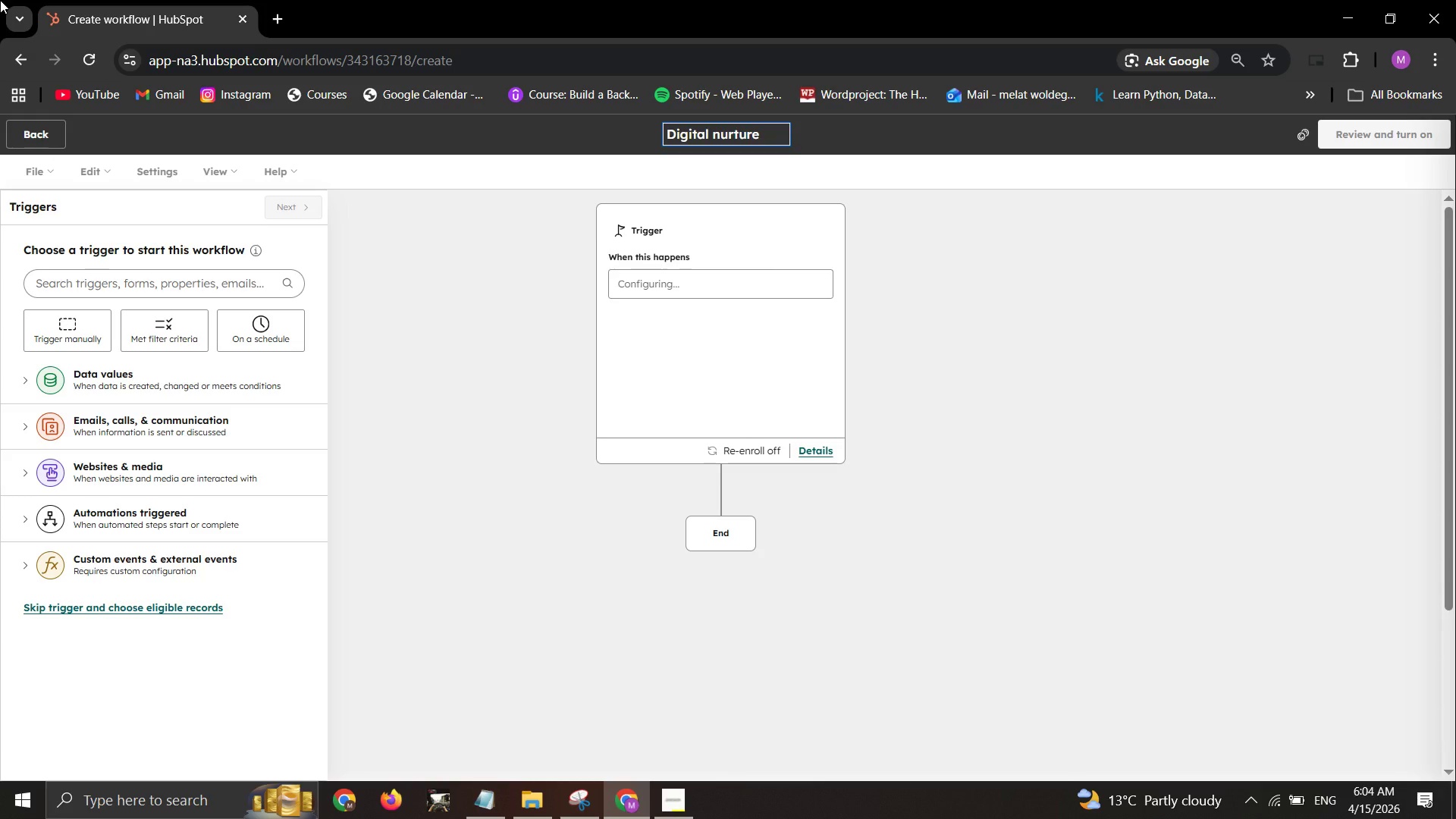 
key(Backspace)
key(Backspace)
key(Backspace)
key(Backspace)
key(Backspace)
key(Backspace)
key(Backspace)
key(Backspace)
type(legacy nurture 0 )
key(Backspace)
key(Backspace)
type(-7 email autmation)
 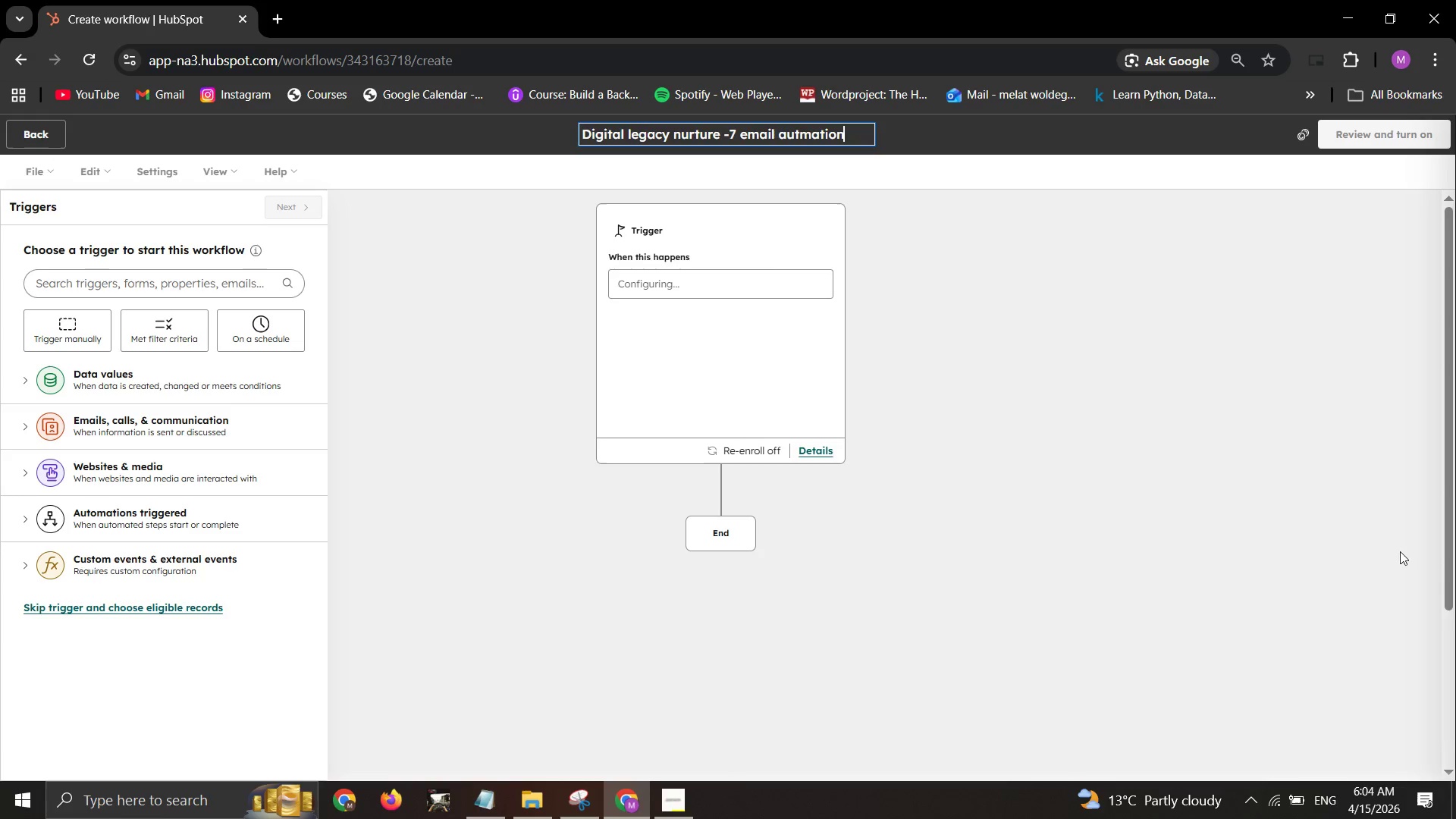 
mouse_move([1457, 335])
 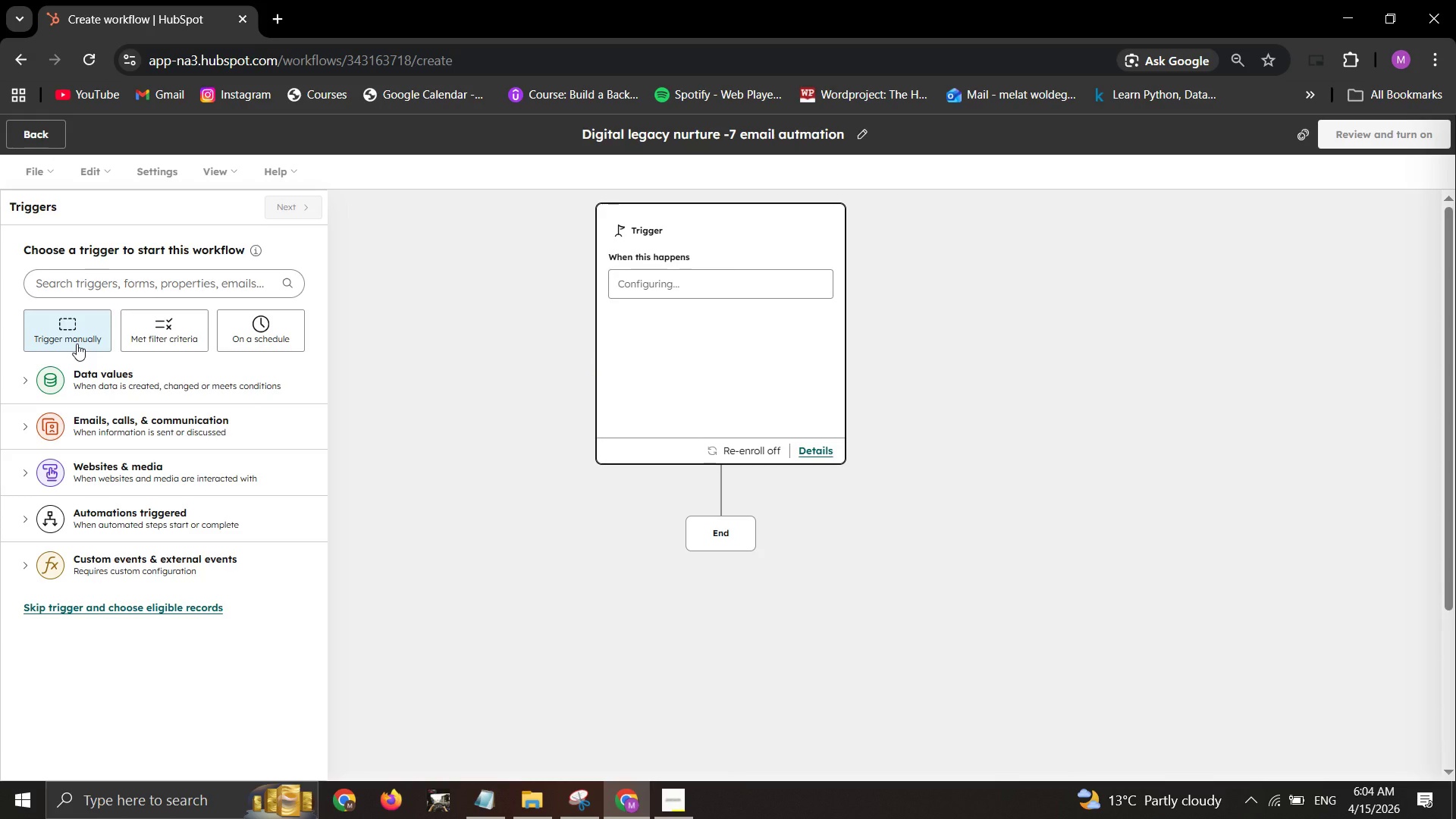 
wait(15.61)
 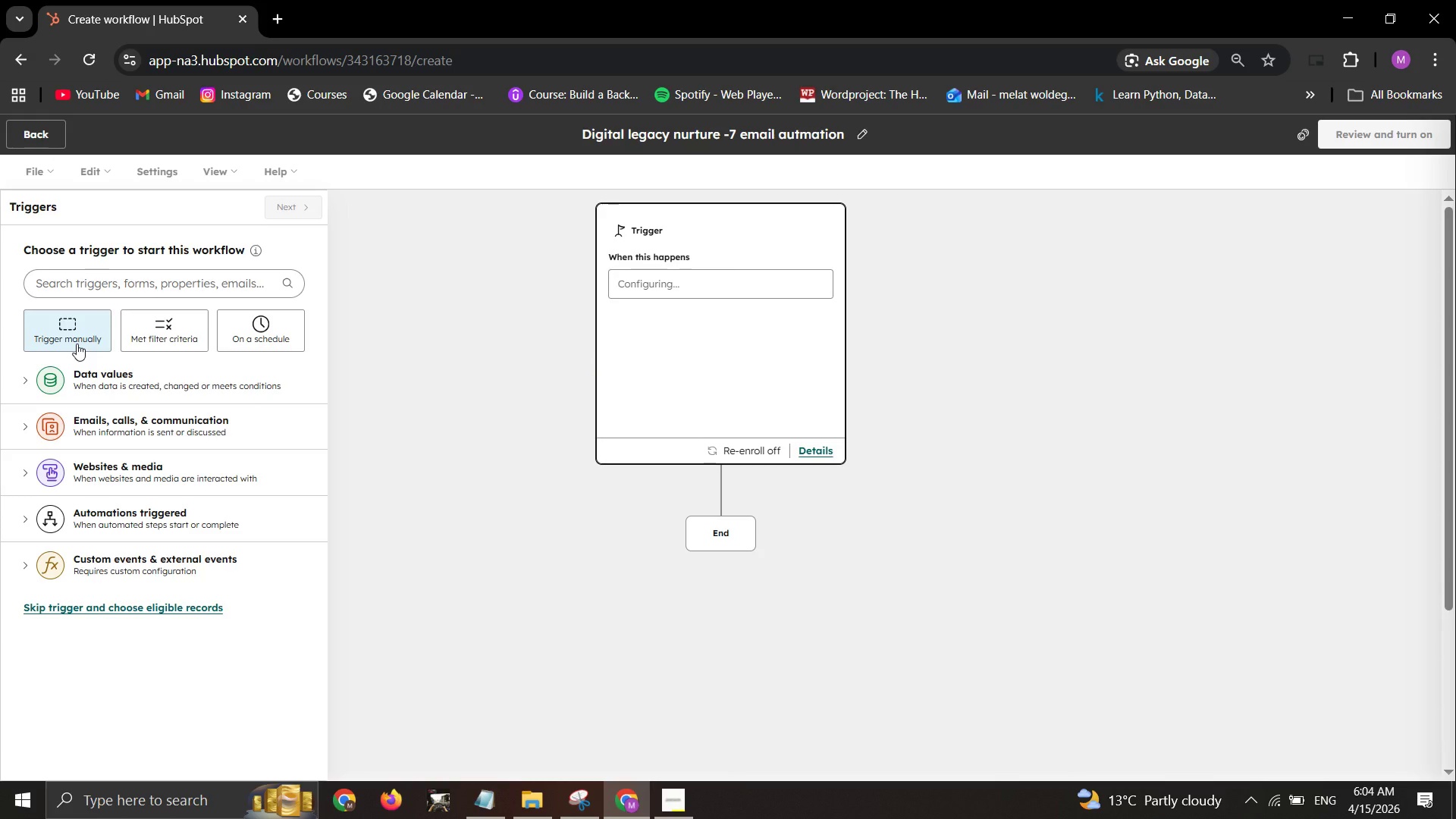 
left_click([169, 528])
 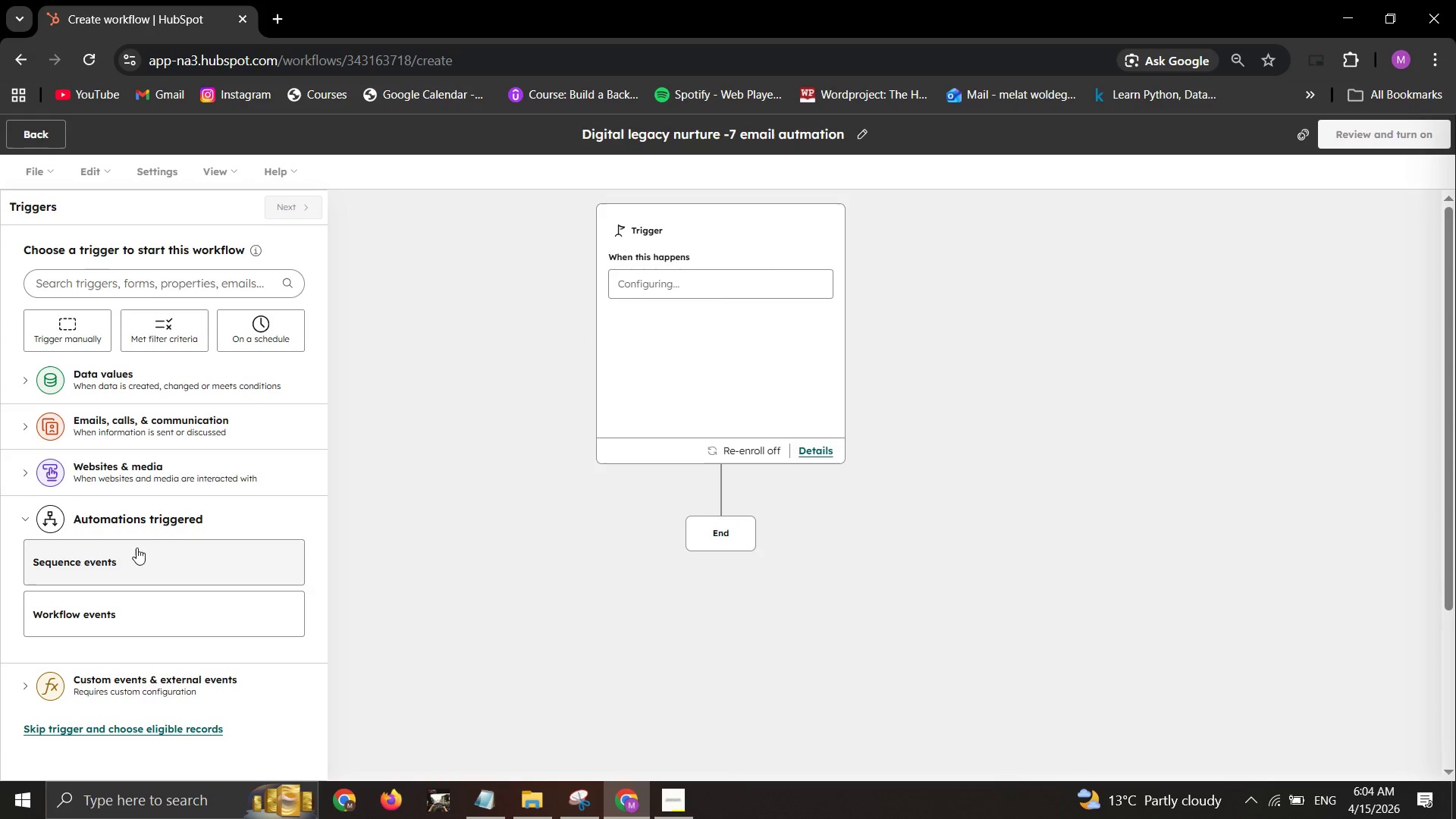 
left_click([122, 559])
 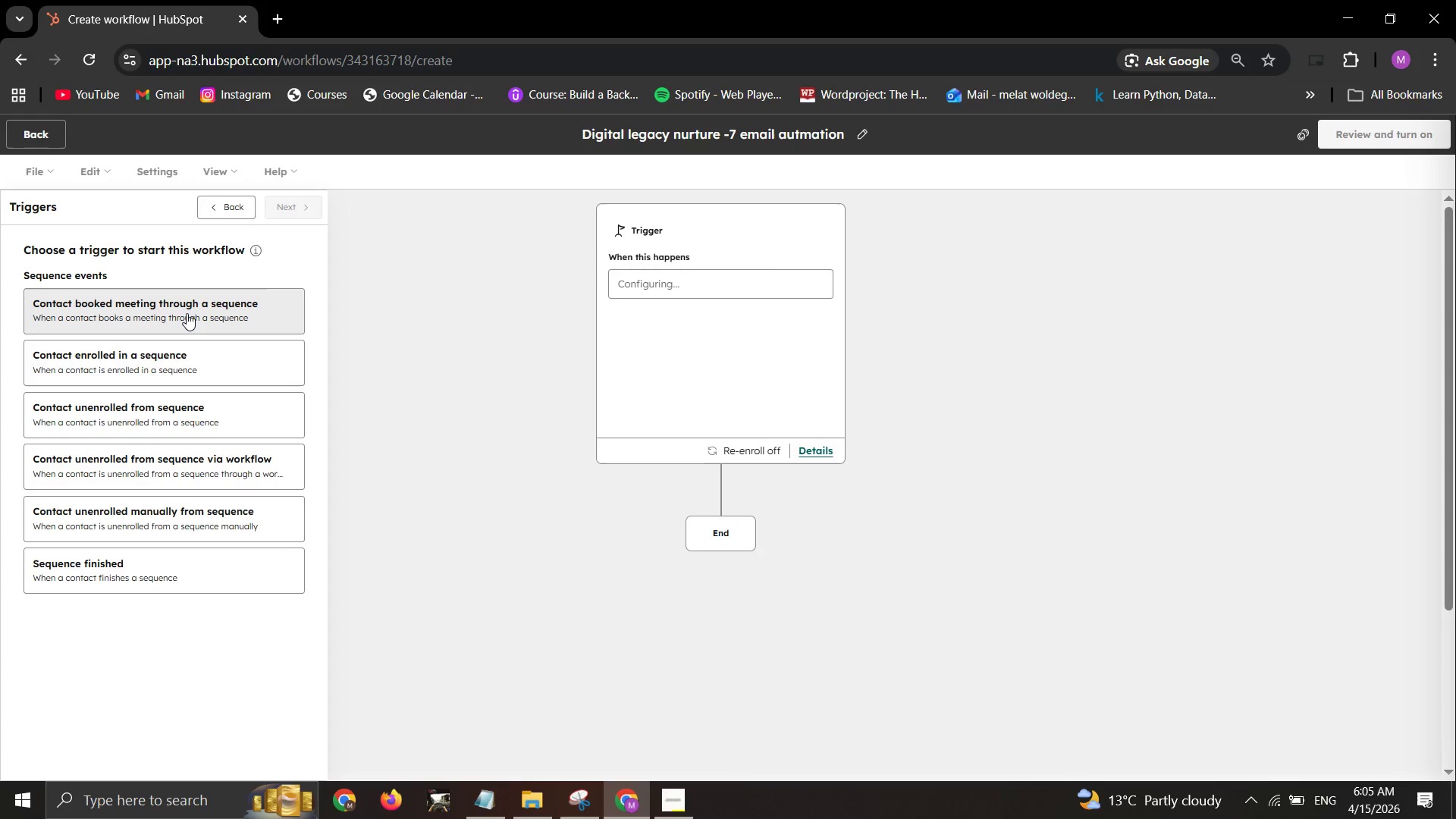 
wait(8.08)
 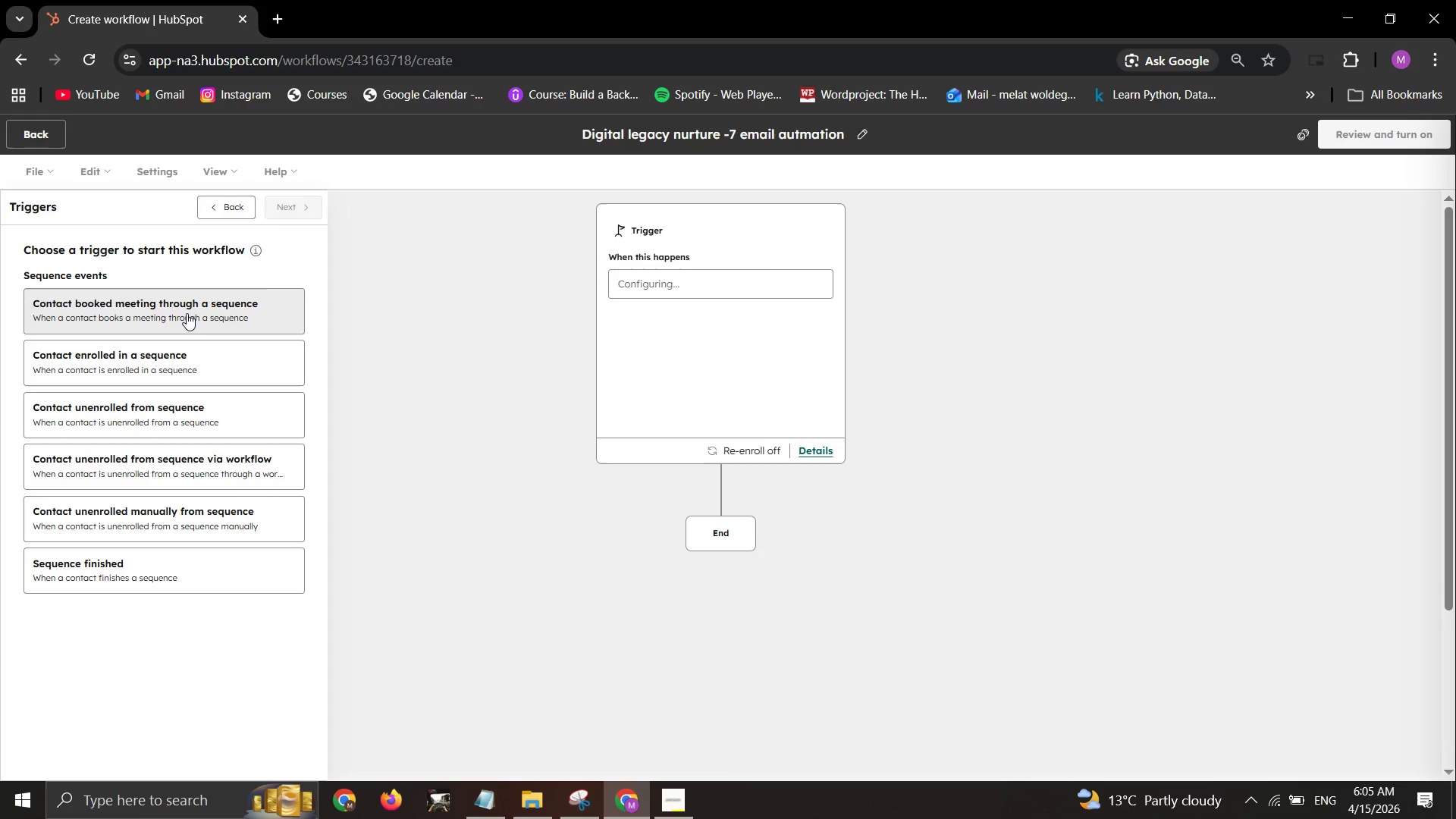 
scroll: coordinate [722, 394], scroll_direction: down, amount: 1.0
 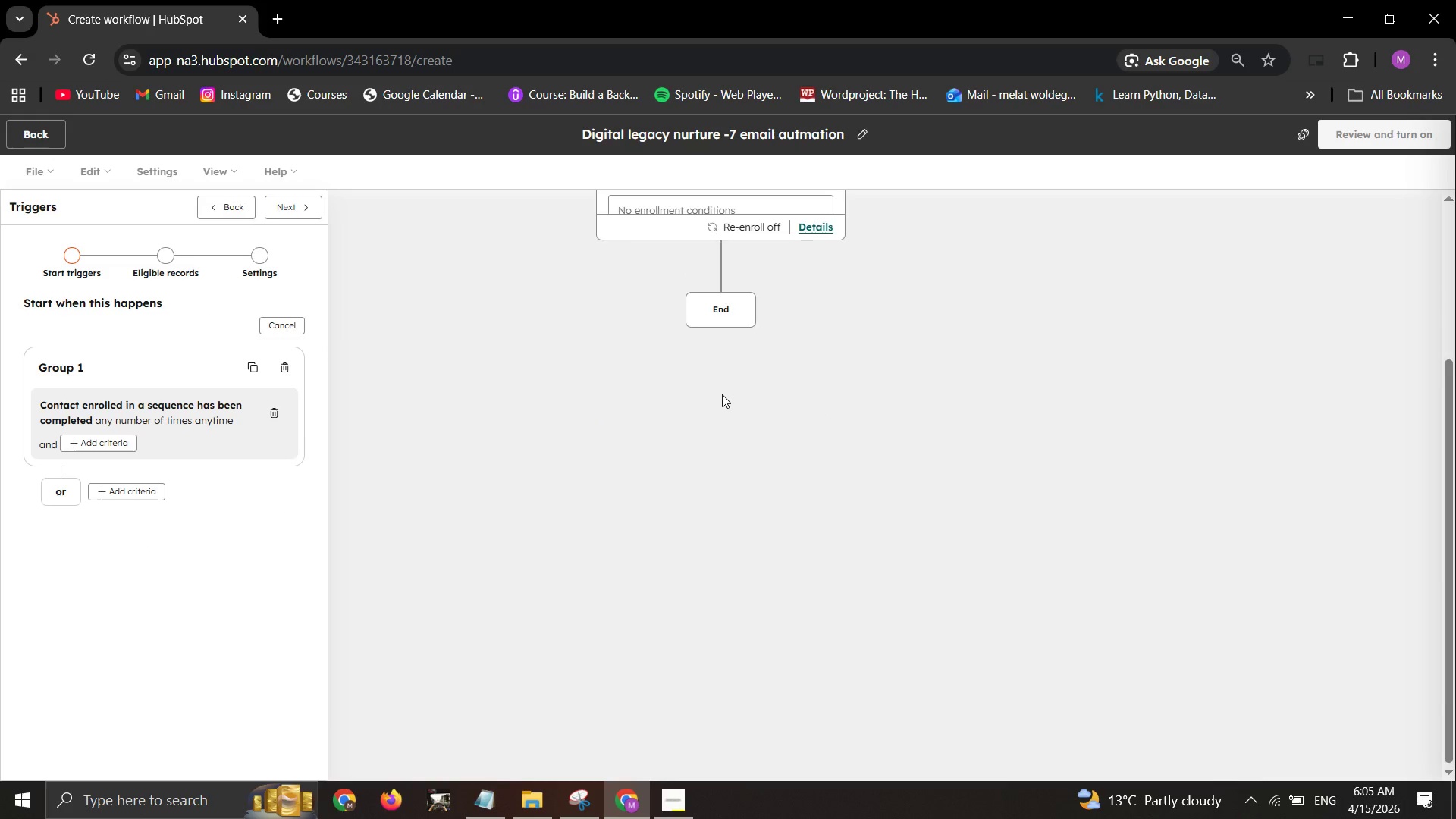 
scroll: coordinate [722, 394], scroll_direction: none, amount: 0.0
 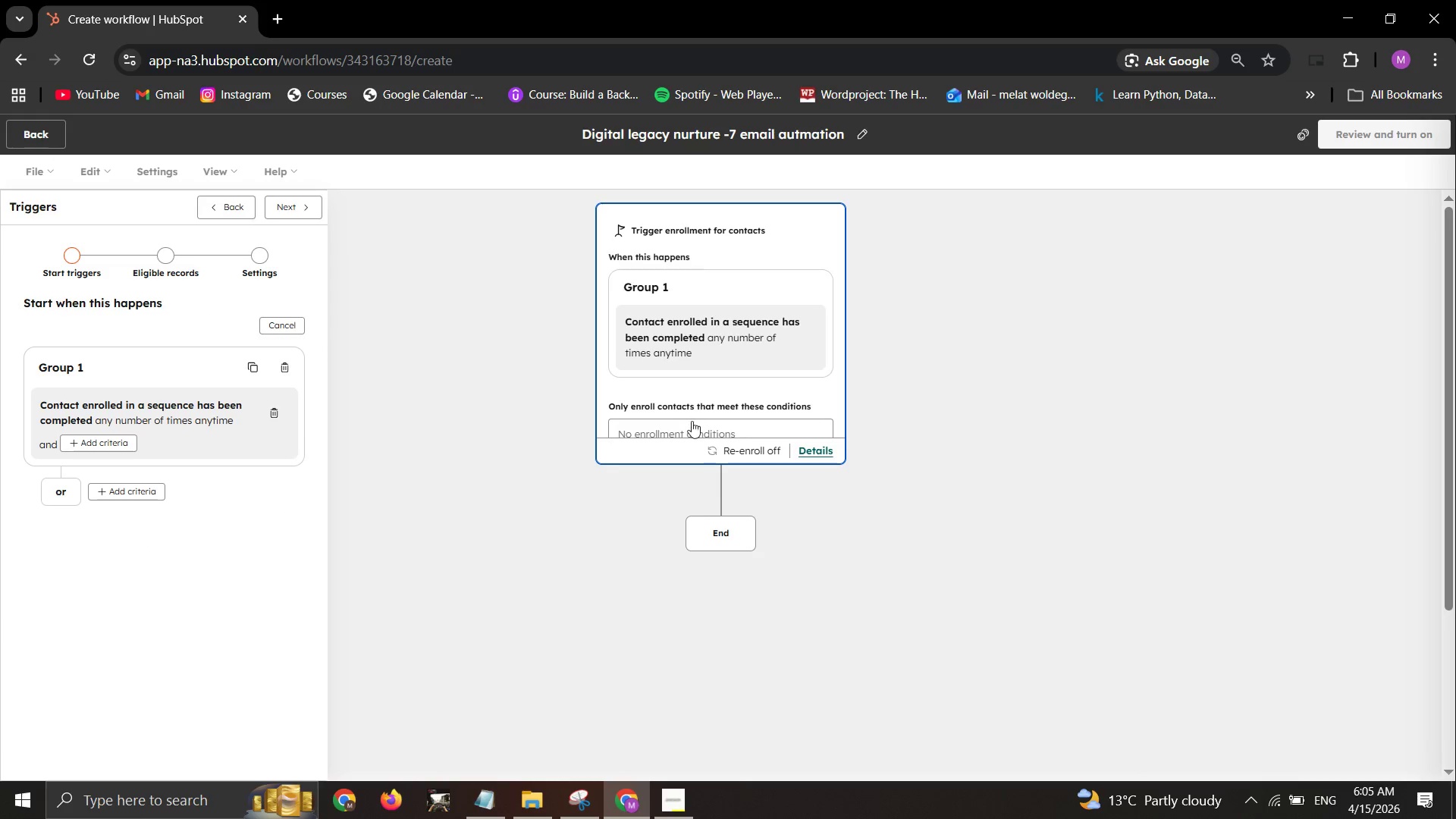 
left_click([679, 431])
 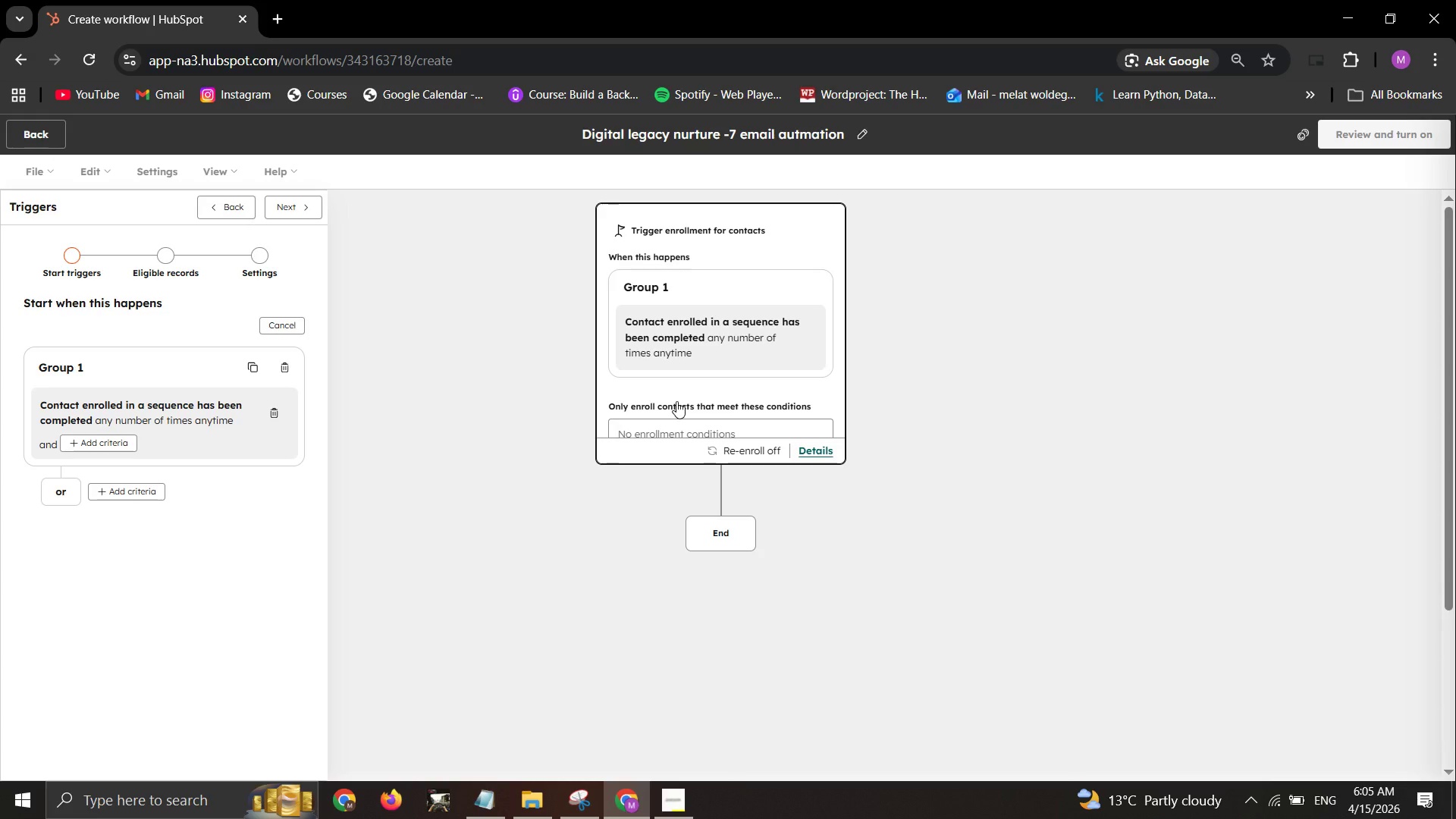 
left_click([664, 425])
 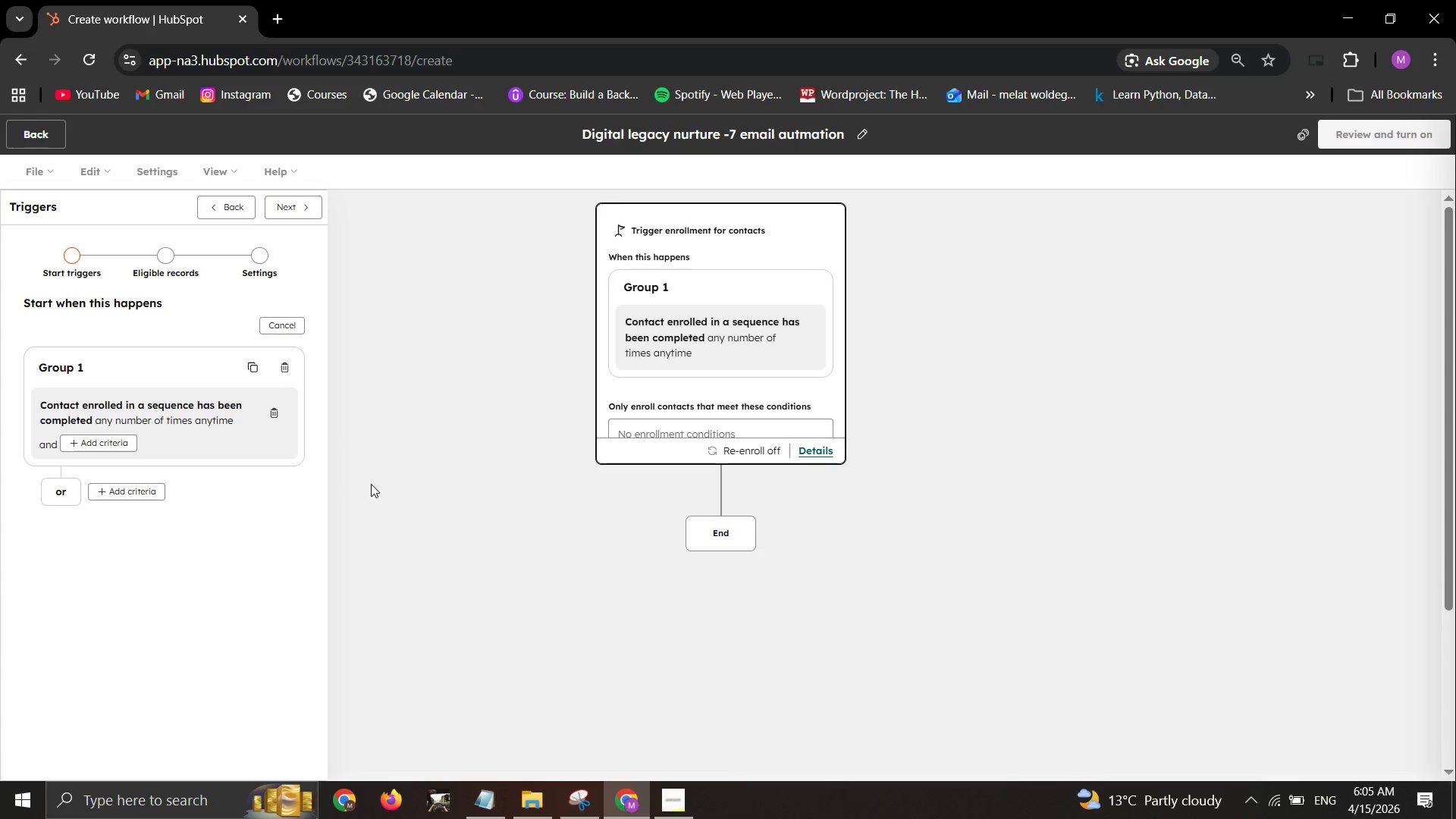 
left_click([276, 414])
 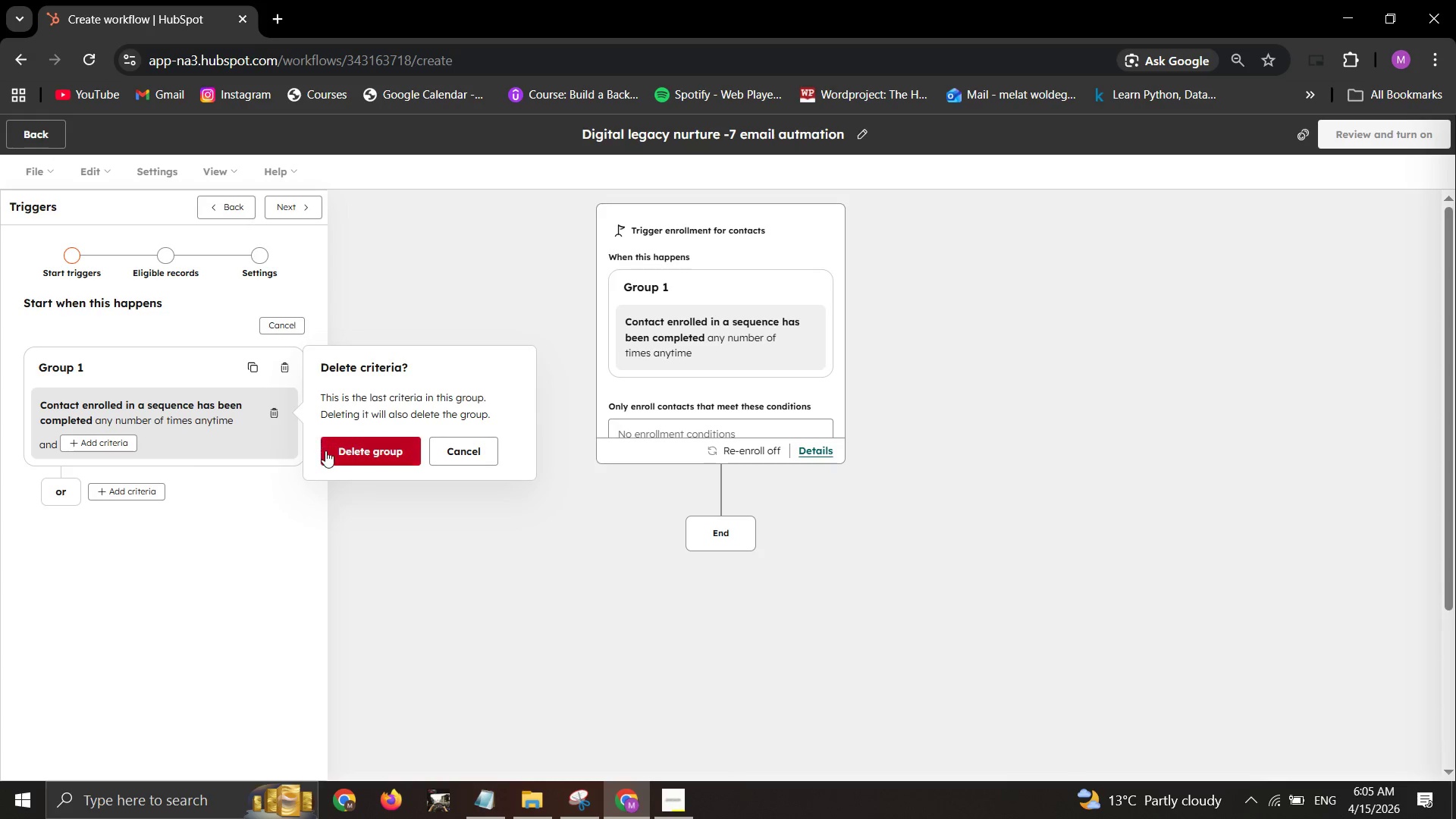 
left_click([334, 454])
 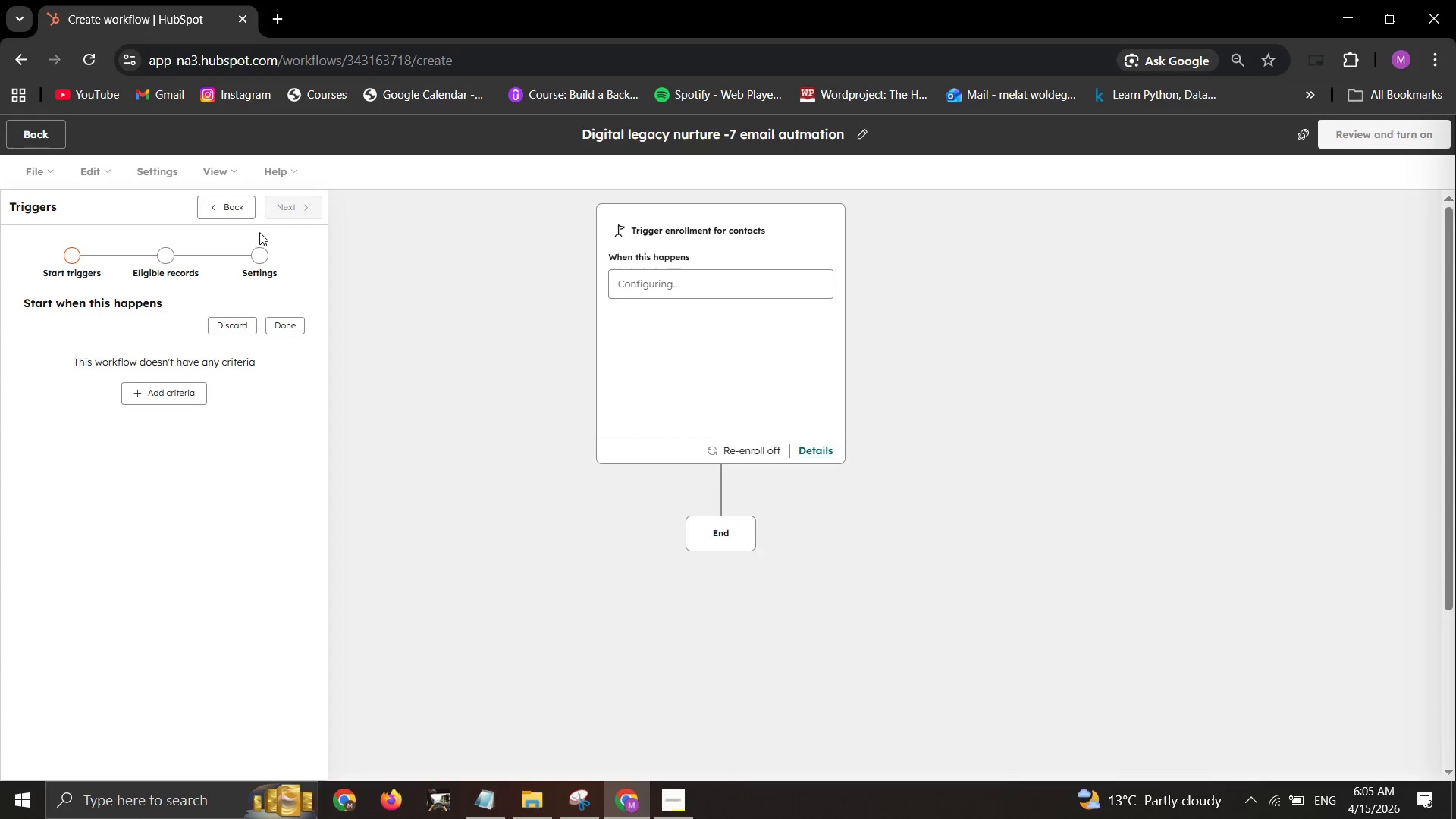 
left_click([209, 201])
 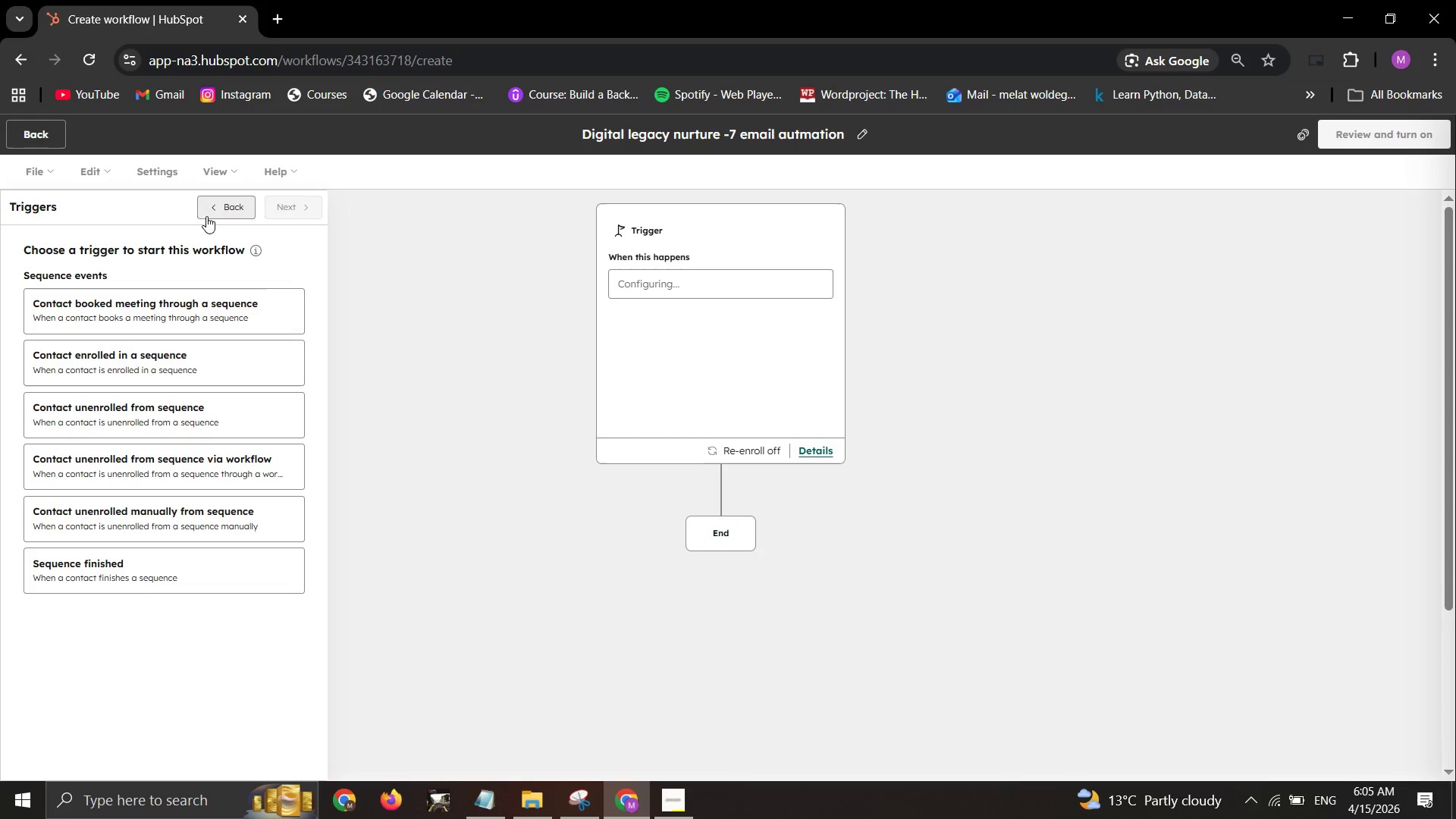 
left_click([228, 190])
 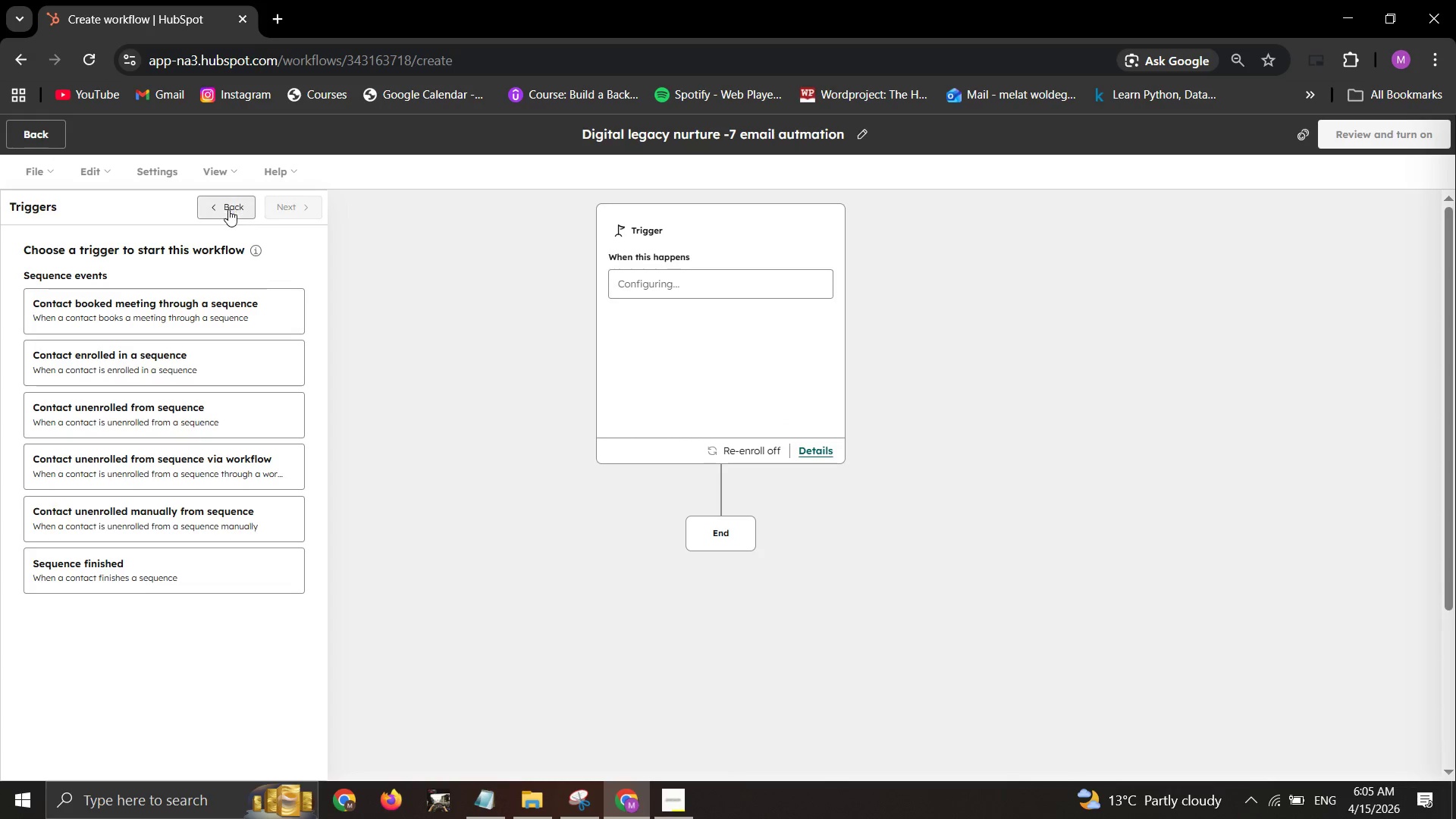 
left_click([228, 210])
 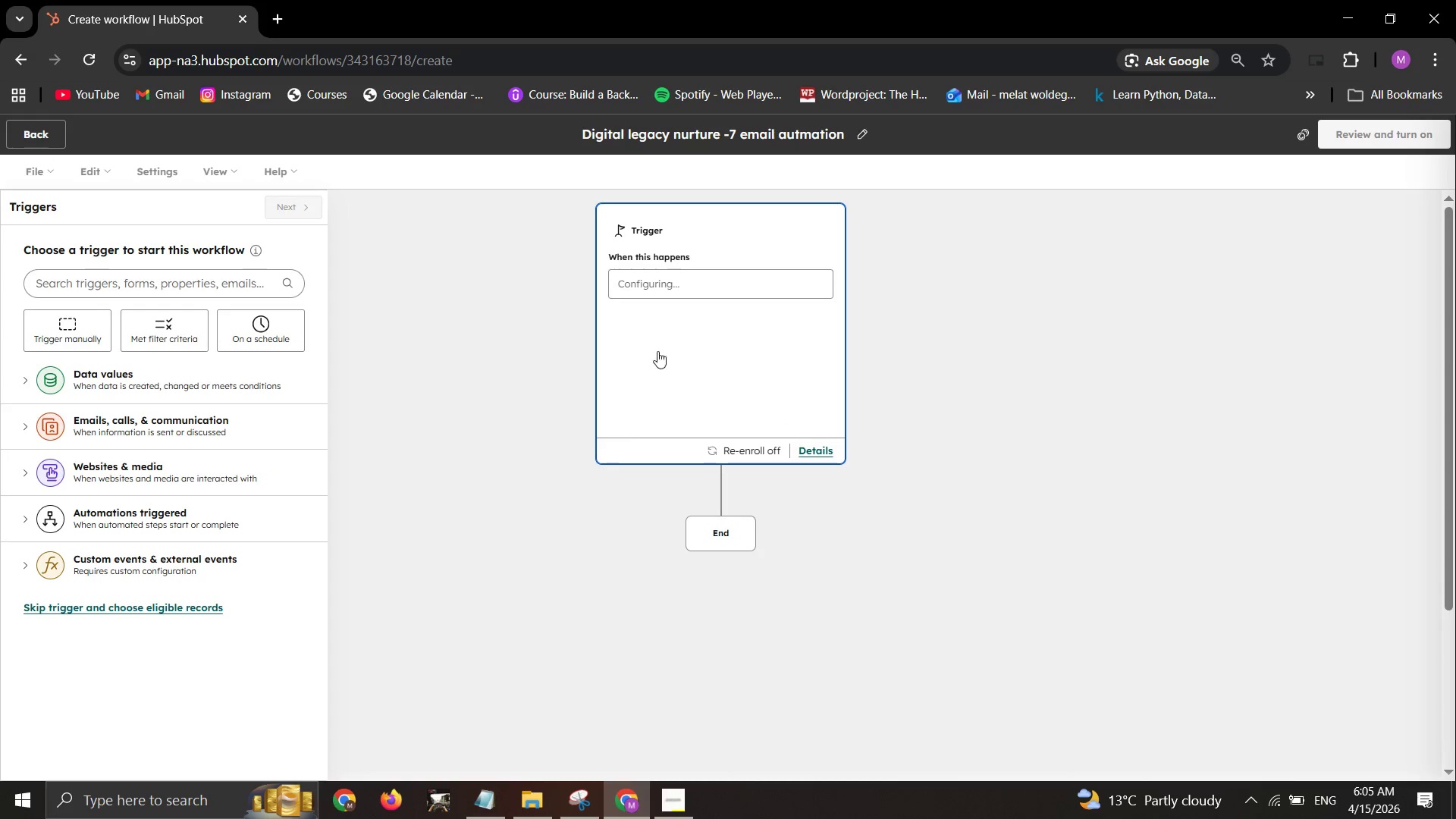 
left_click([672, 290])
 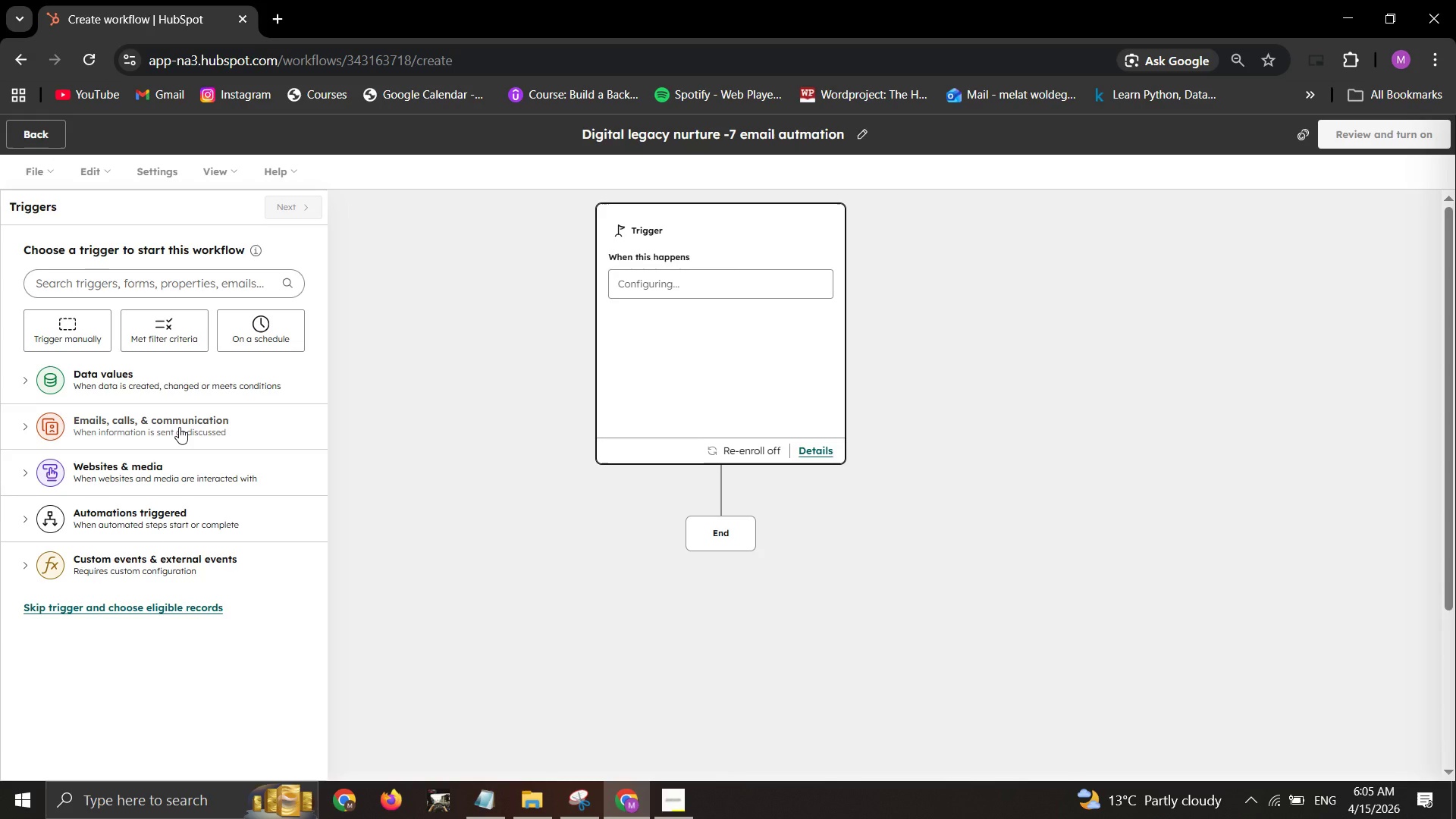 
wait(5.14)
 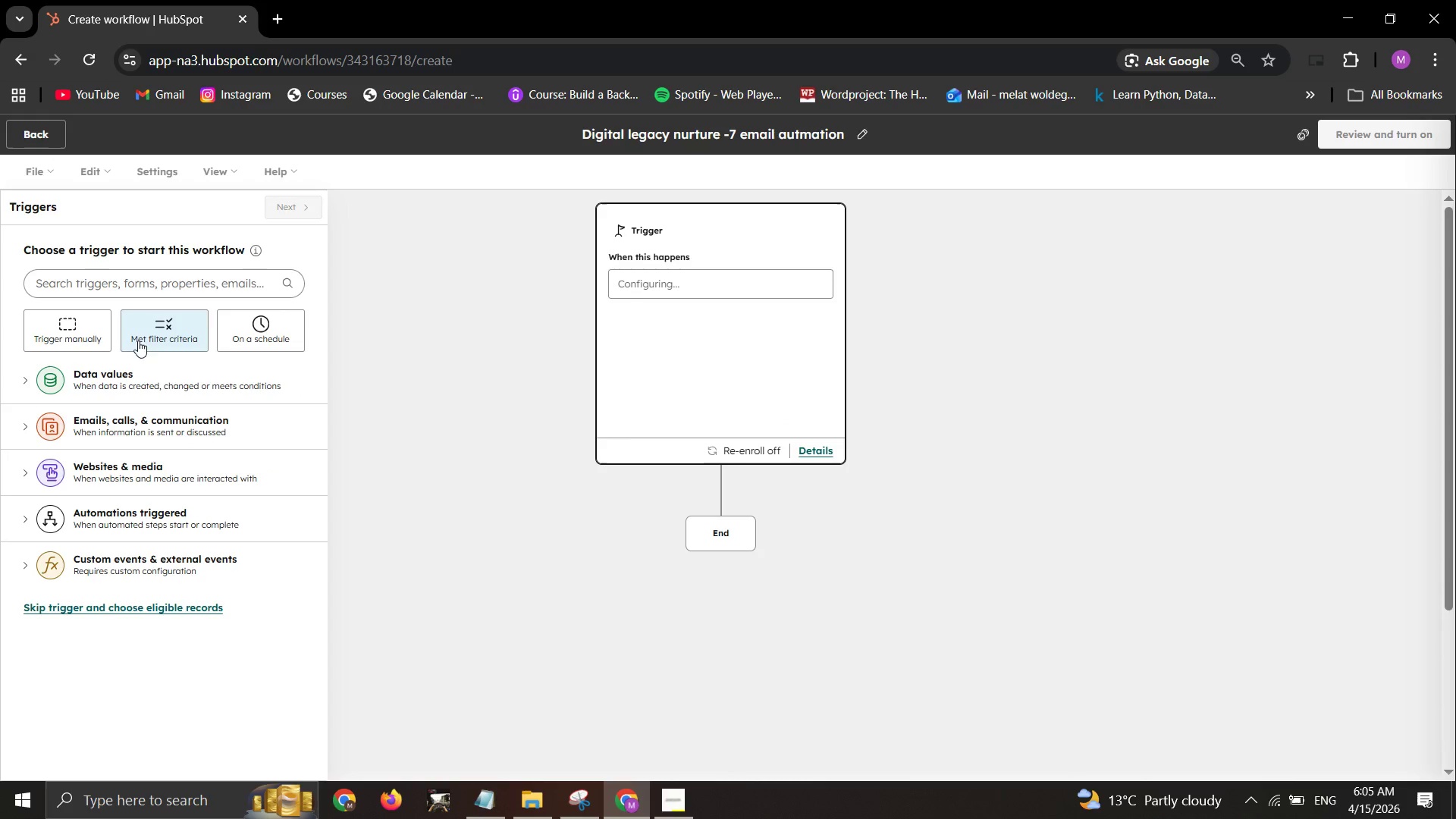 
left_click([179, 428])
 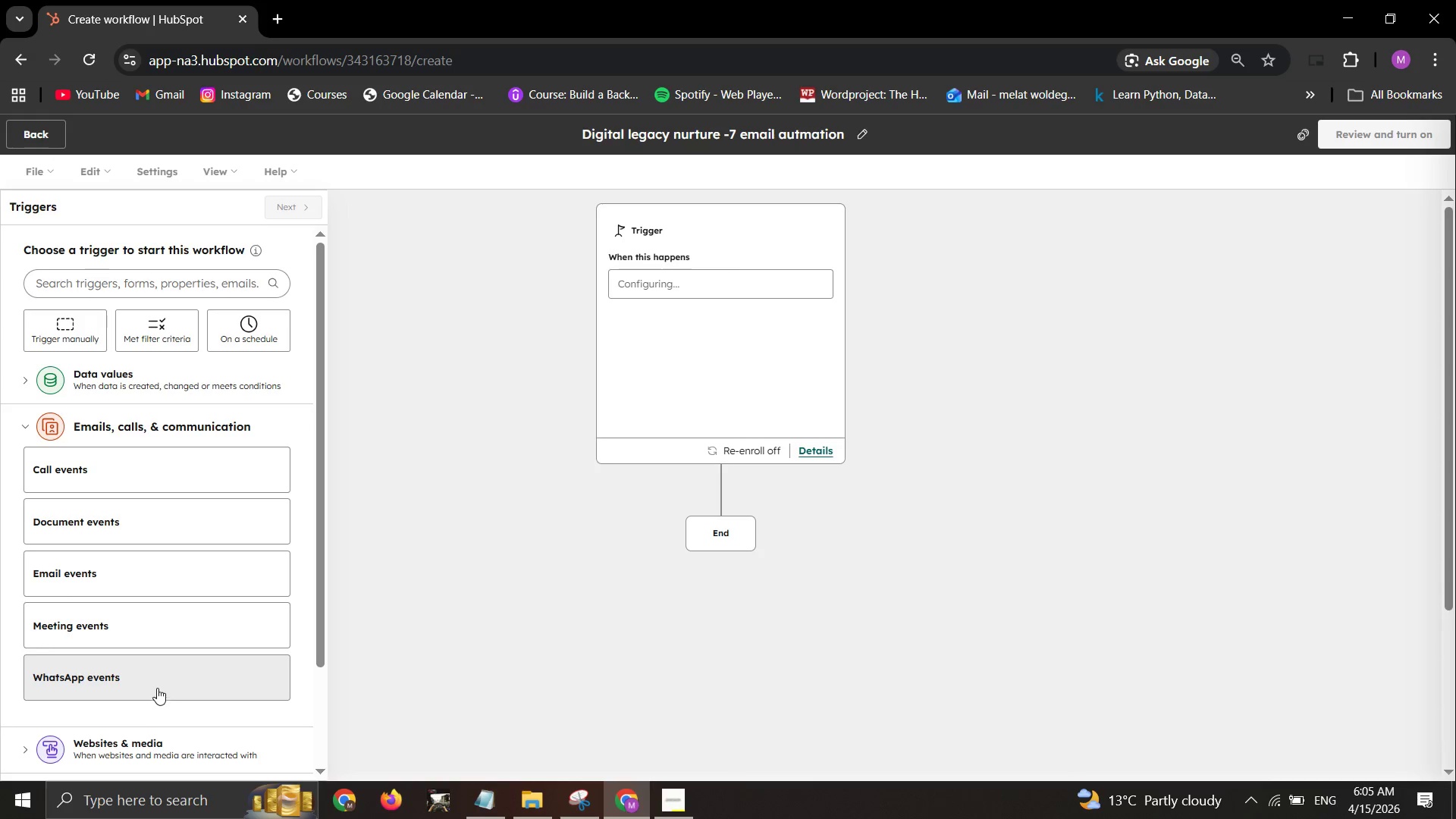 
left_click([99, 395])
 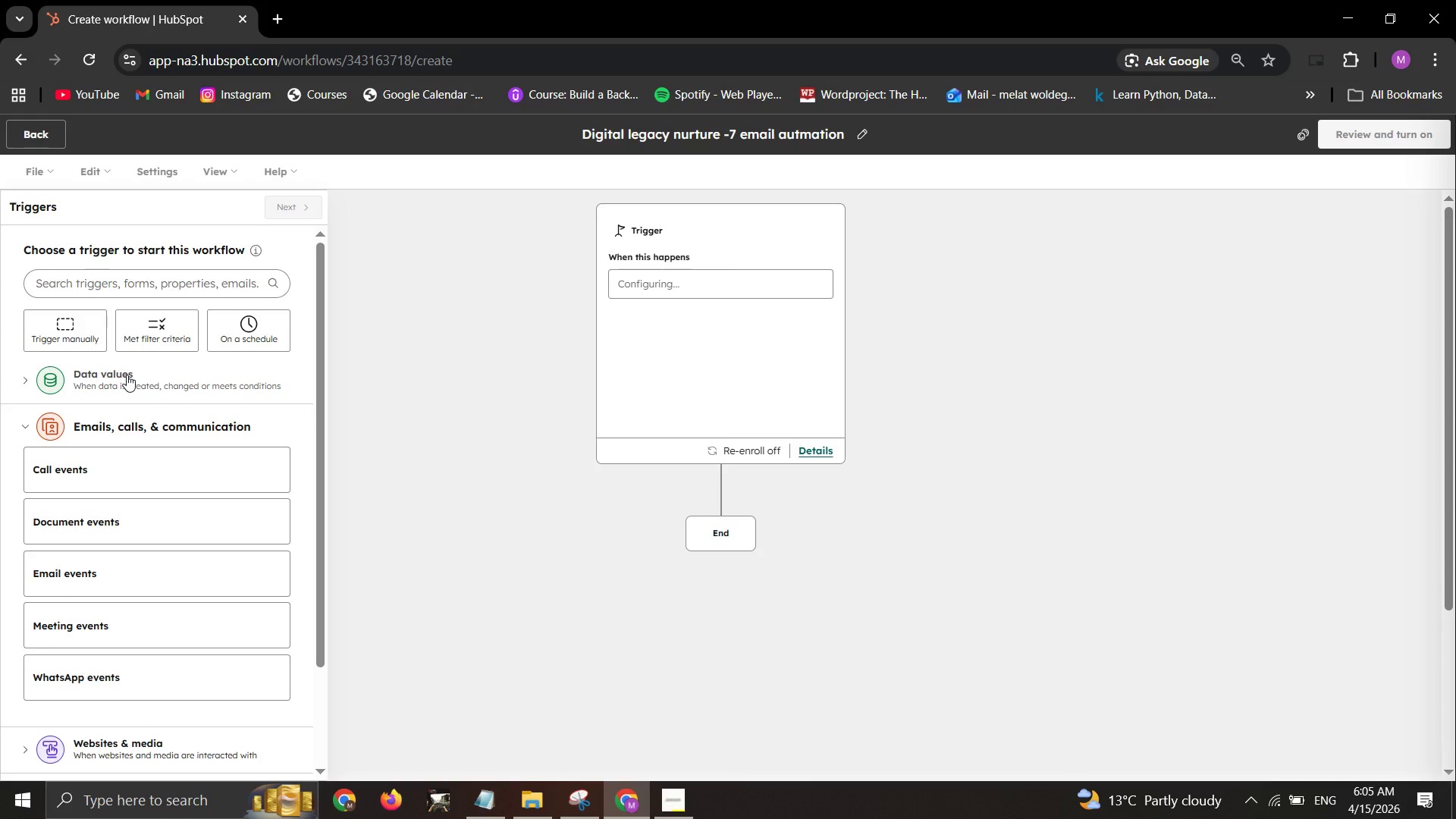 
left_click([127, 375])
 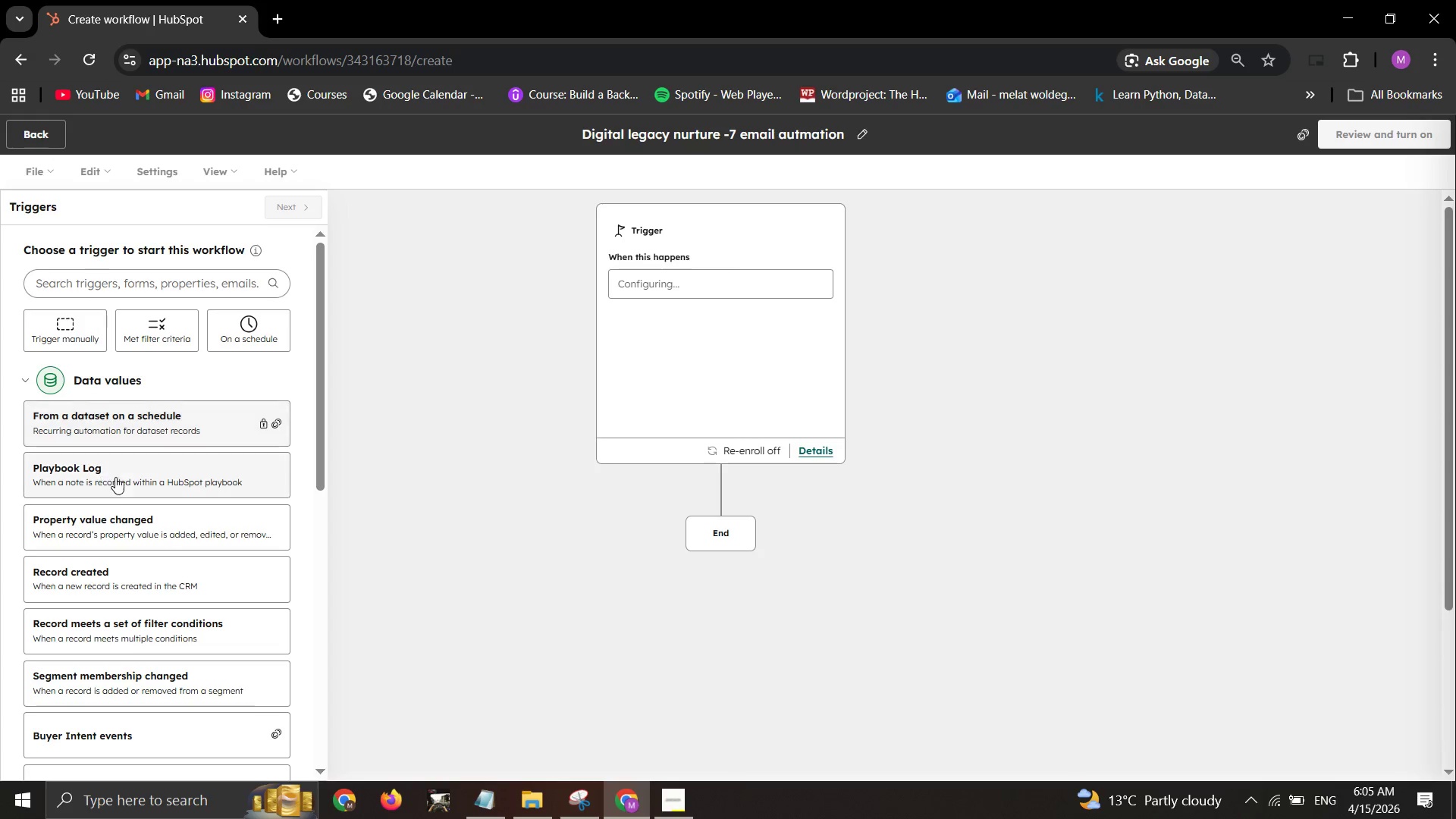 
scroll: coordinate [118, 485], scroll_direction: down, amount: 1.0
 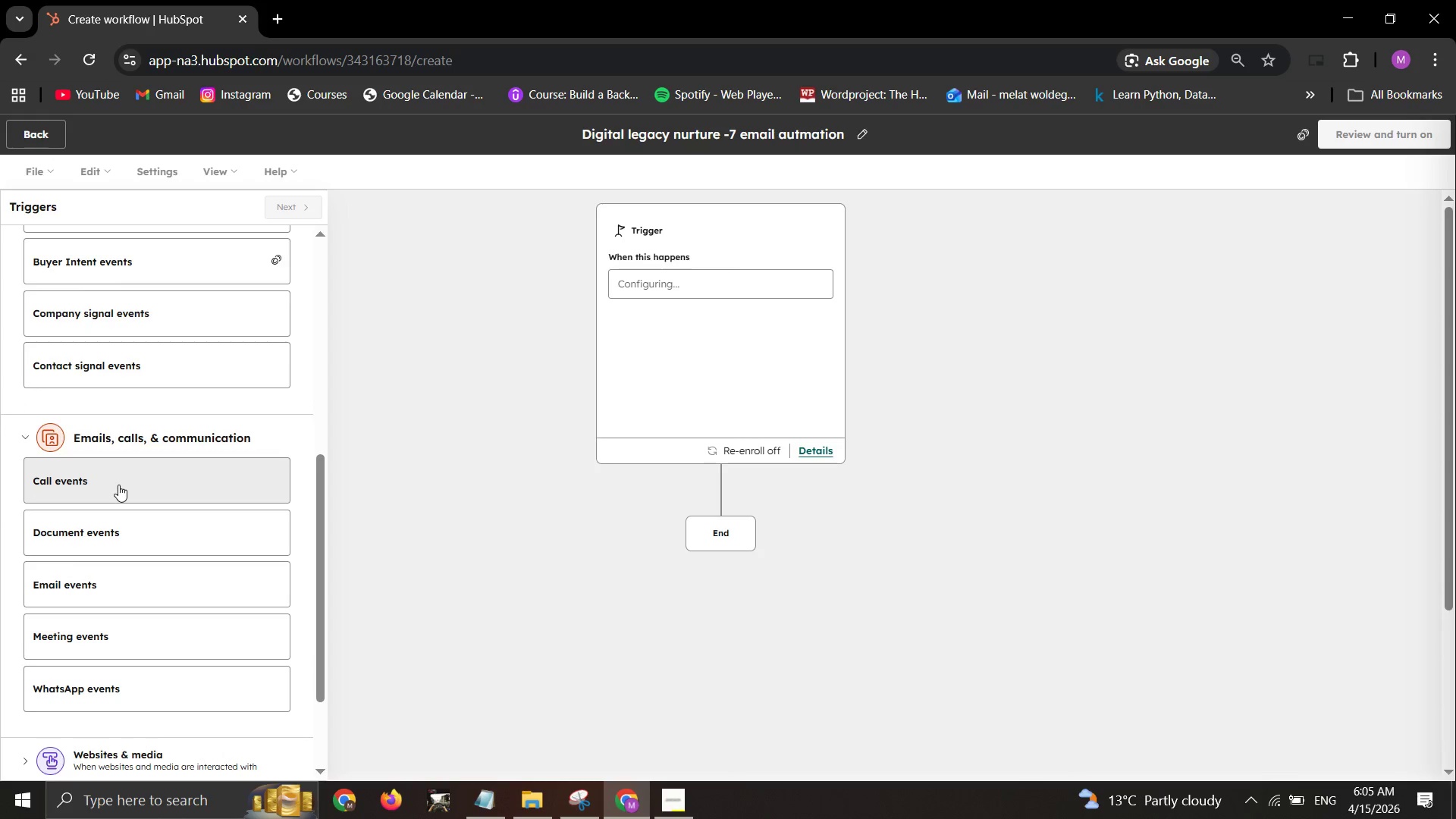 
scroll: coordinate [118, 485], scroll_direction: up, amount: 2.0
 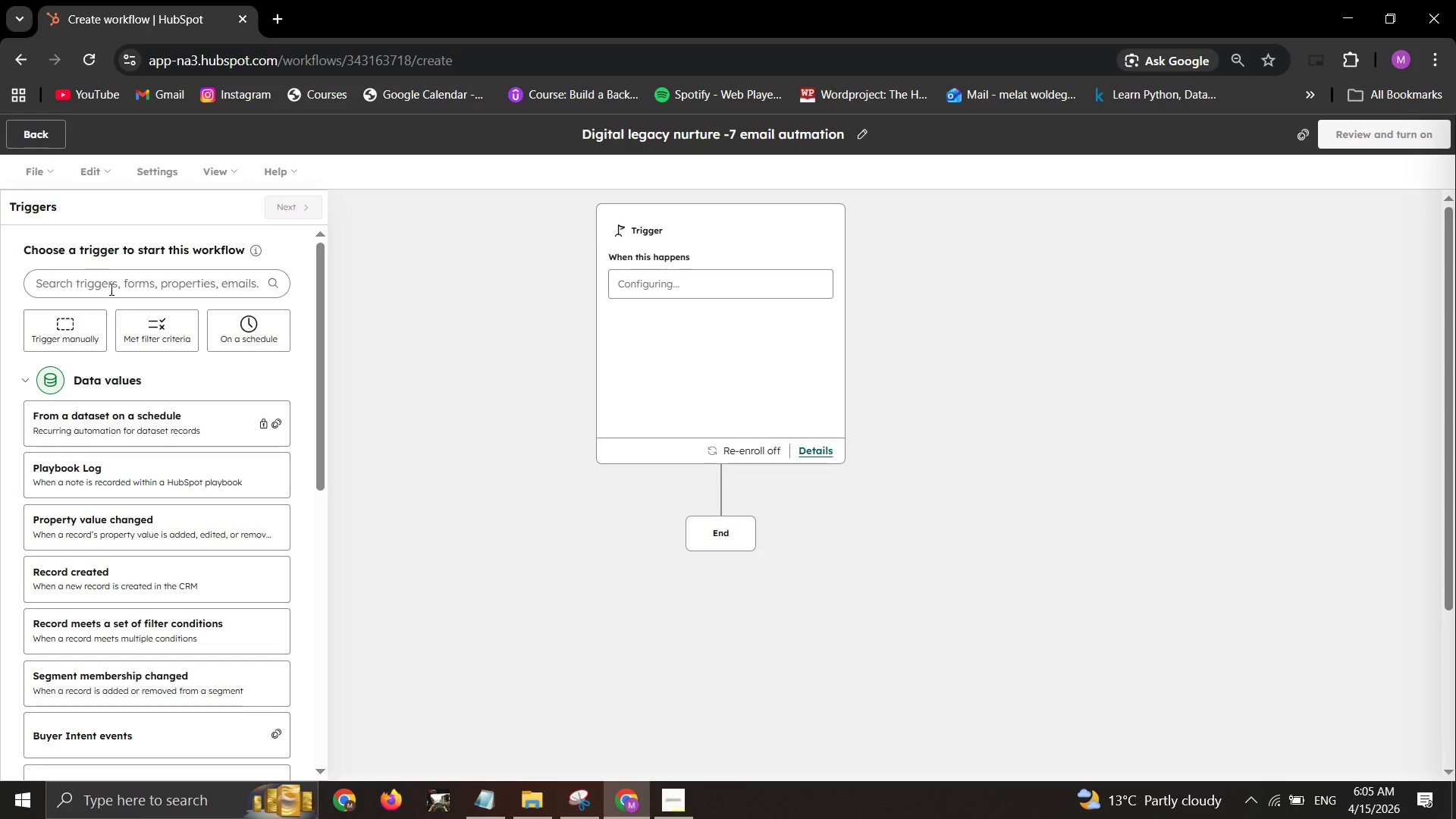 
left_click([110, 281])
 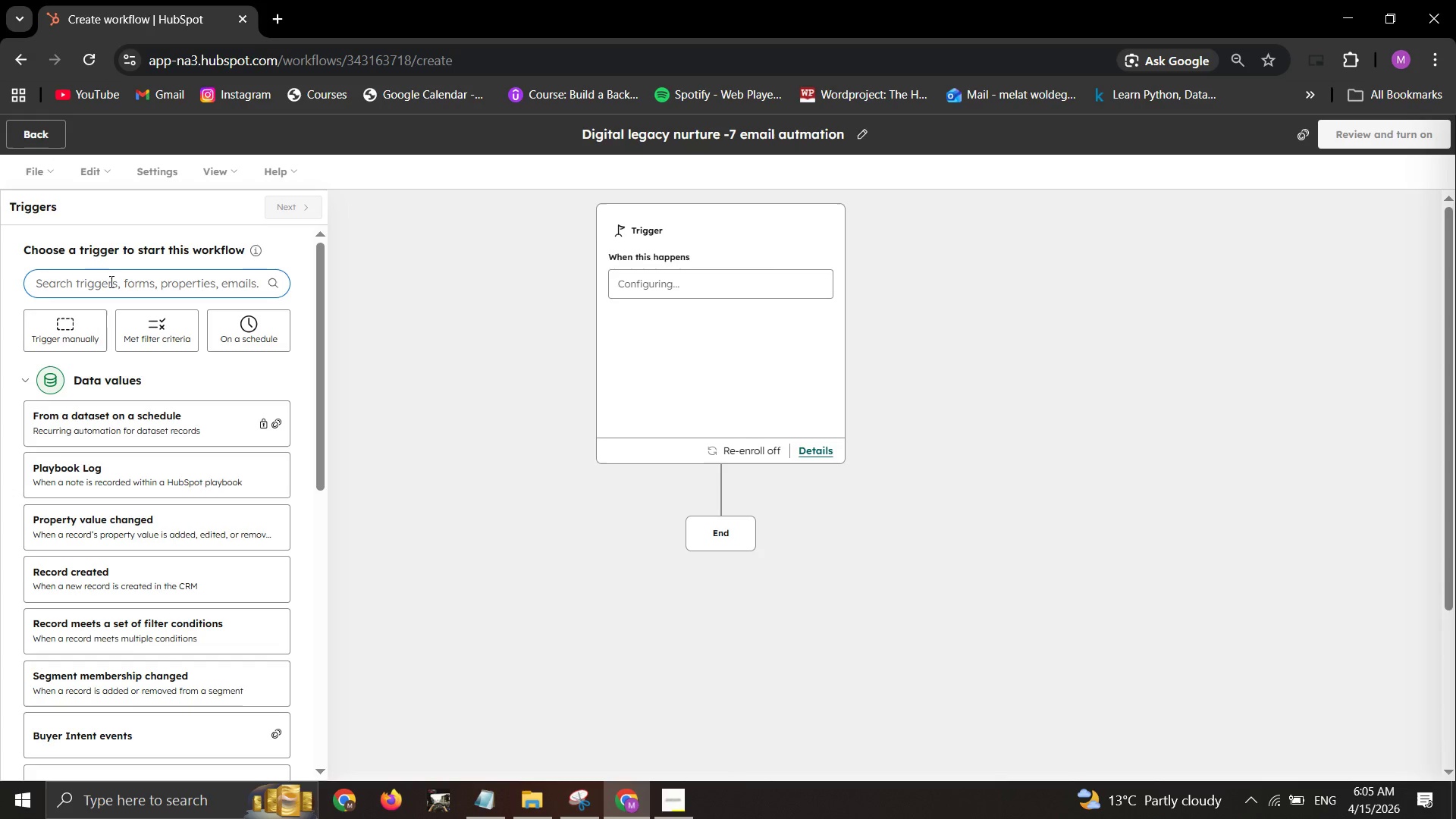 
wait(17.36)
 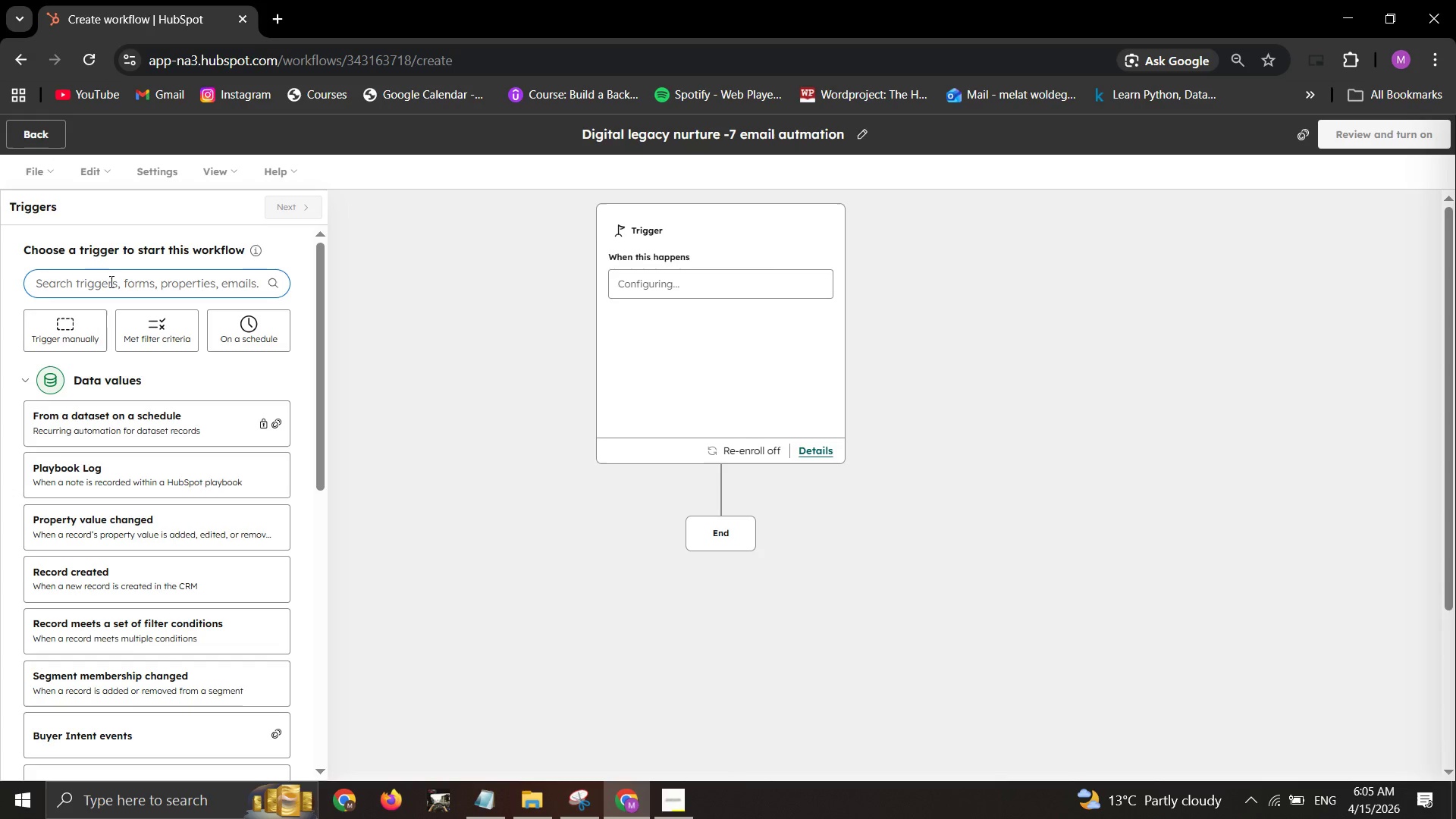 
type(contact)
 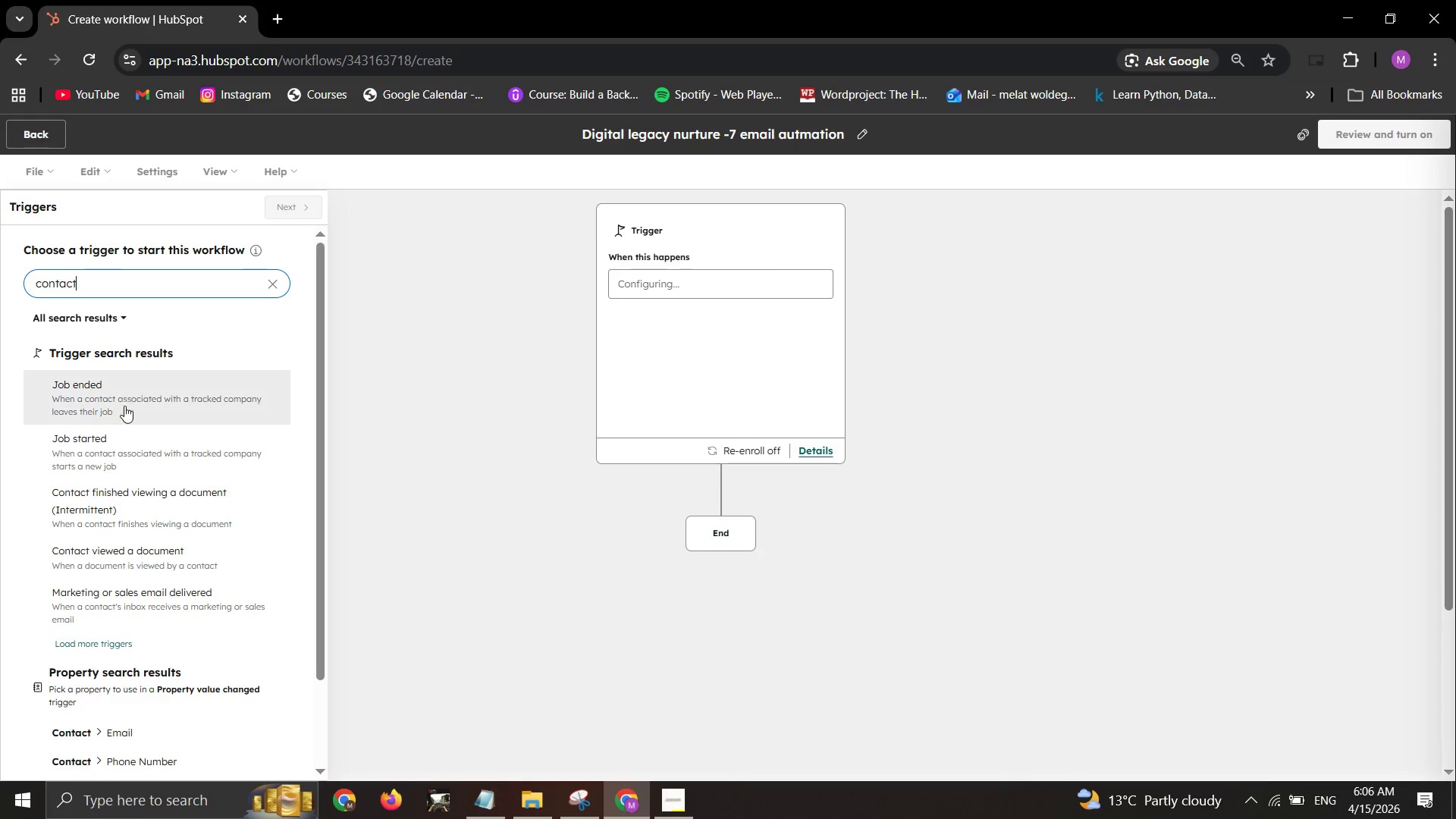 
scroll: coordinate [138, 458], scroll_direction: down, amount: 1.0
 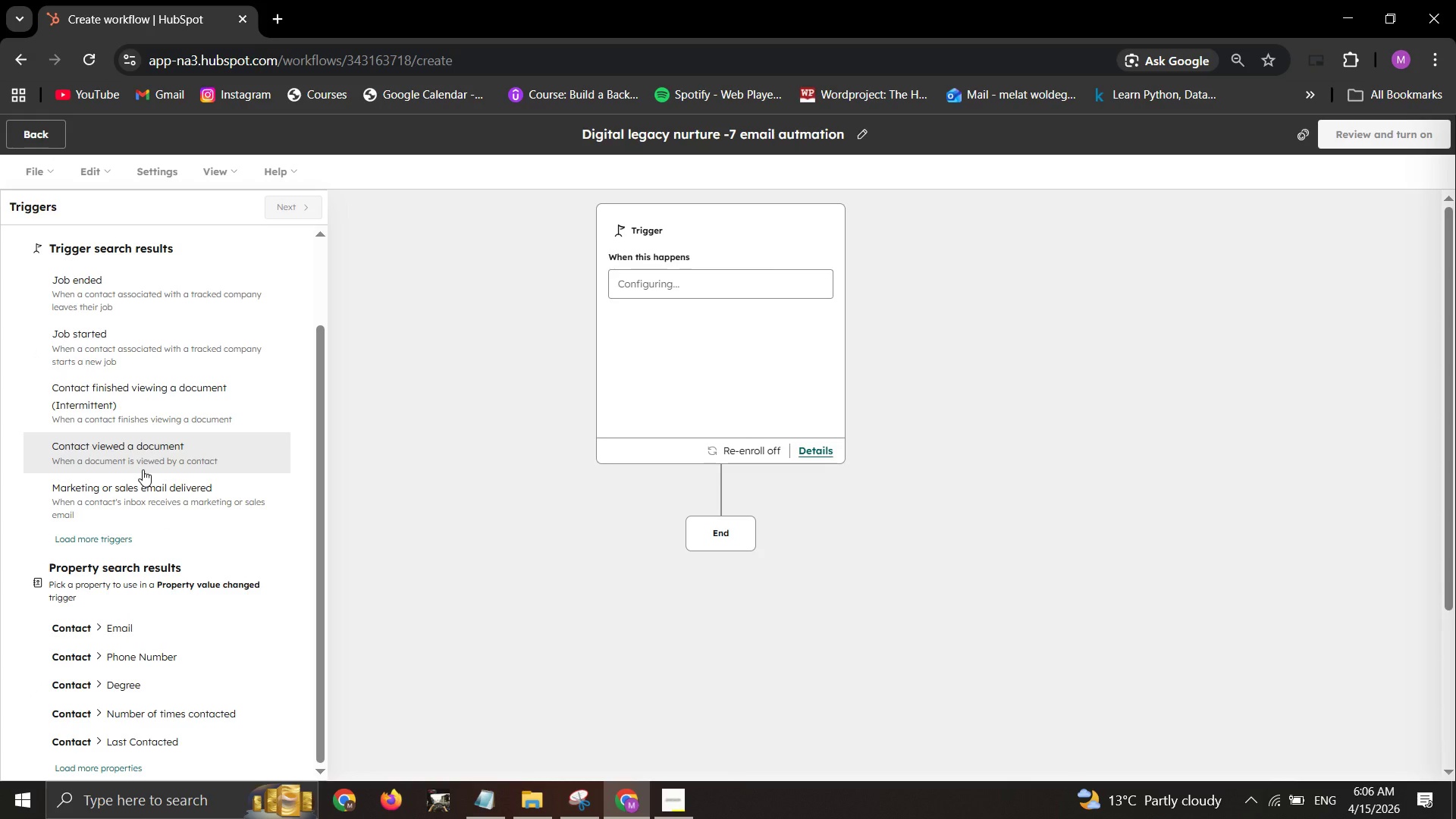 
scroll: coordinate [143, 469], scroll_direction: up, amount: 2.0
 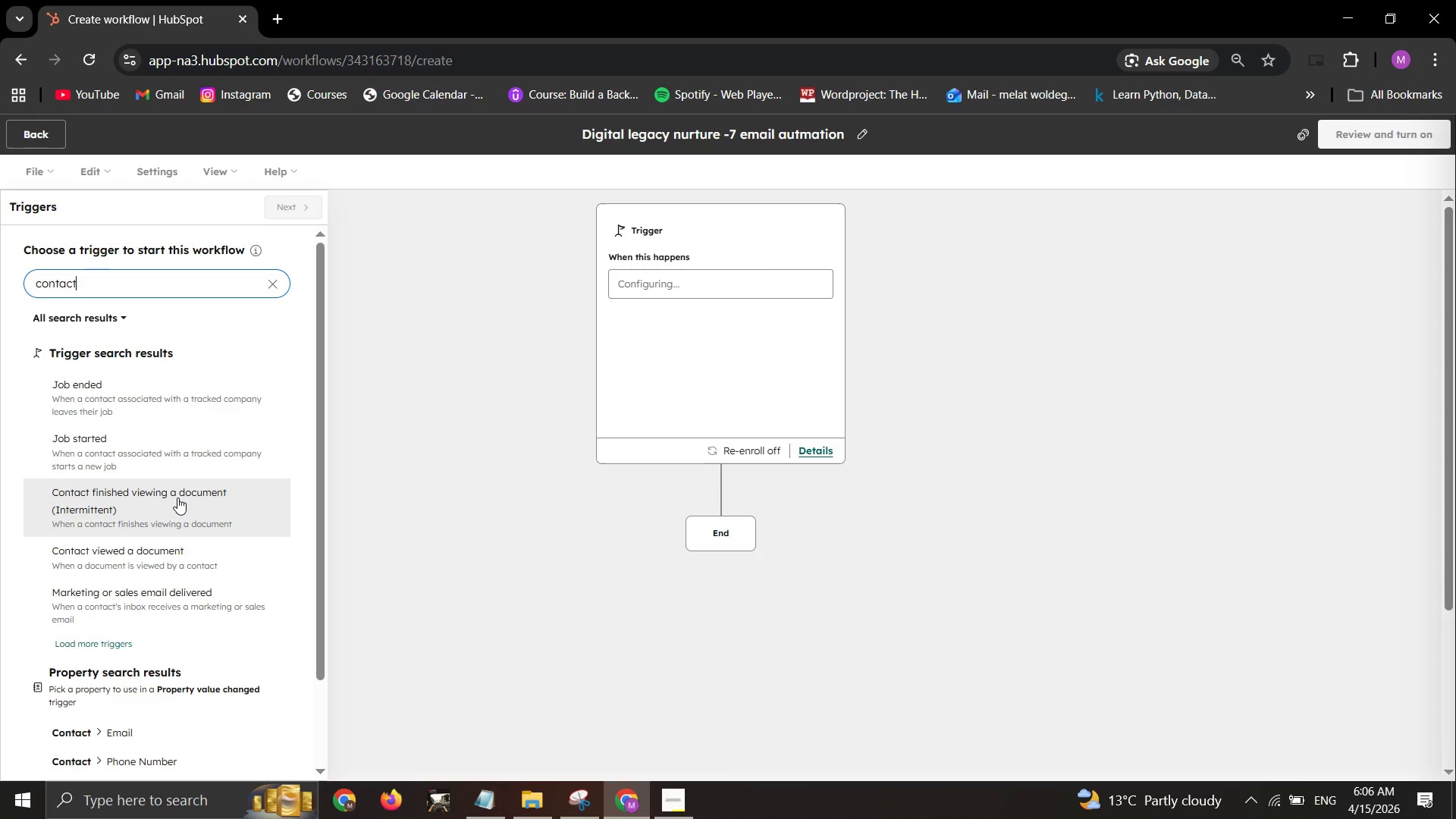 
wait(8.25)
 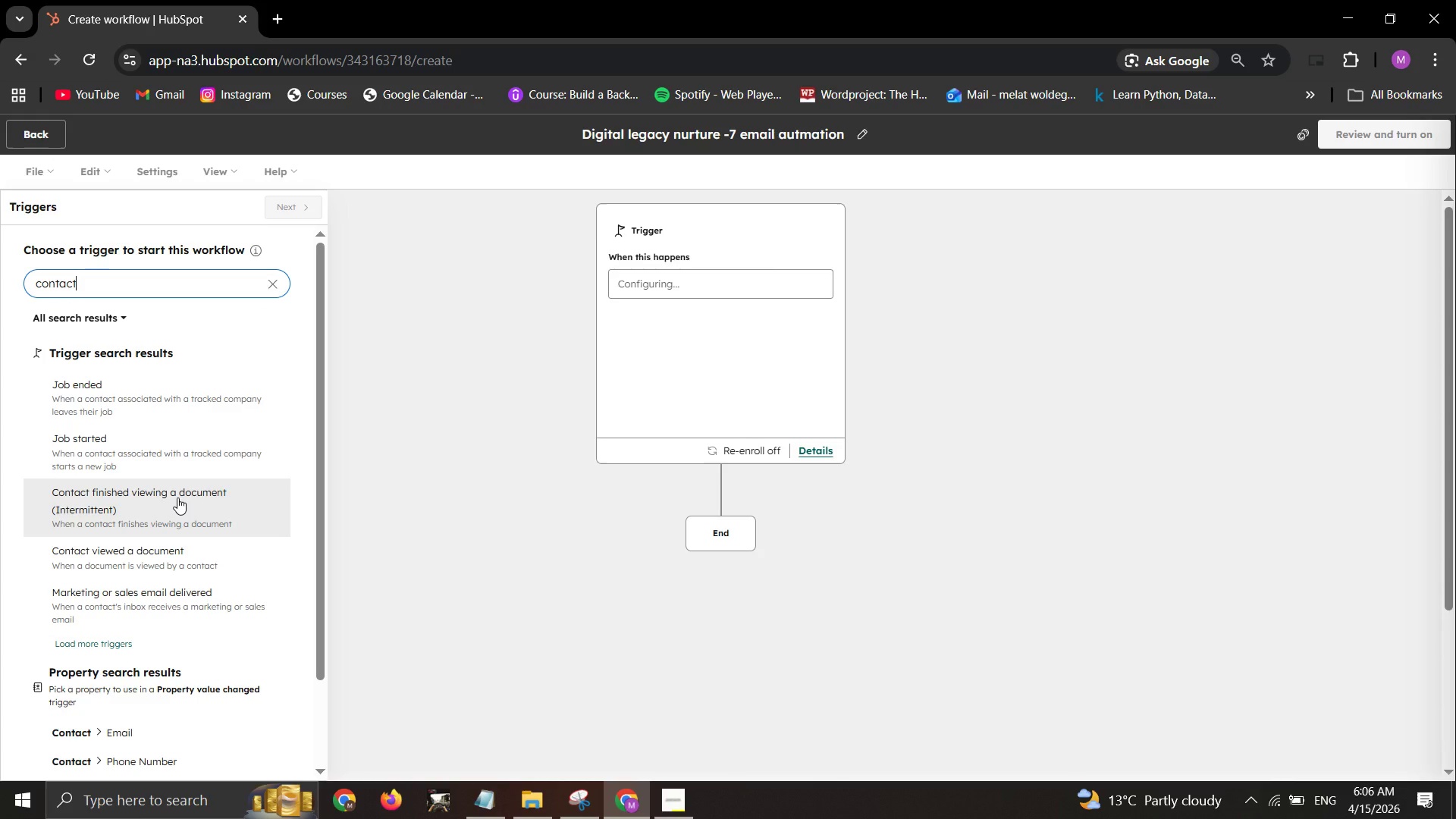 
left_click([188, 571])
 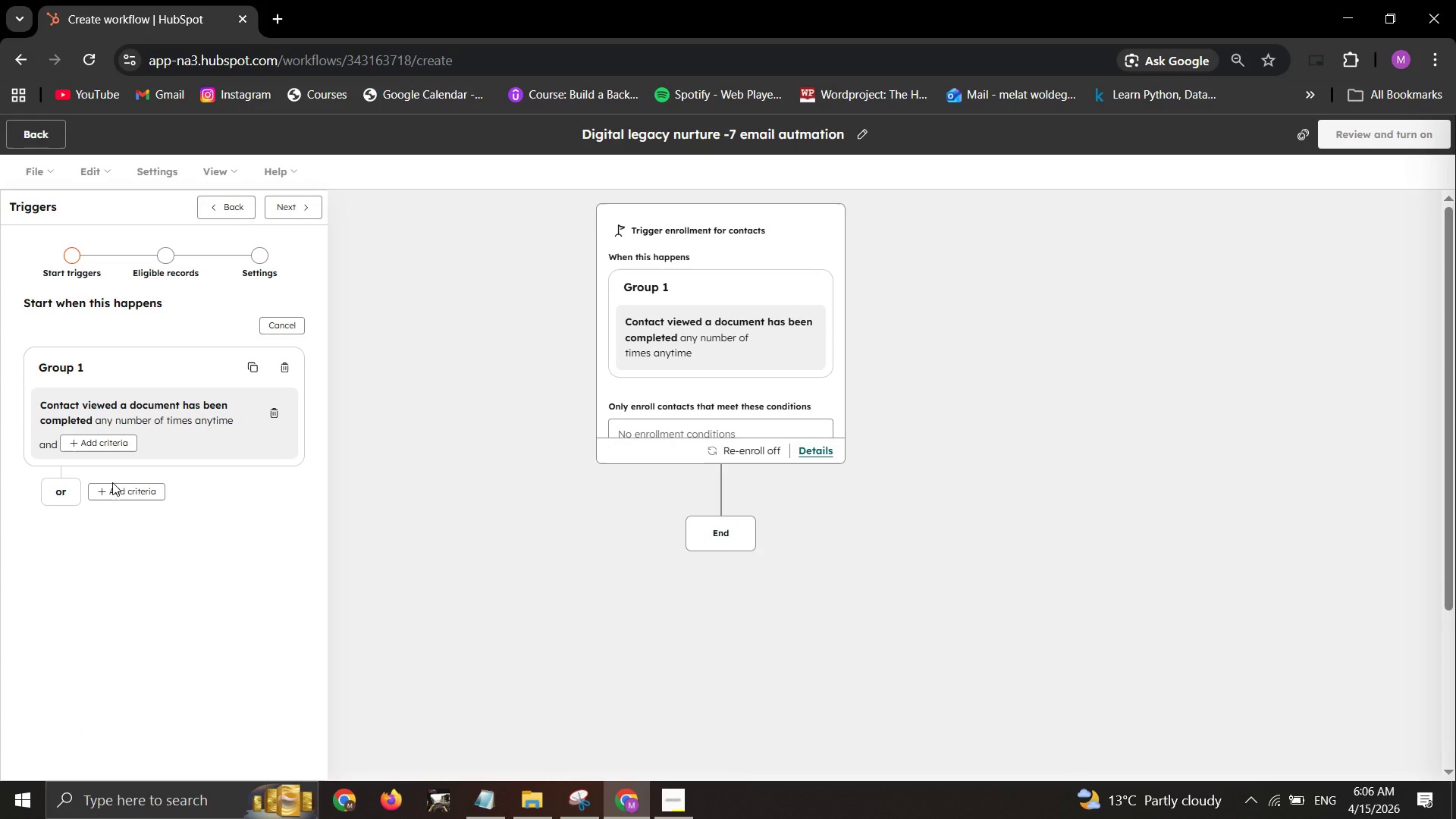 
wait(13.39)
 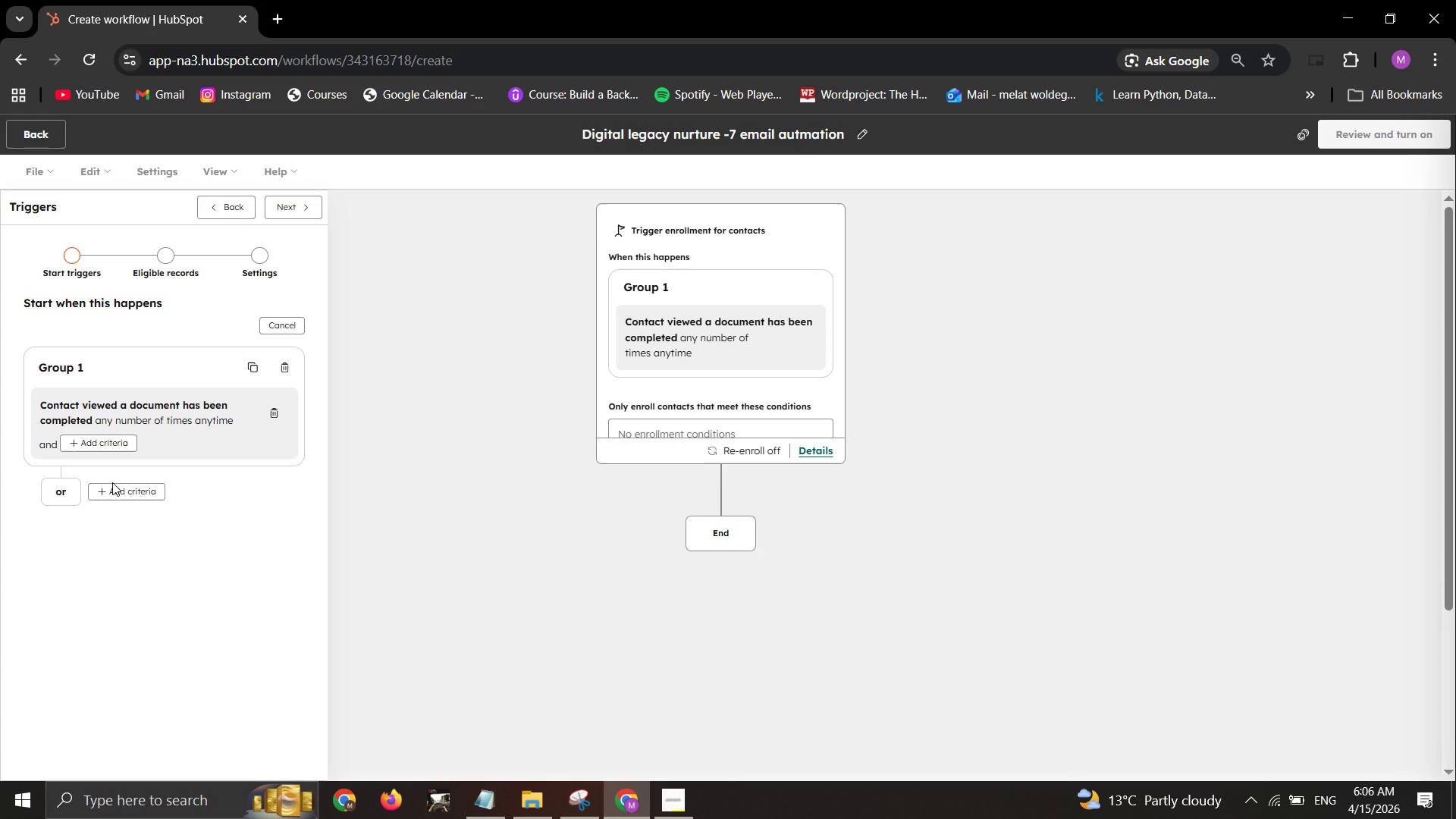 
left_click([216, 210])
 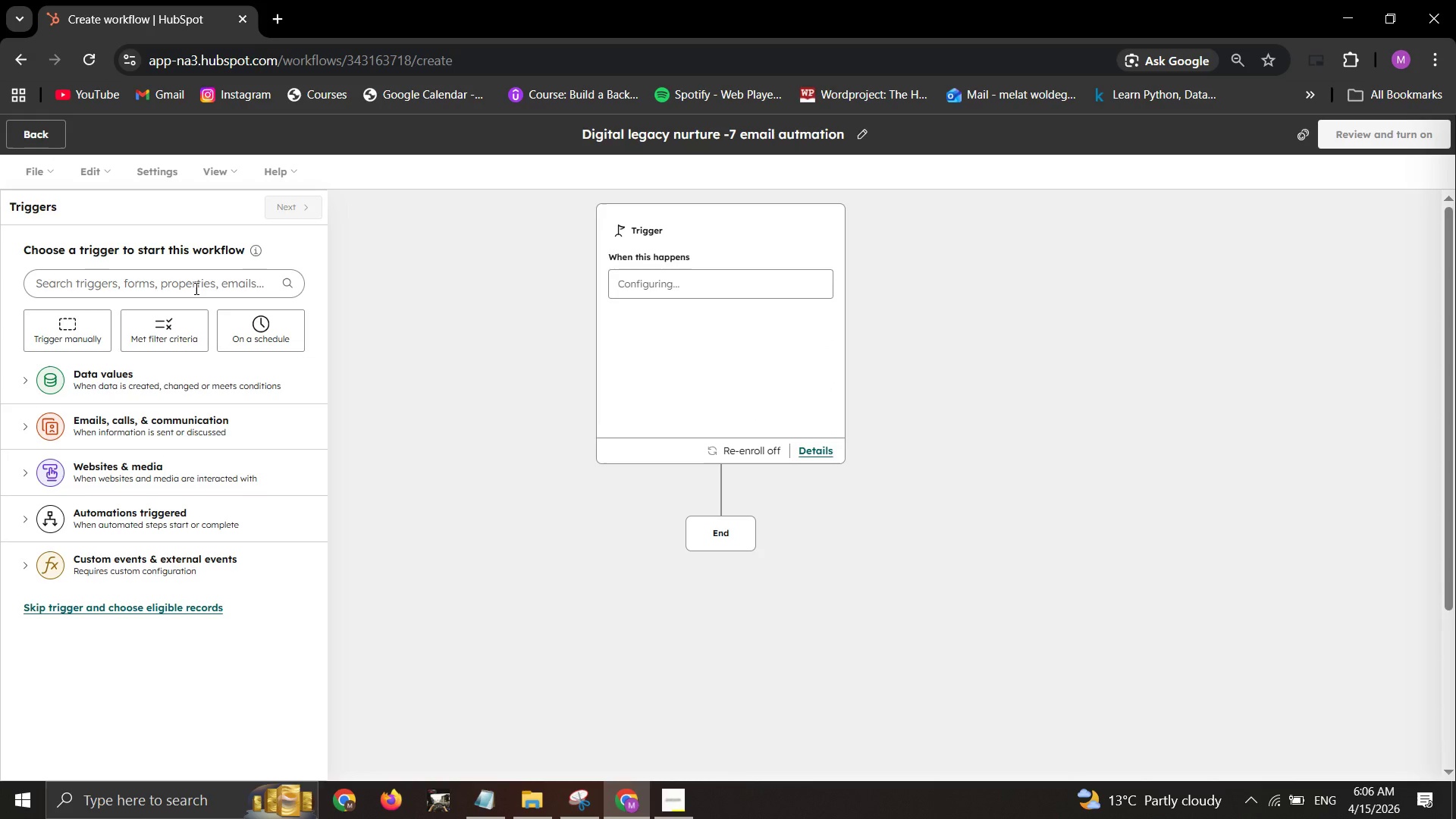 
left_click([195, 288])
 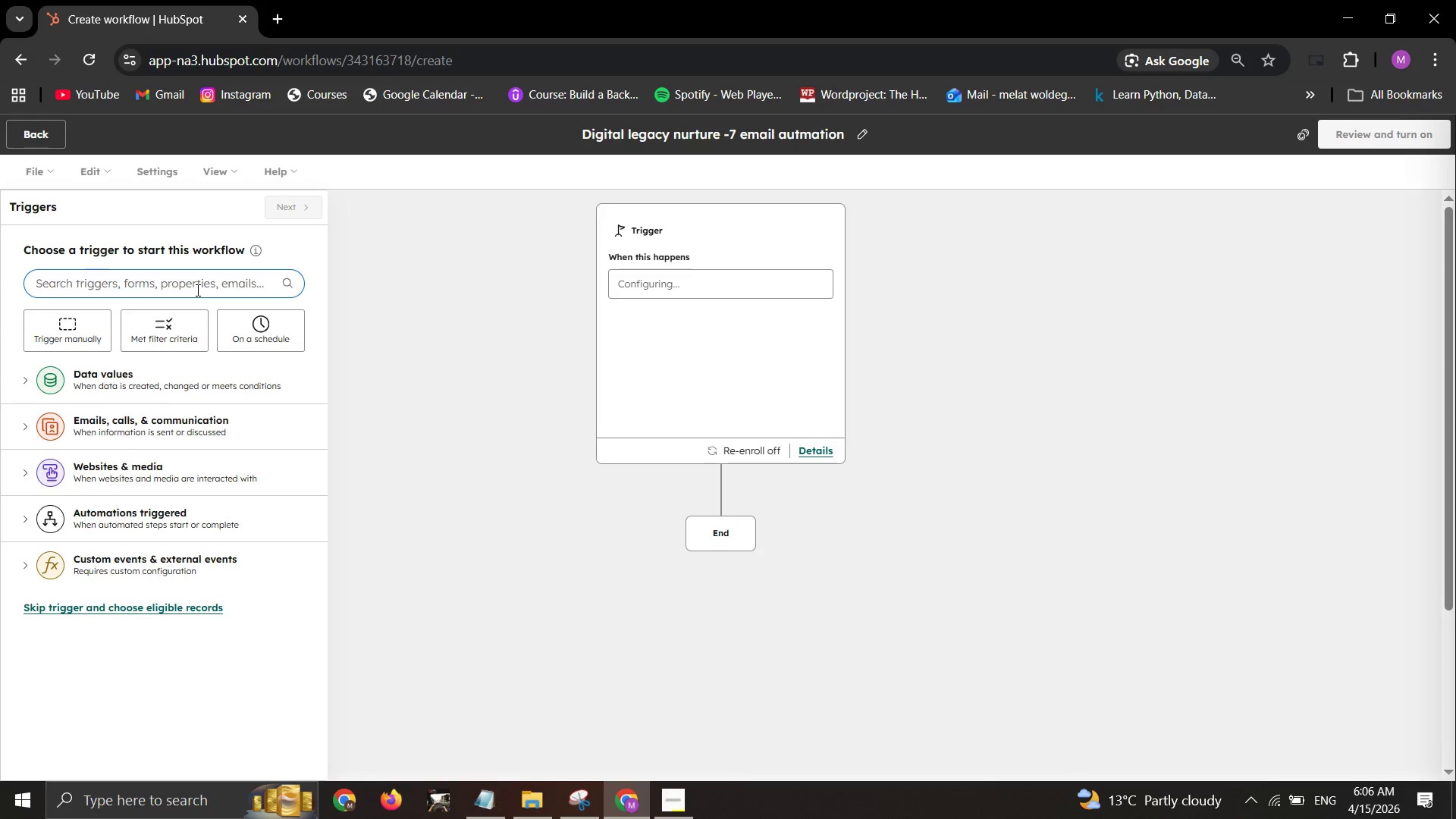 
type(downloaded)
 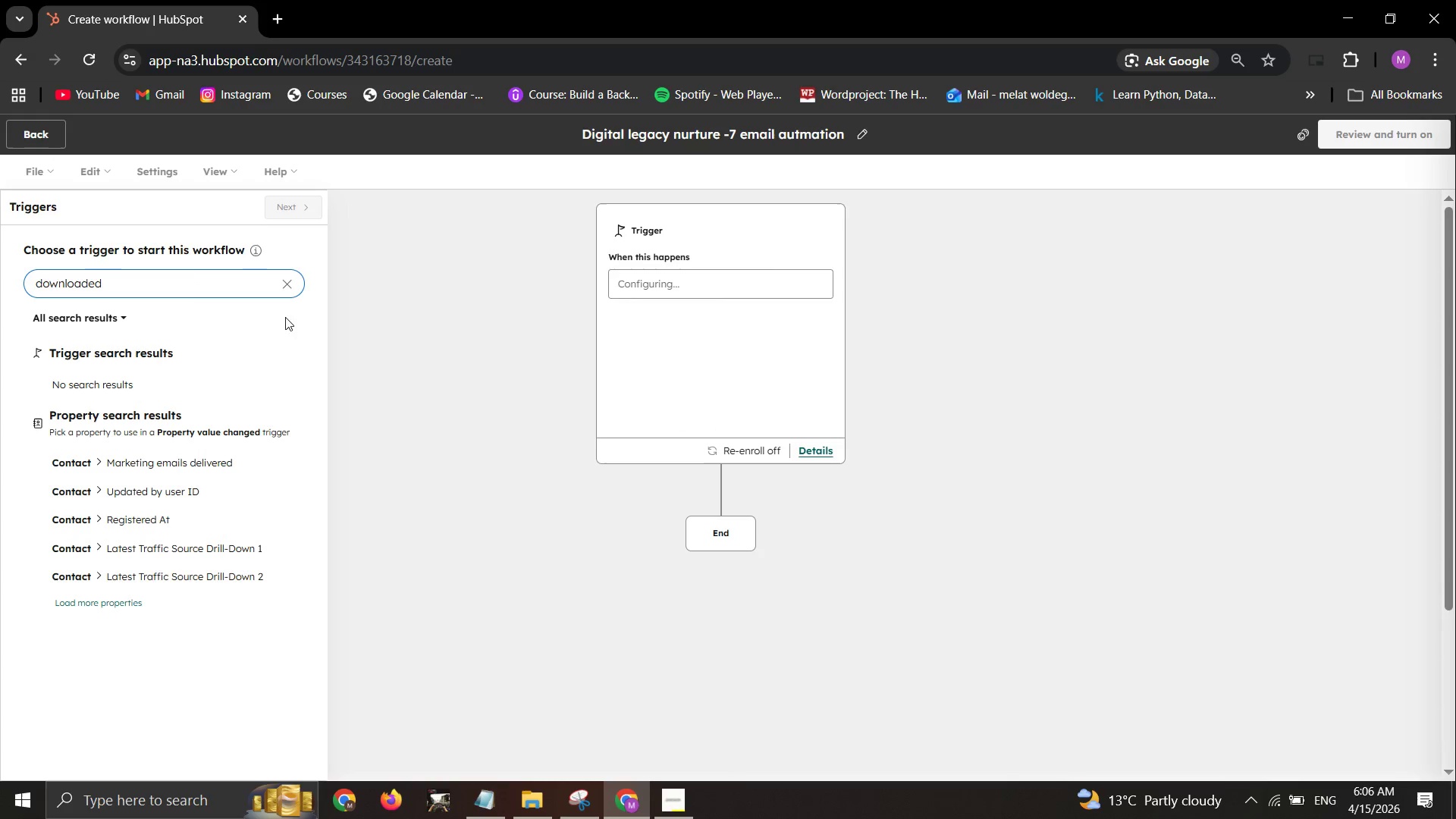 
wait(5.34)
 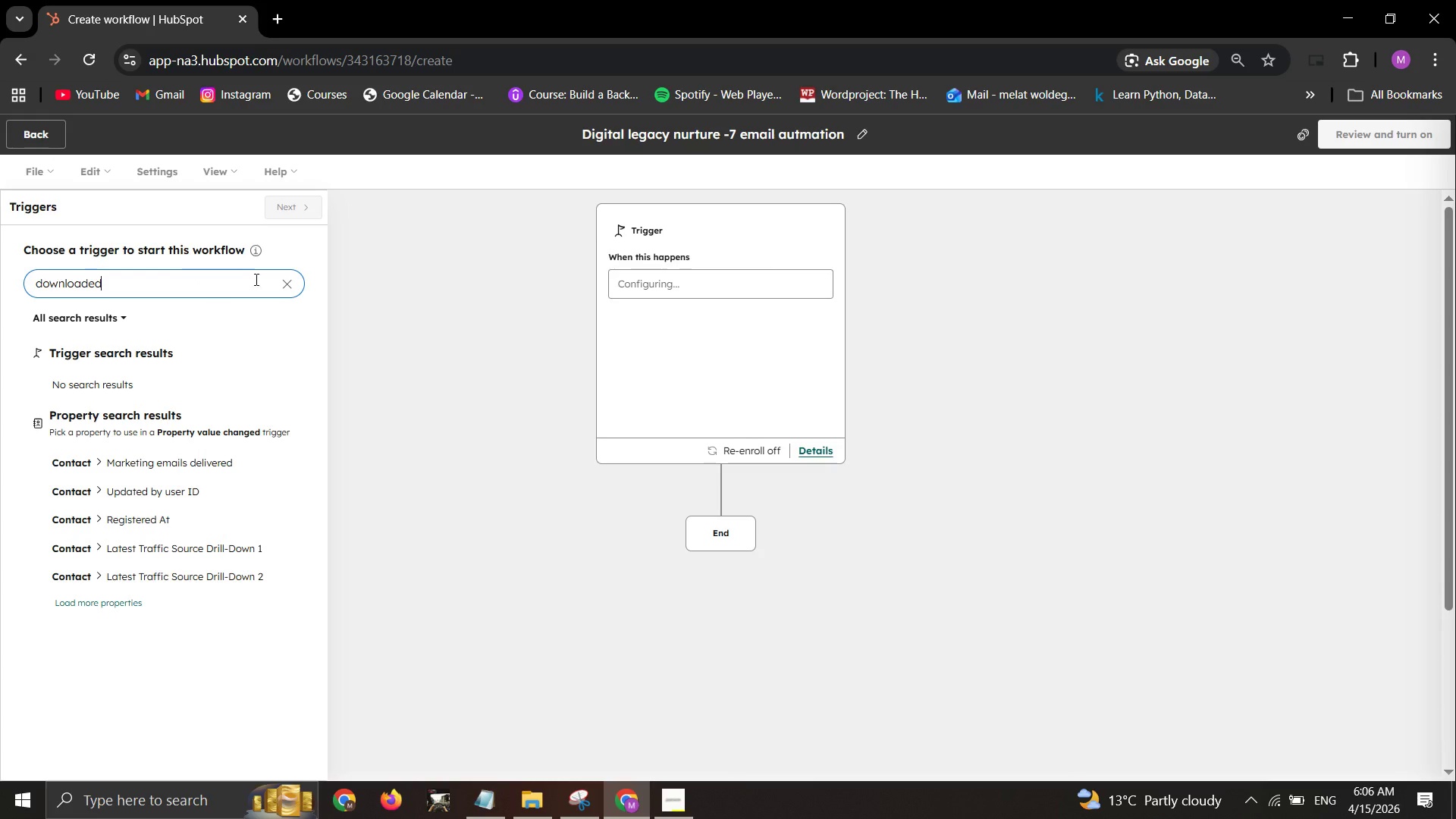 
left_click([290, 284])
 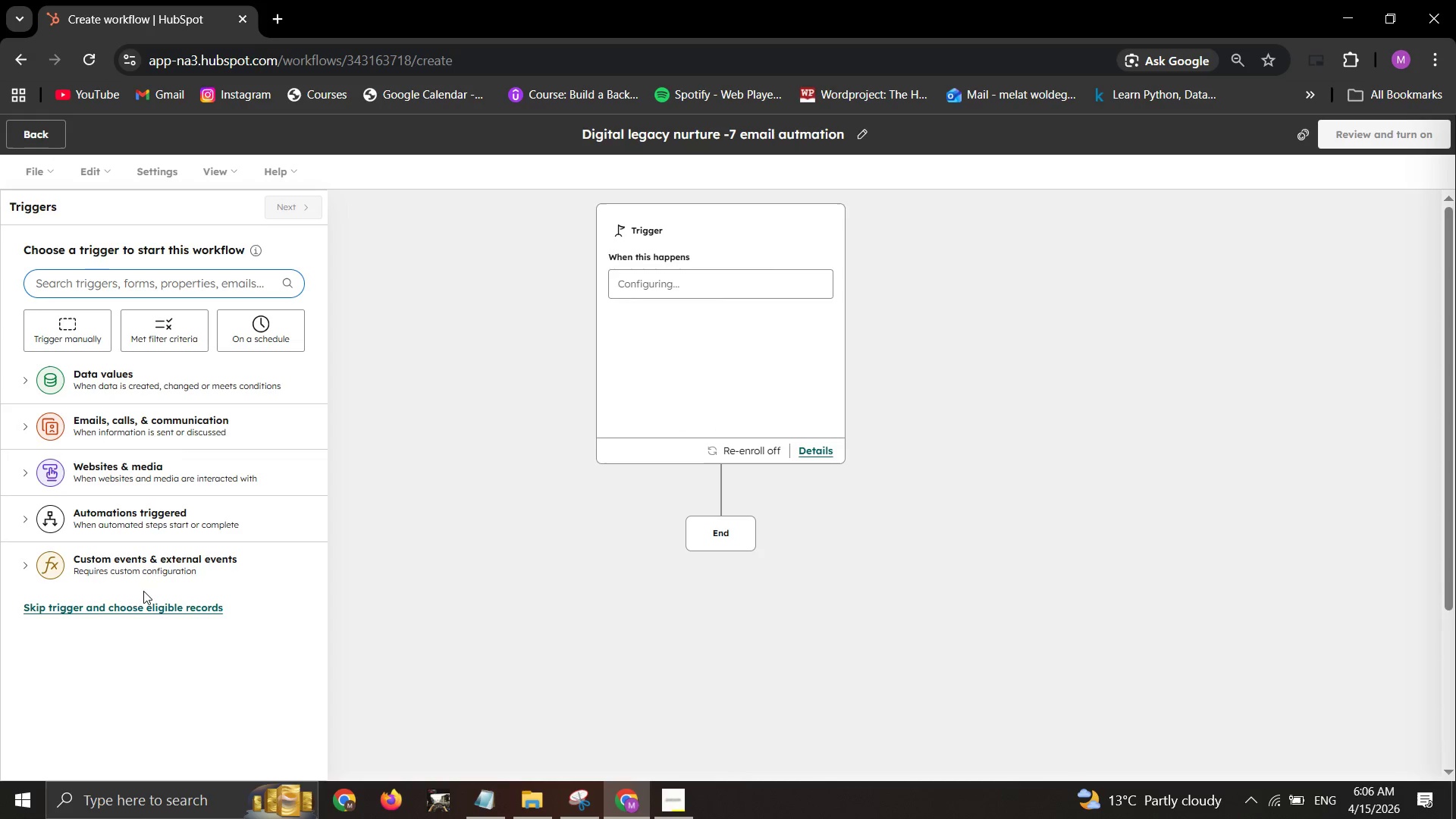 
wait(8.83)
 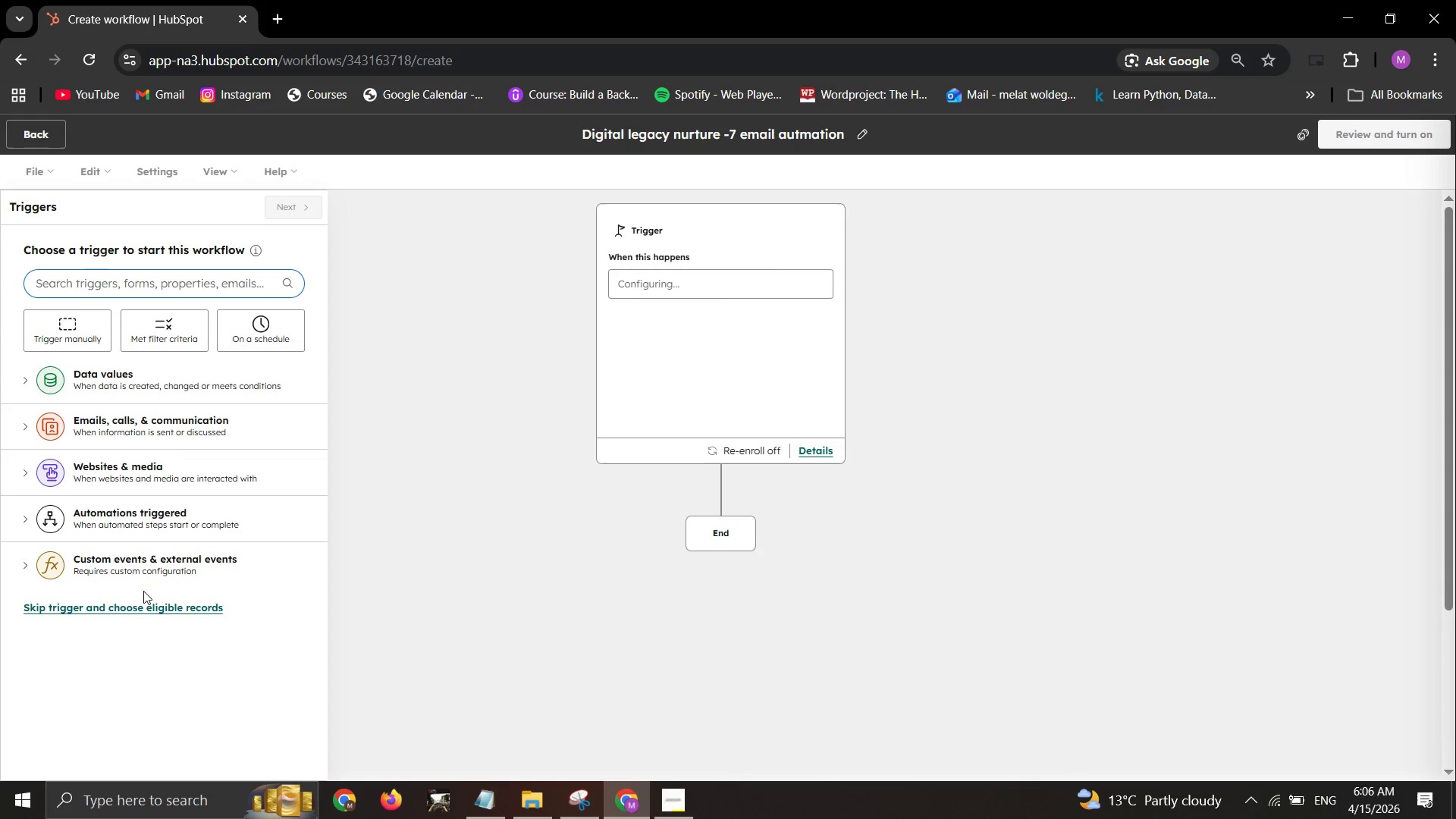 
left_click([74, 334])
 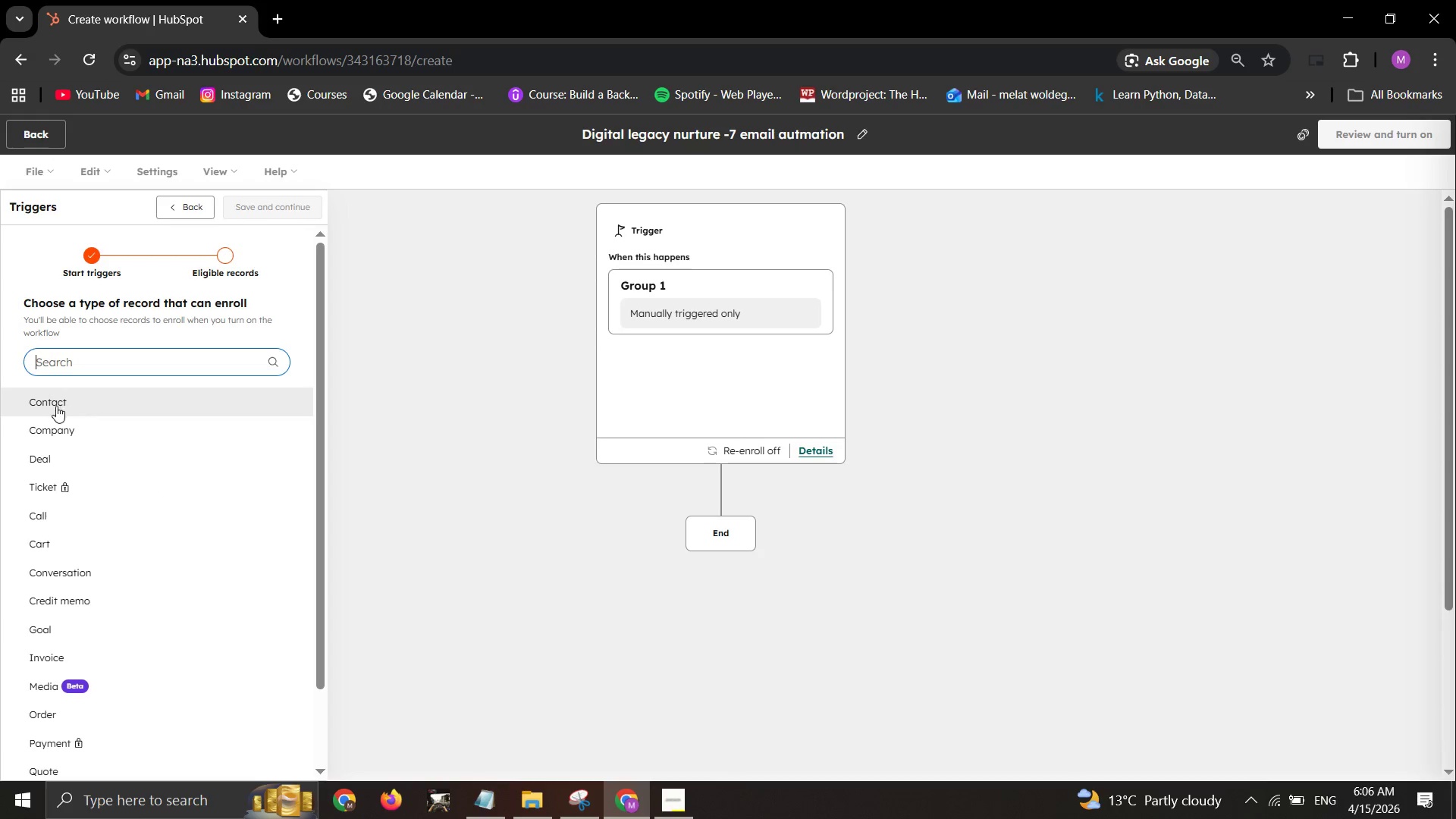 
scroll: coordinate [56, 518], scroll_direction: none, amount: 0.0
 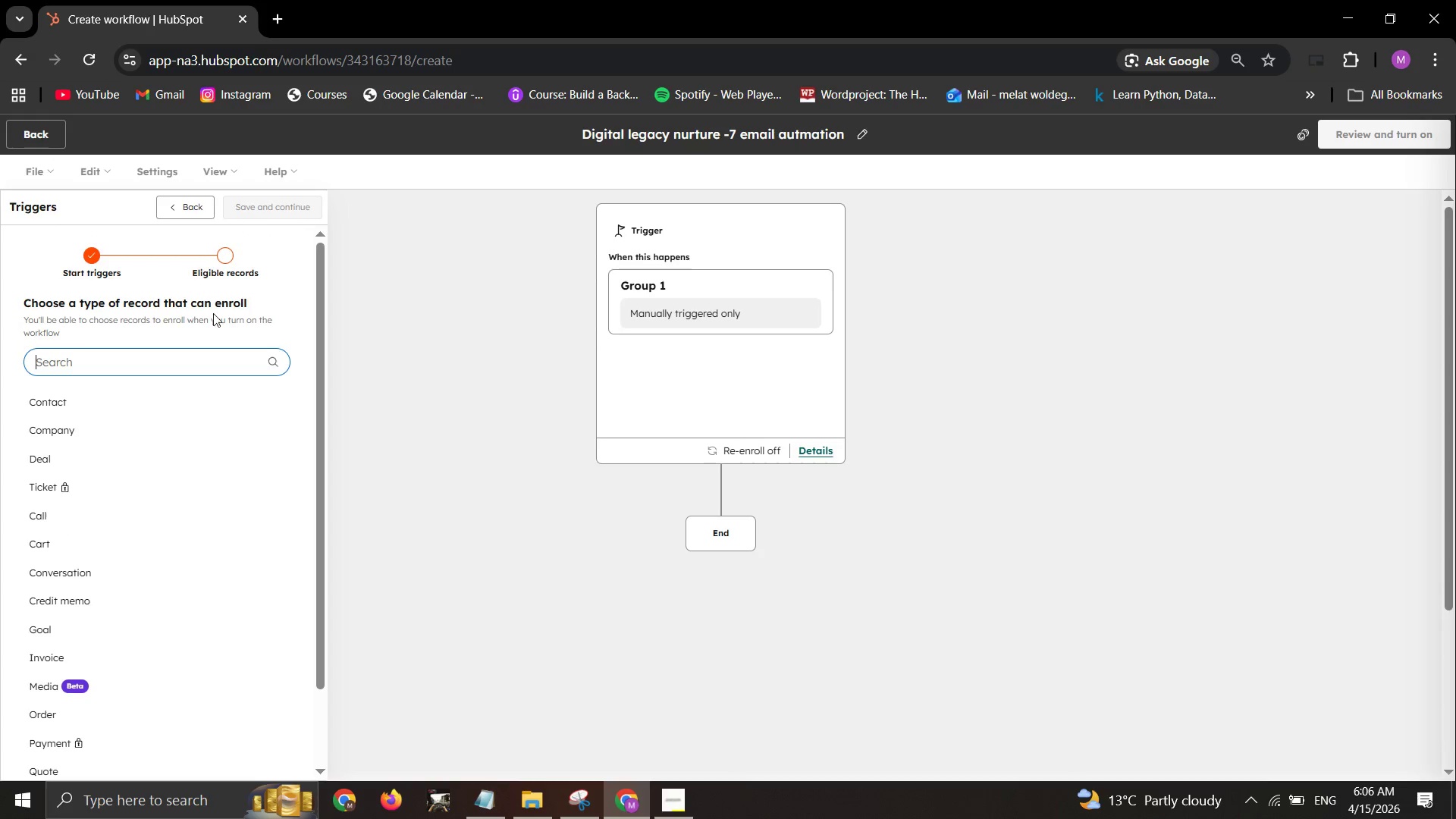 
scroll: coordinate [140, 456], scroll_direction: down, amount: 4.0
 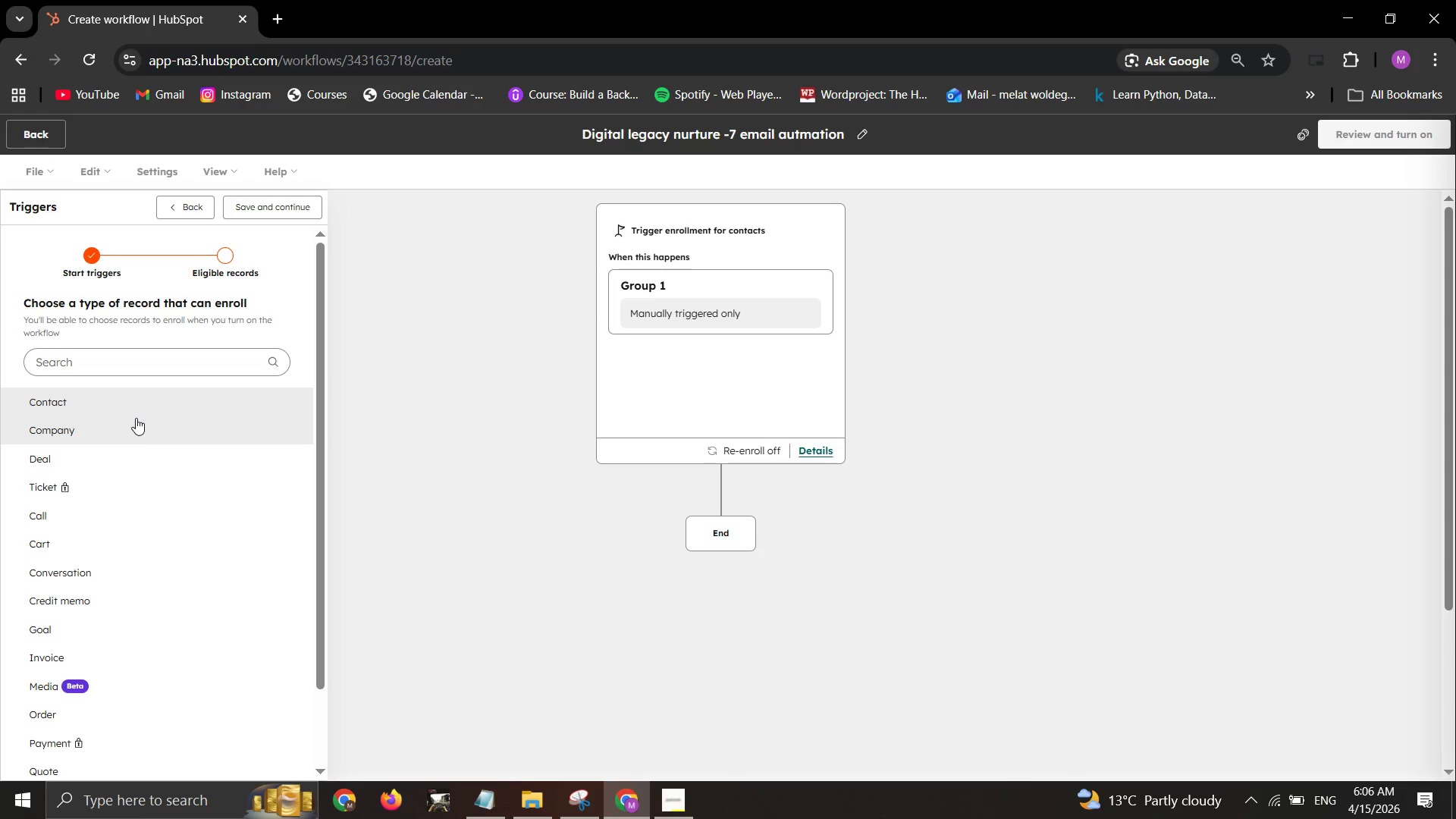 
left_click_drag(start_coordinate=[136, 403], to_coordinate=[136, 399])
 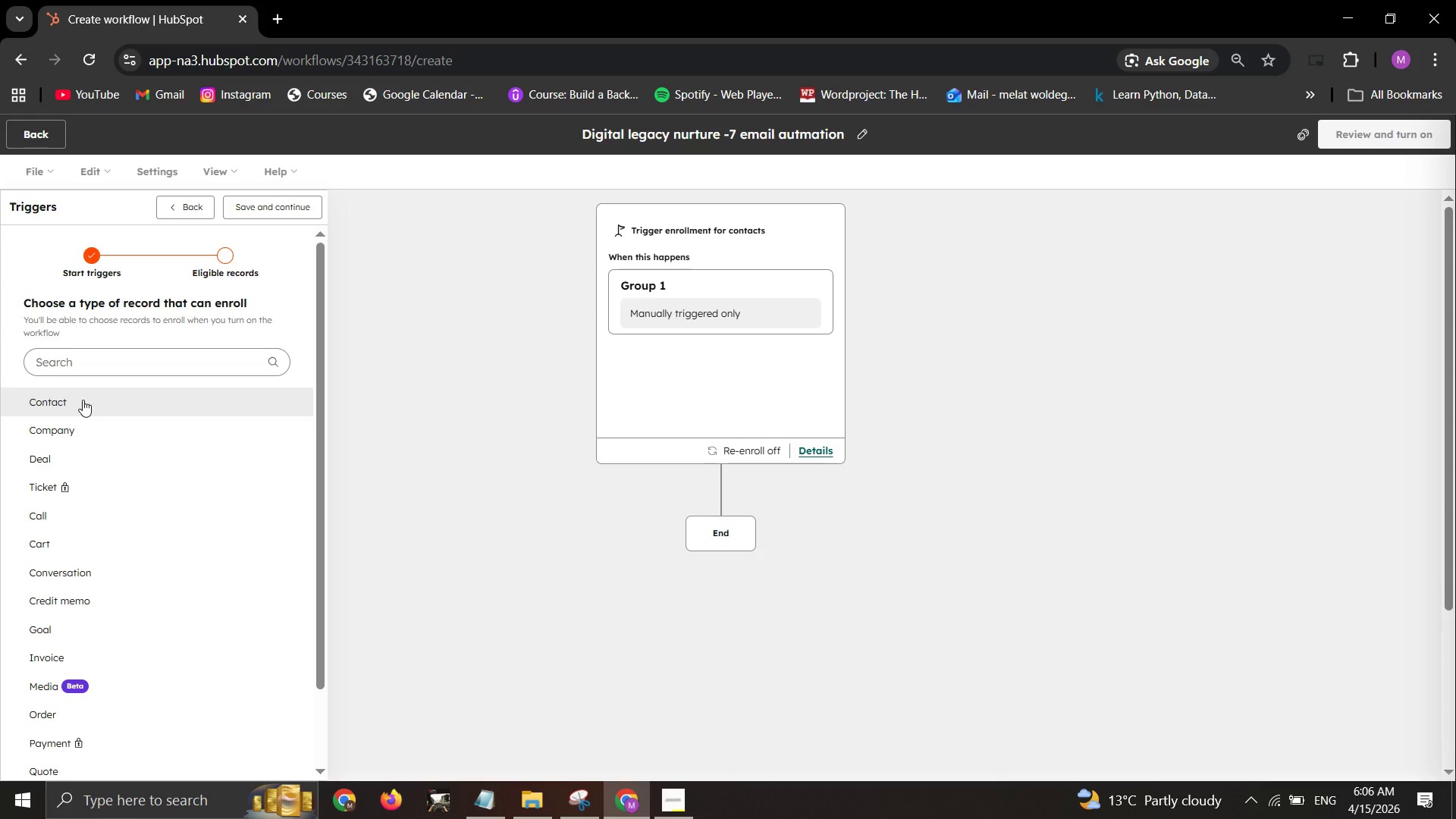 
left_click([83, 400])
 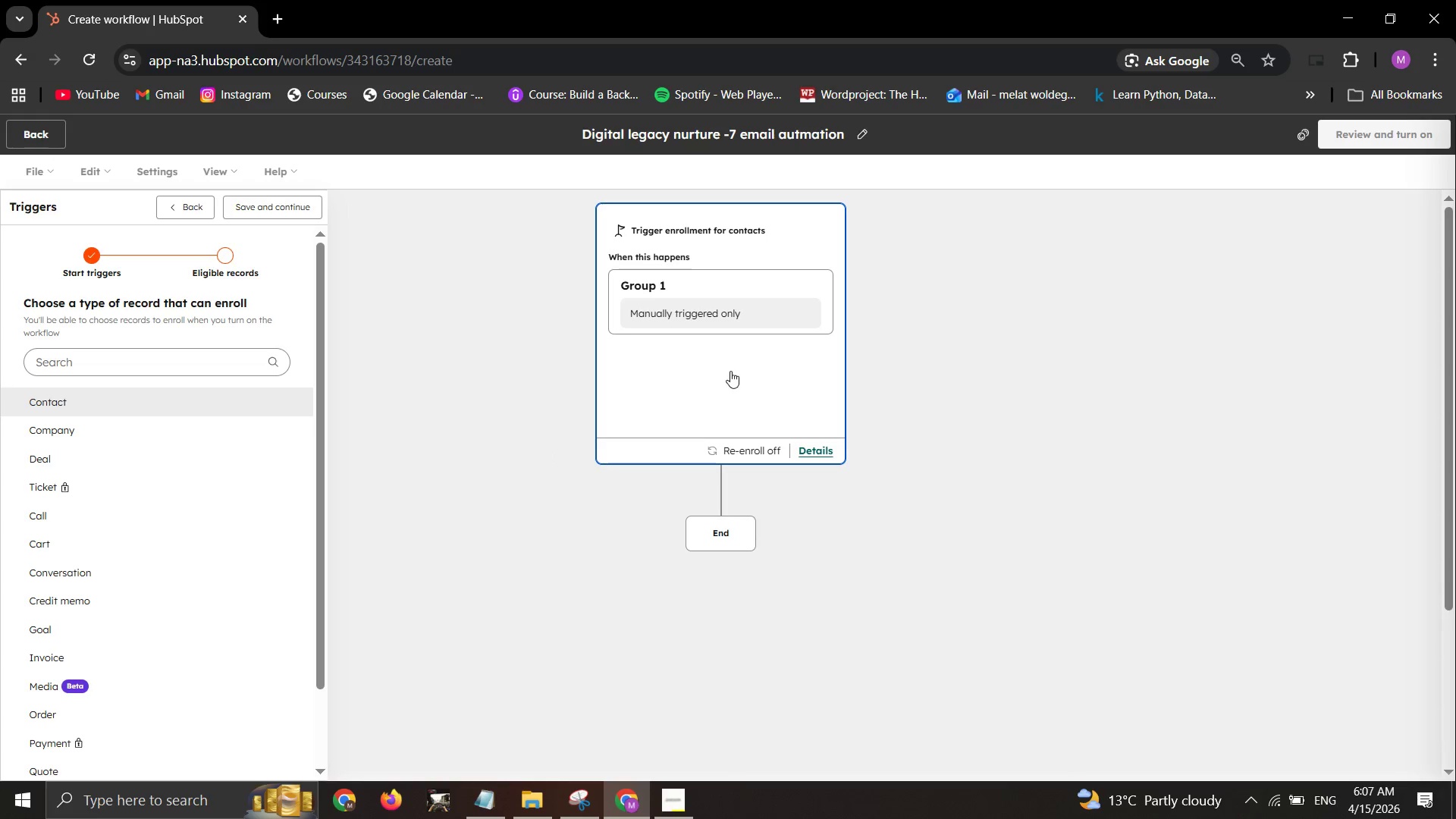 
wait(8.33)
 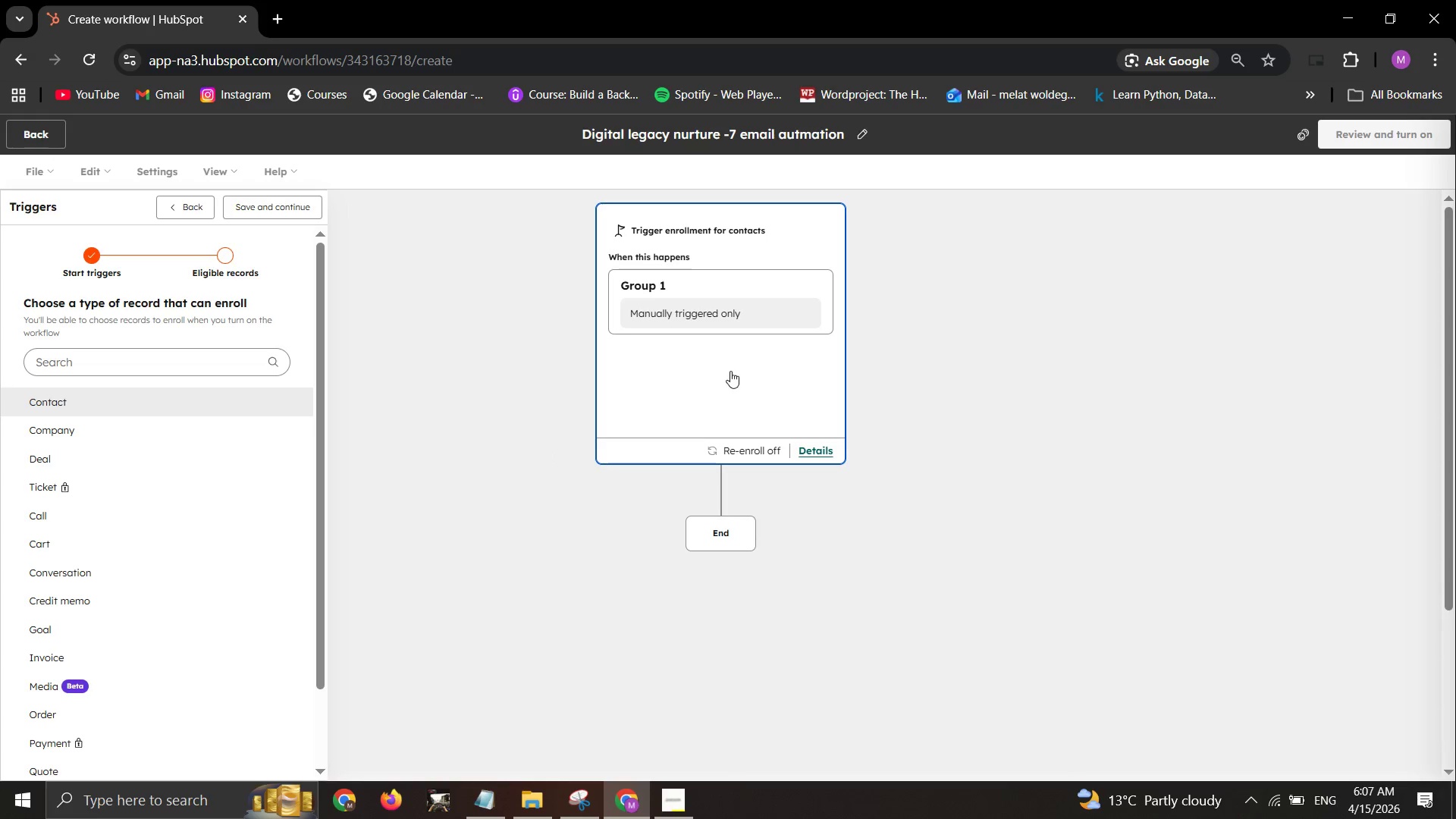 
left_click([263, 214])
 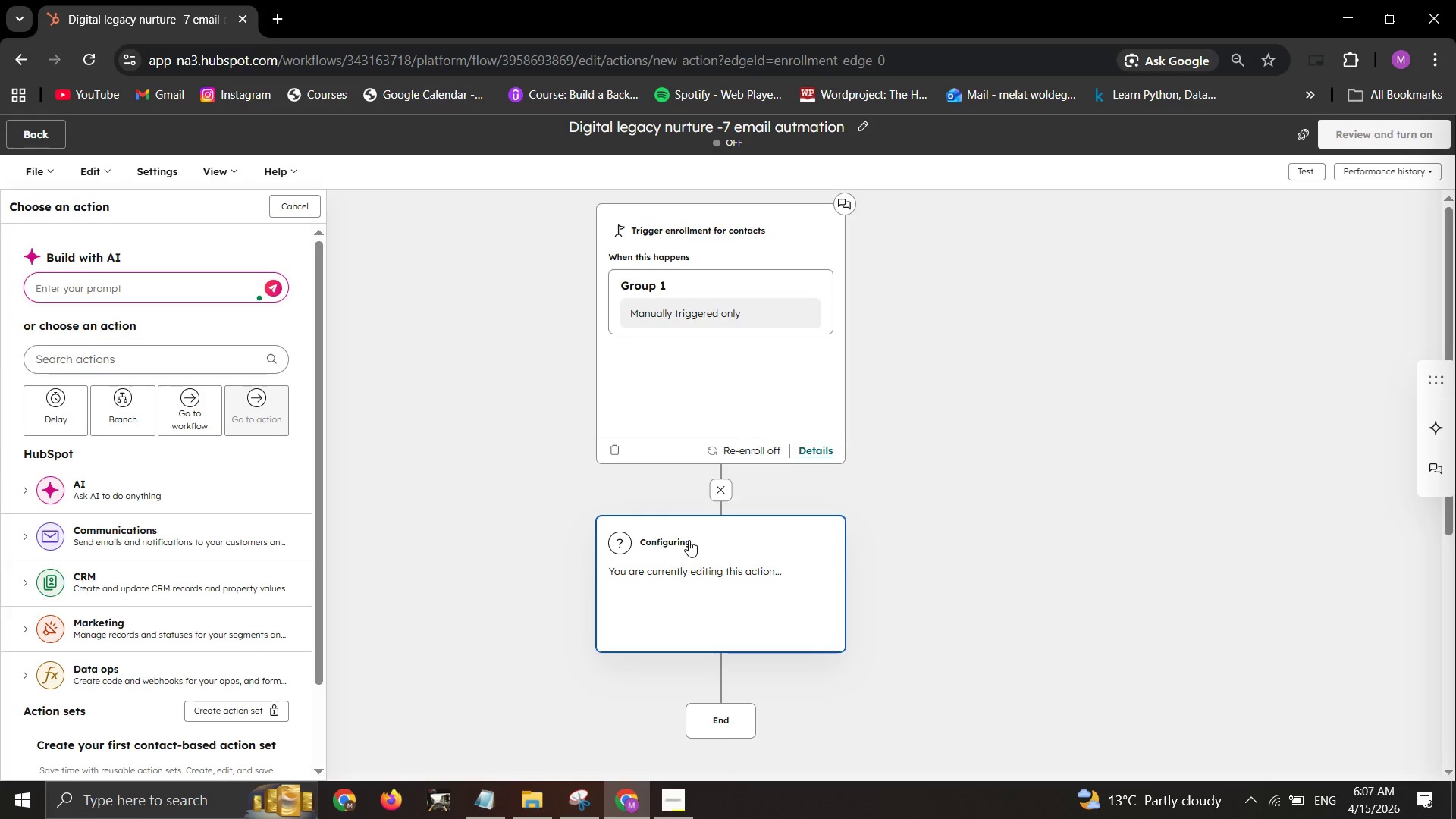 
wait(16.12)
 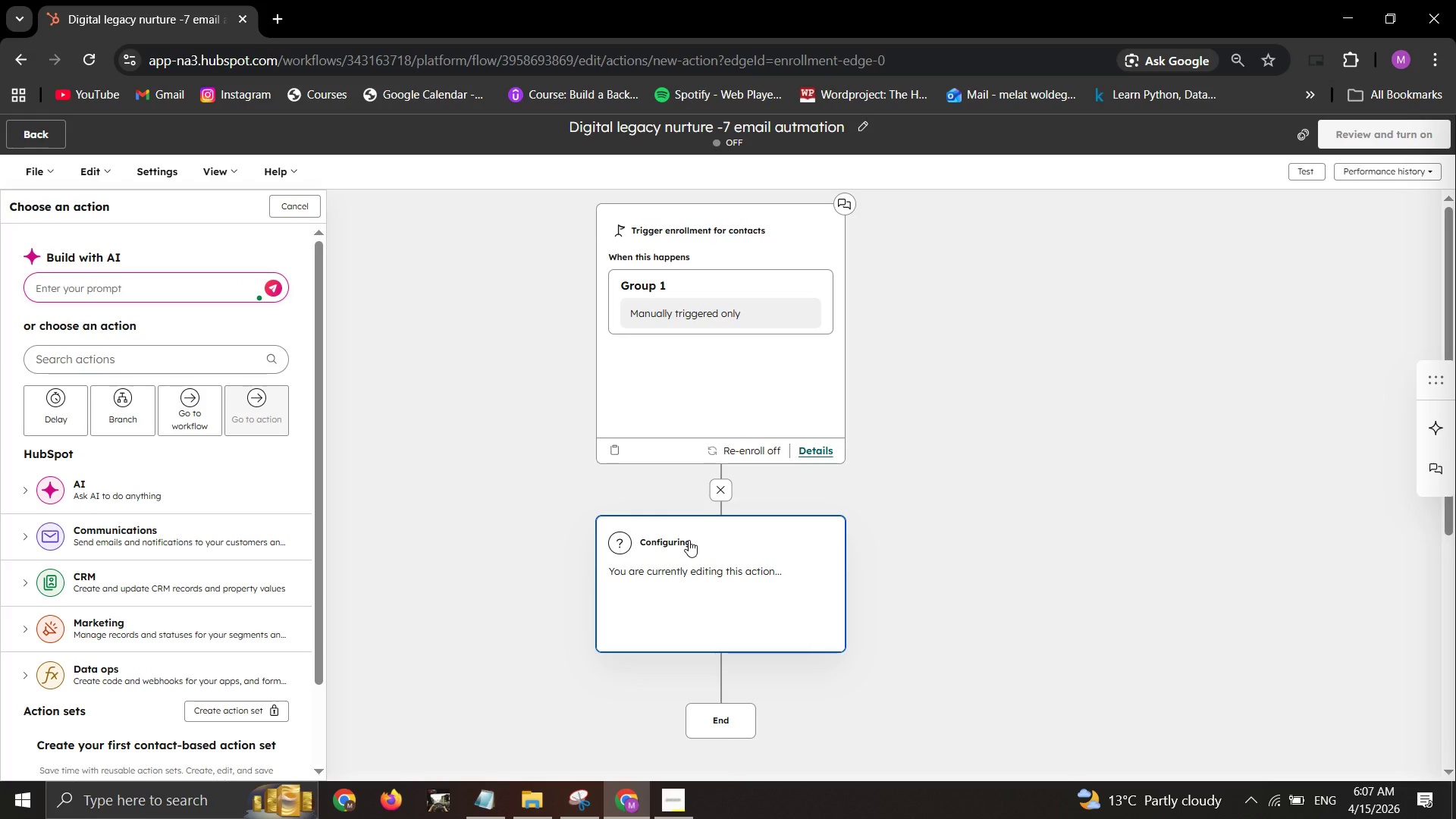 
left_click([729, 321])
 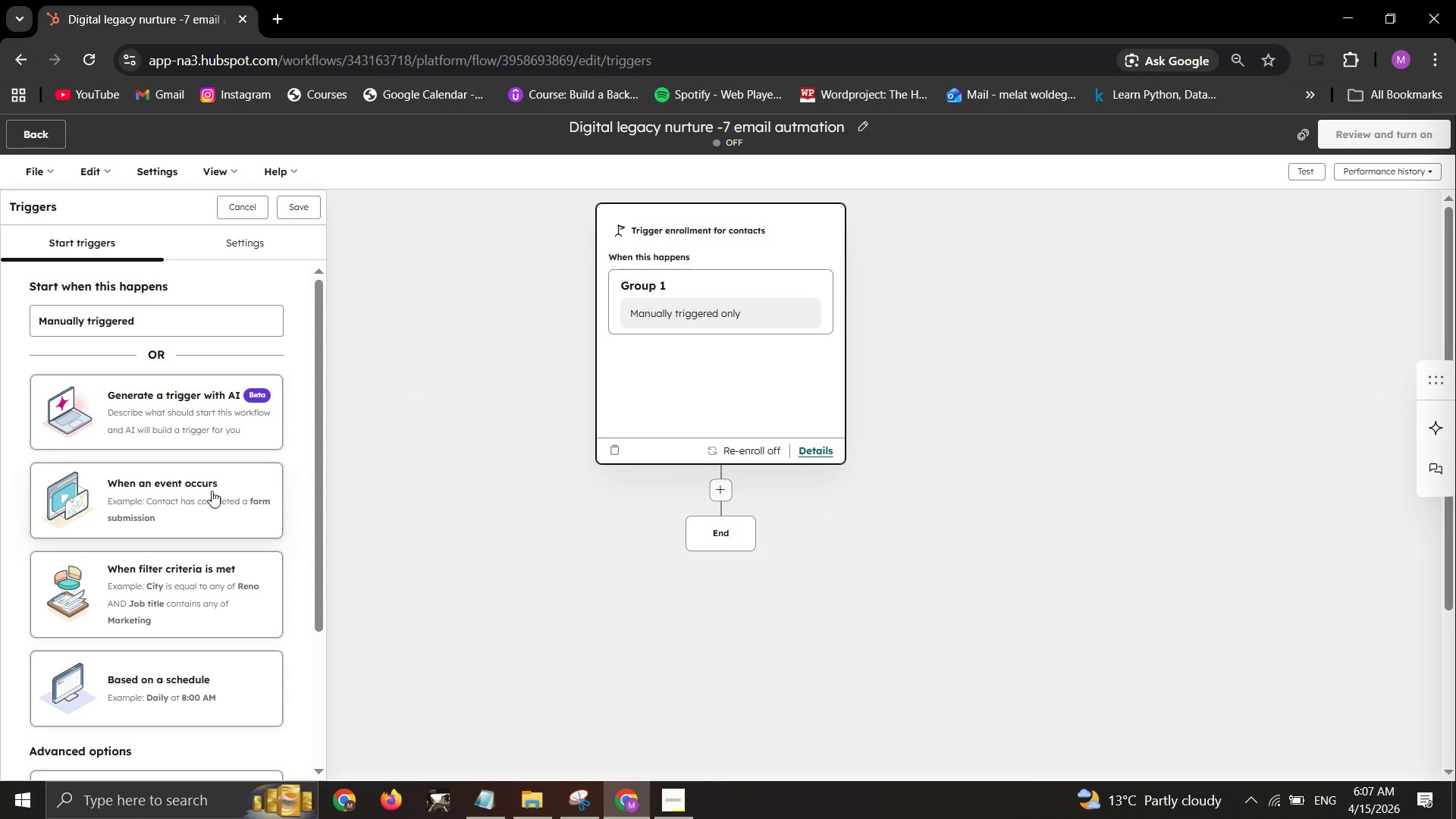 
left_click([205, 500])
 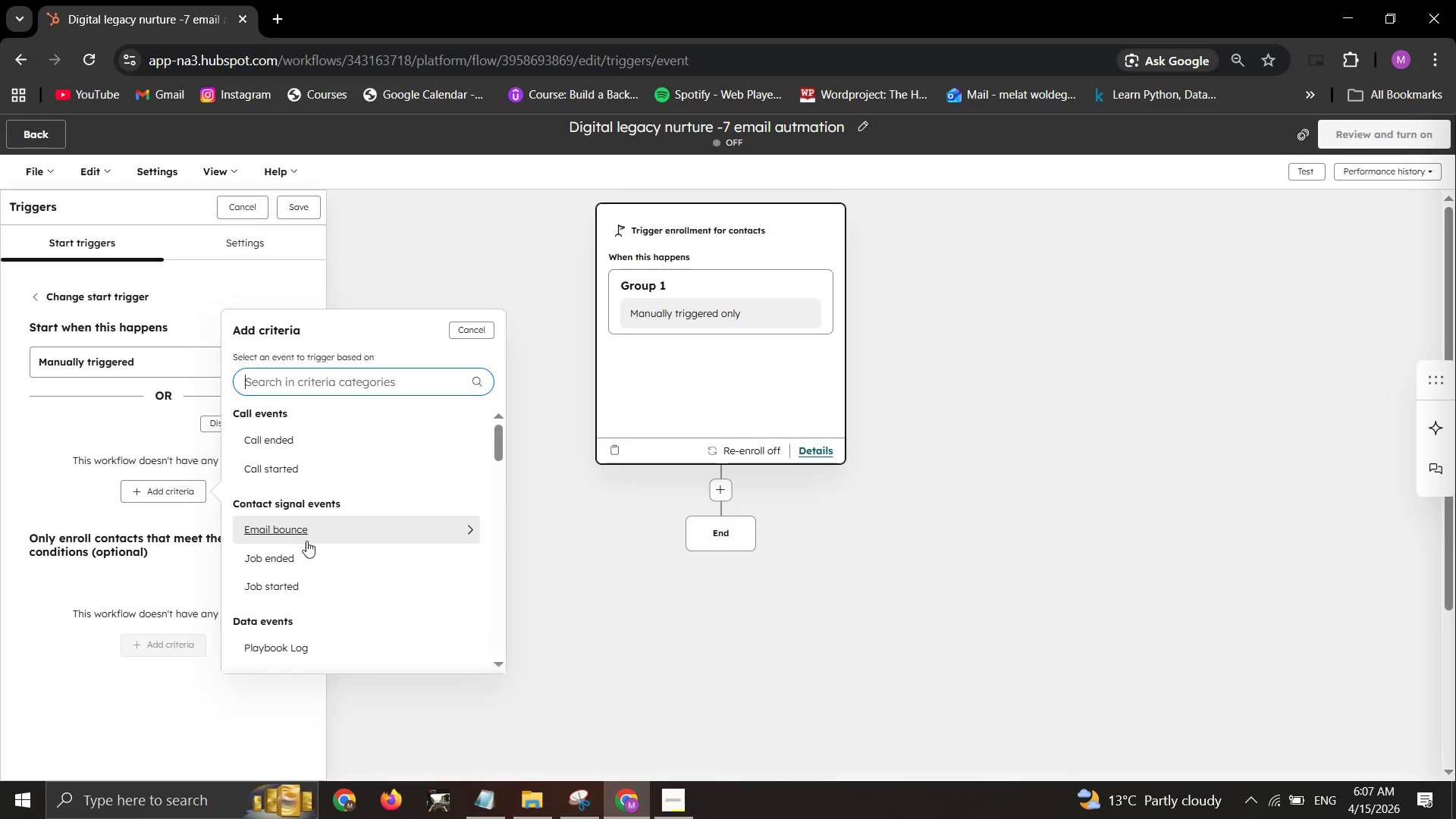 
scroll: coordinate [306, 544], scroll_direction: down, amount: 2.0
 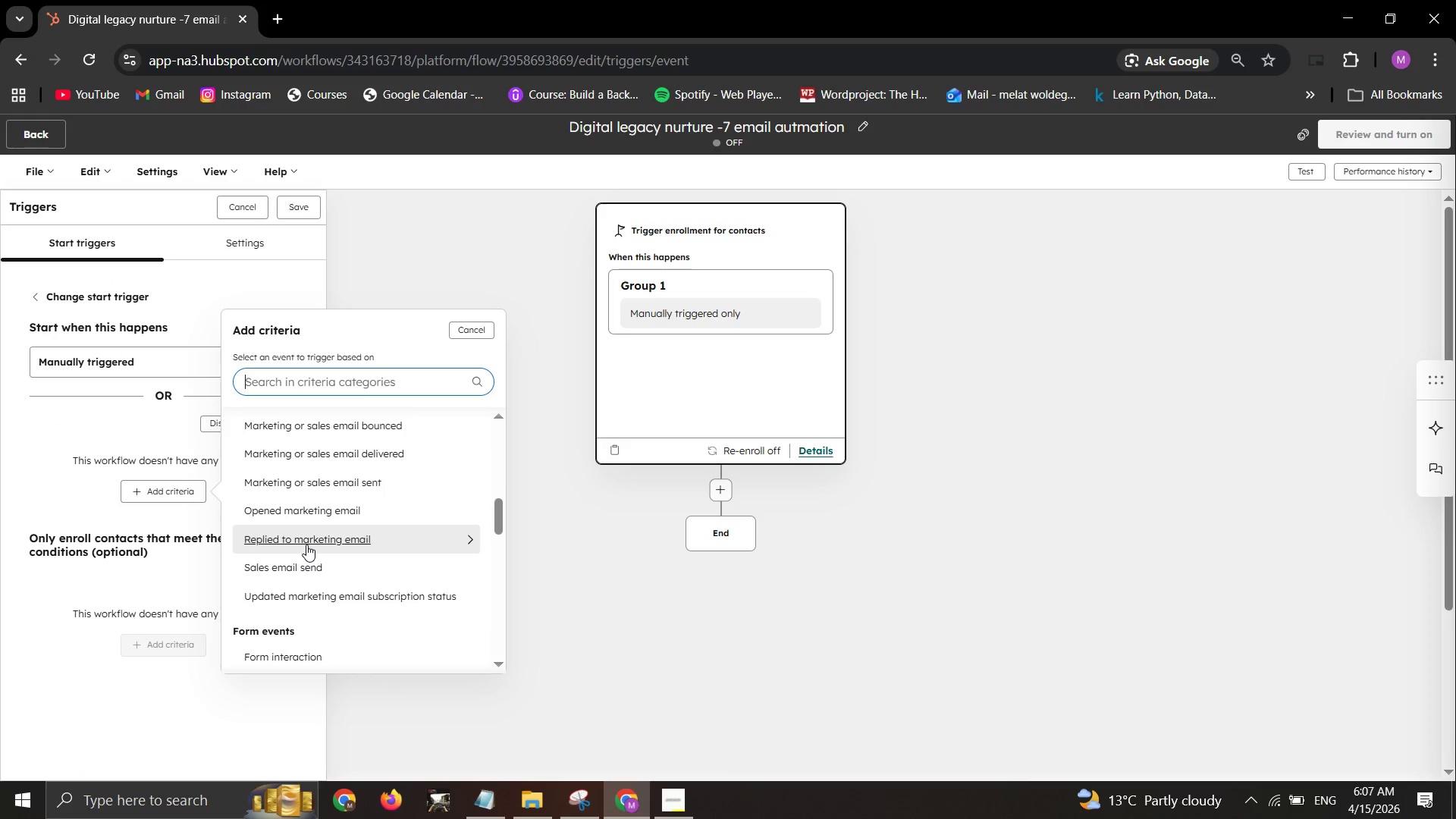 
scroll: coordinate [306, 557], scroll_direction: up, amount: 2.0
 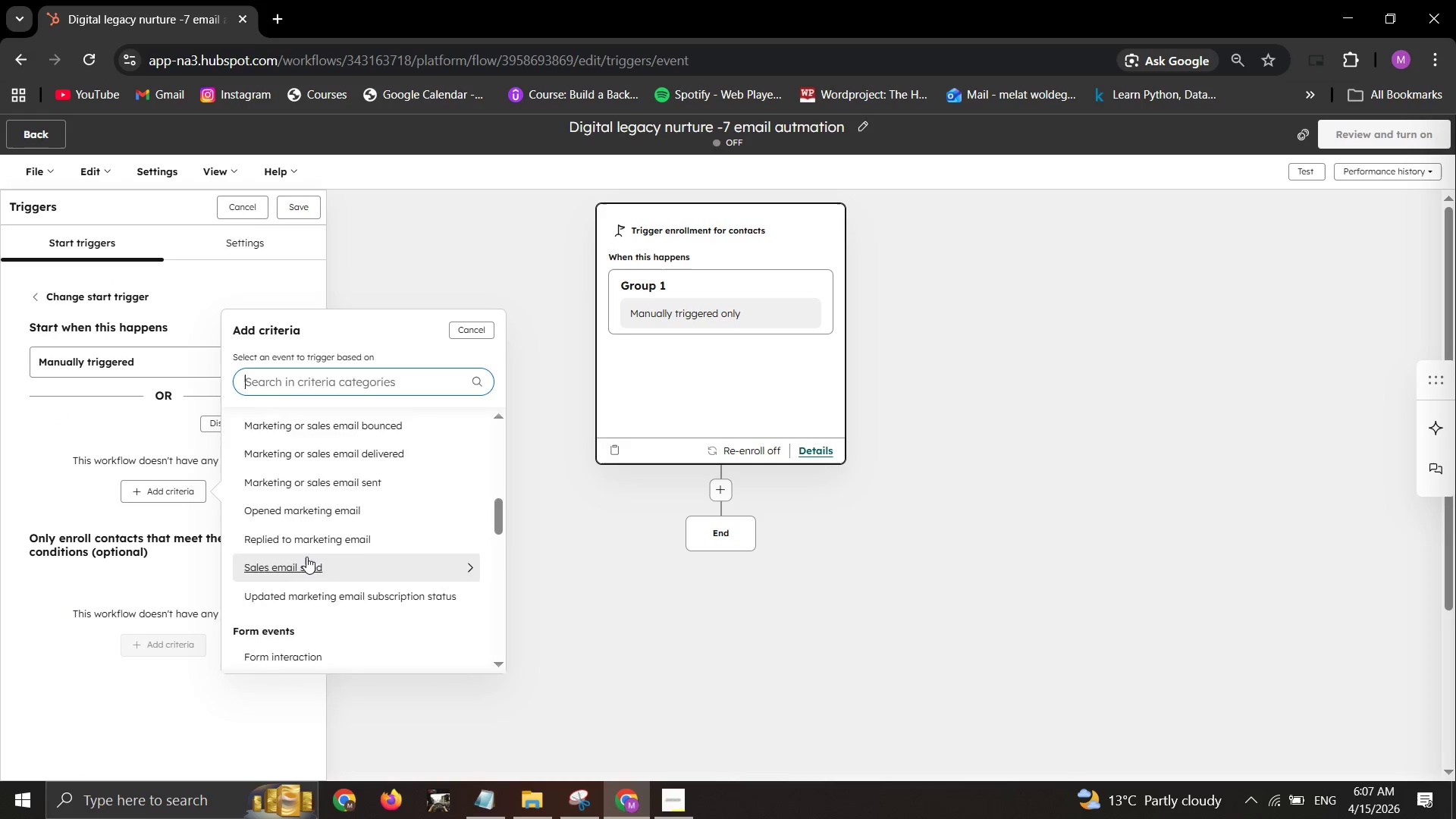 
scroll: coordinate [306, 557], scroll_direction: down, amount: 1.0
 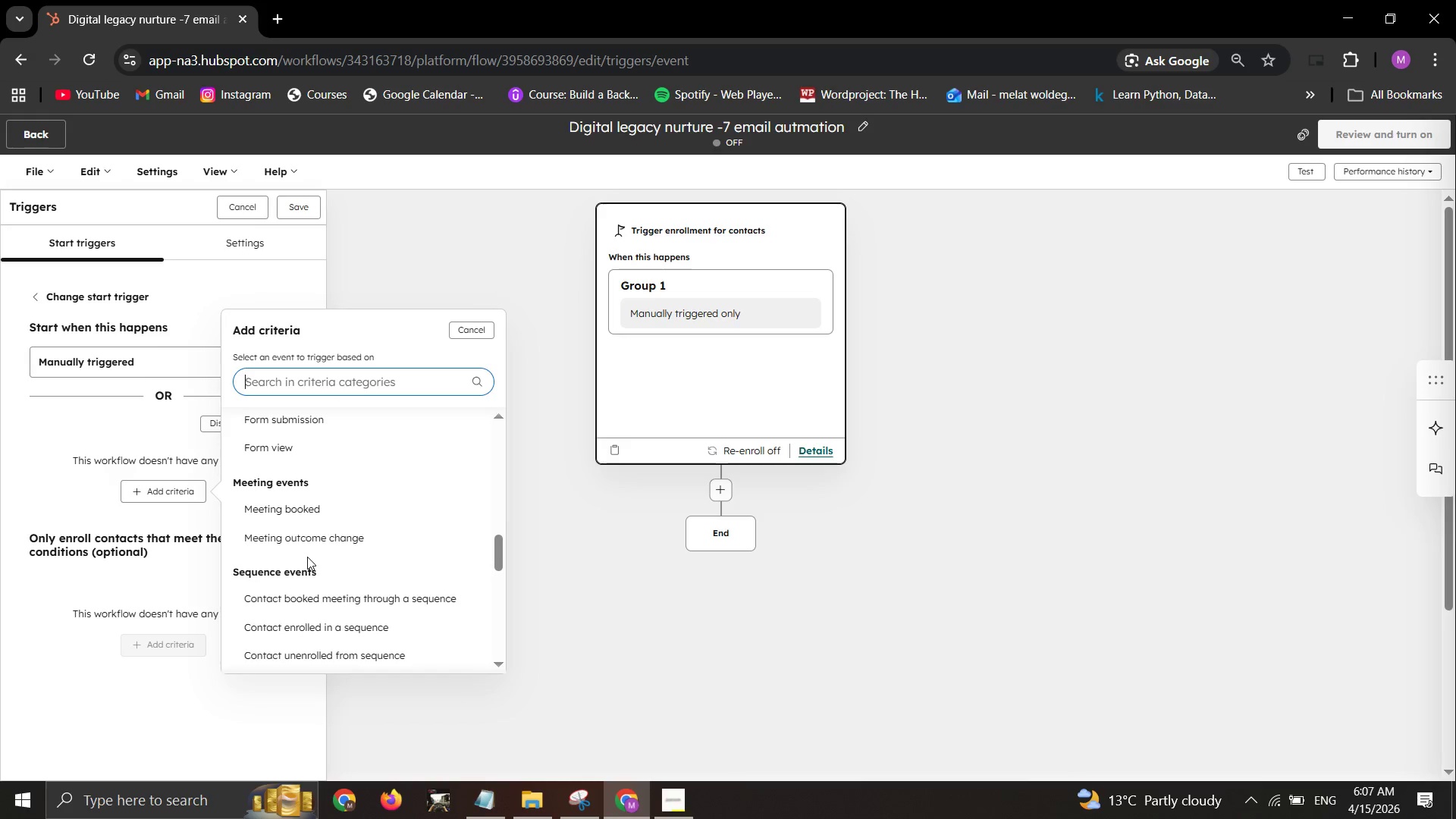 
scroll: coordinate [307, 557], scroll_direction: up, amount: 1.0
 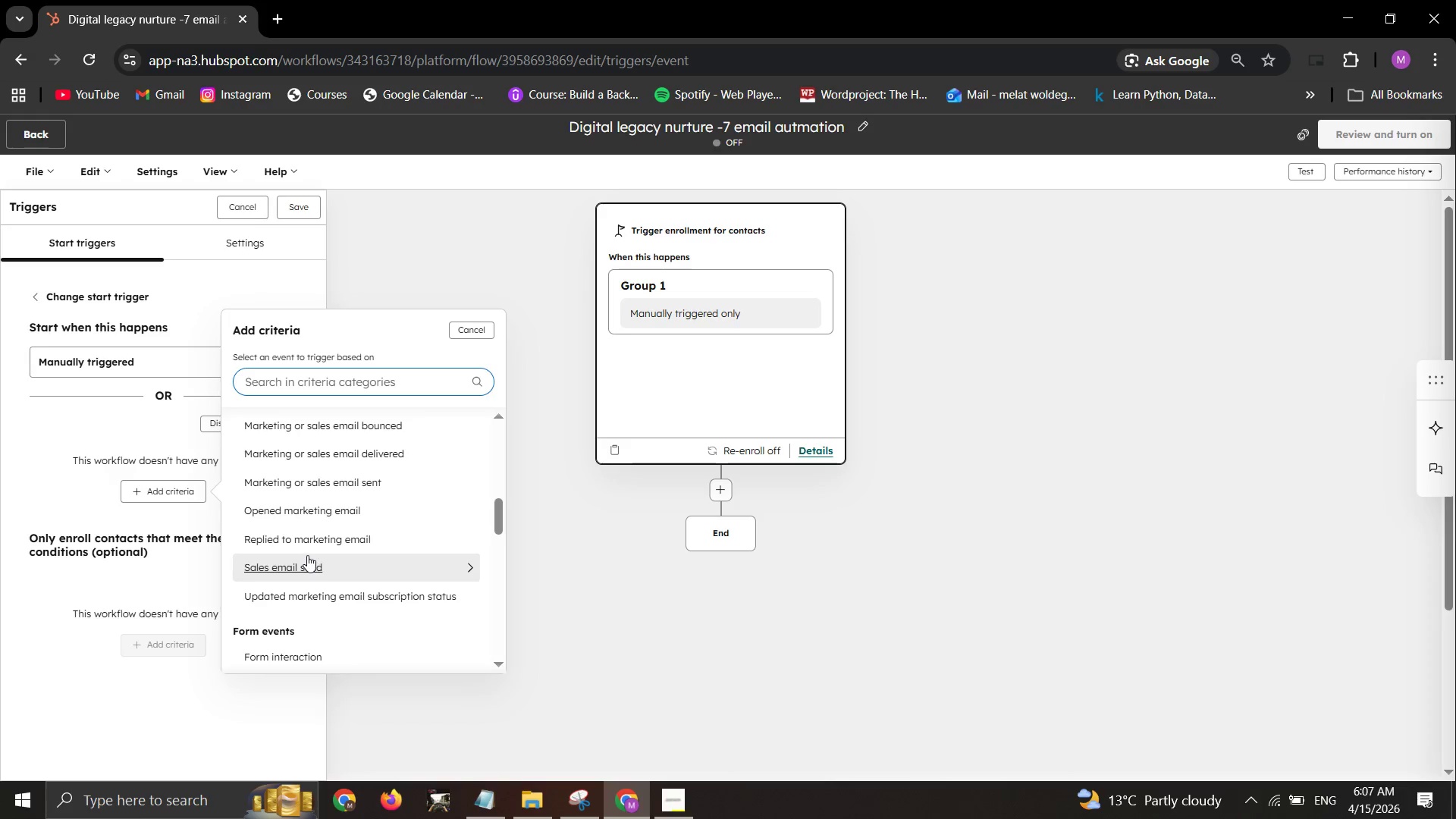 
scroll: coordinate [307, 555], scroll_direction: down, amount: 1.0
 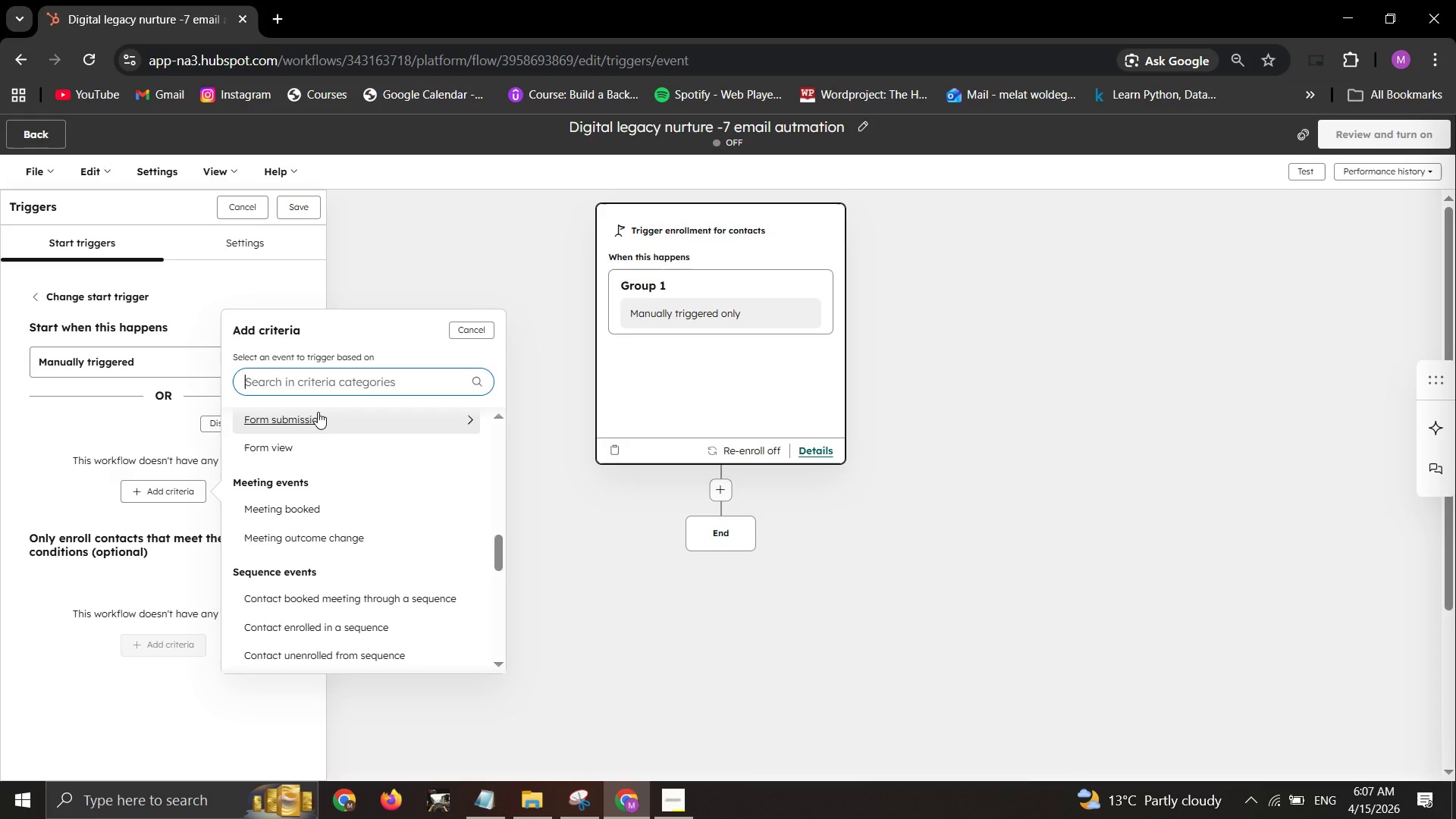 
left_click([317, 412])
 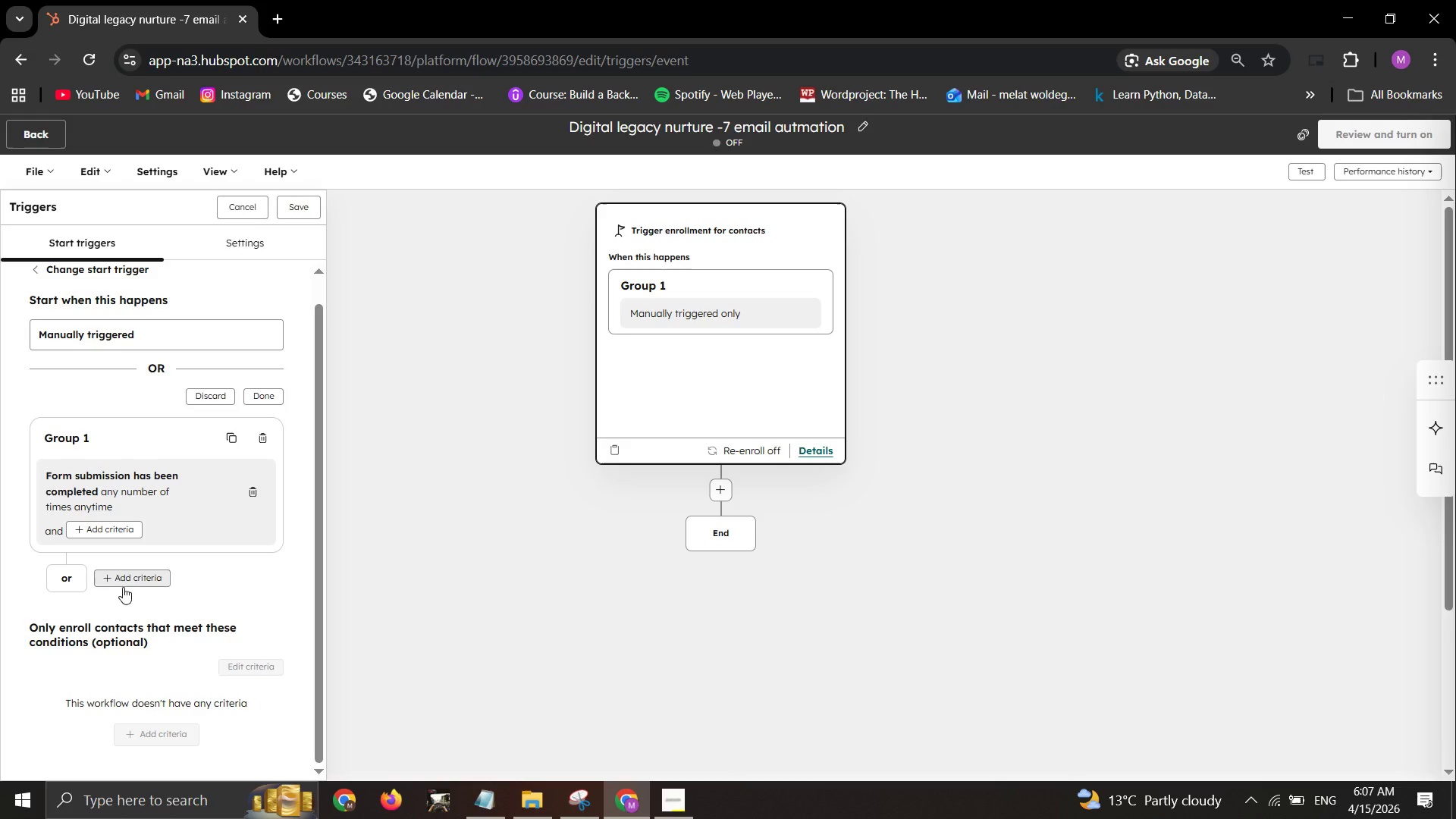 
wait(6.41)
 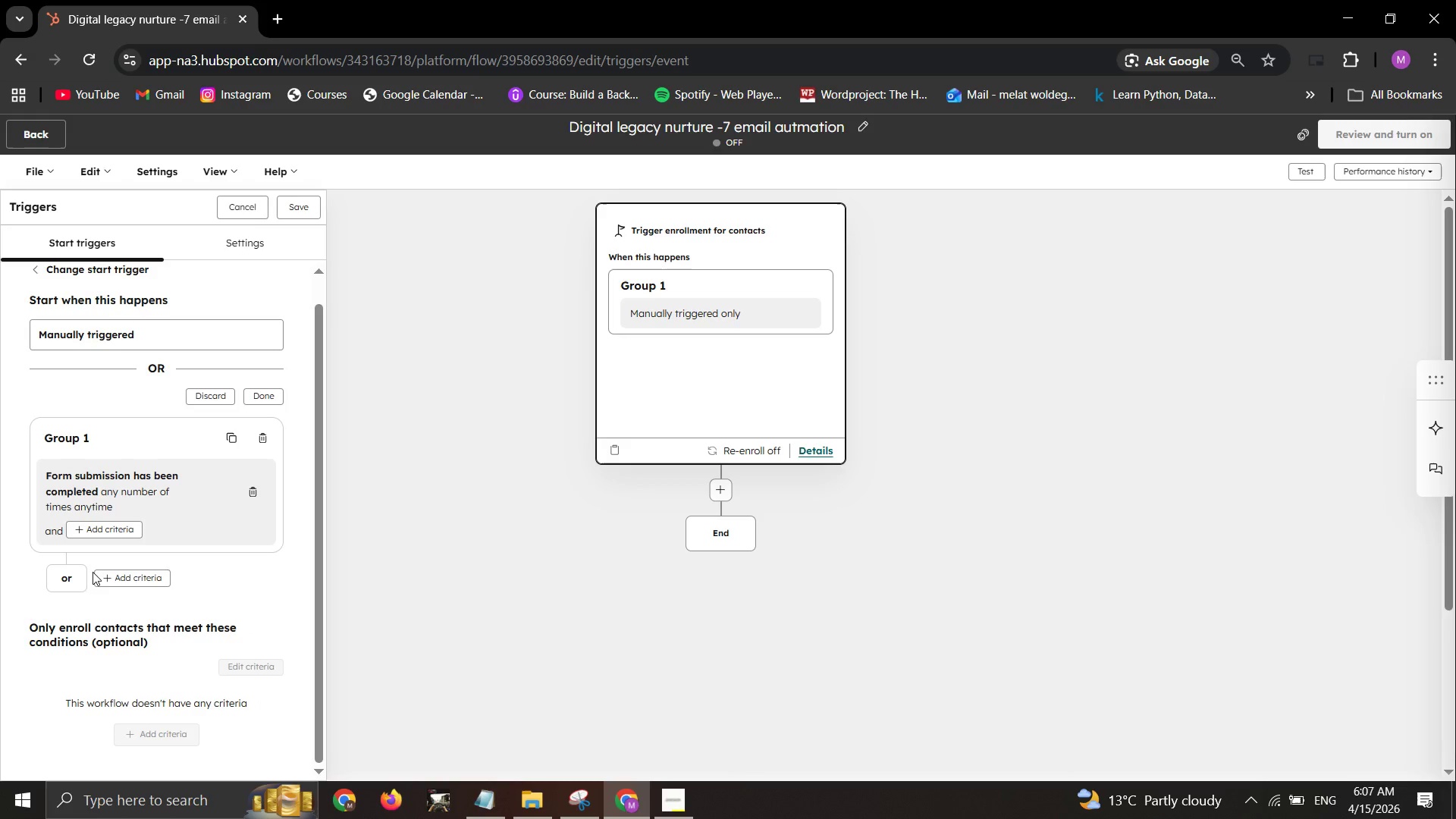 
left_click([112, 576])
 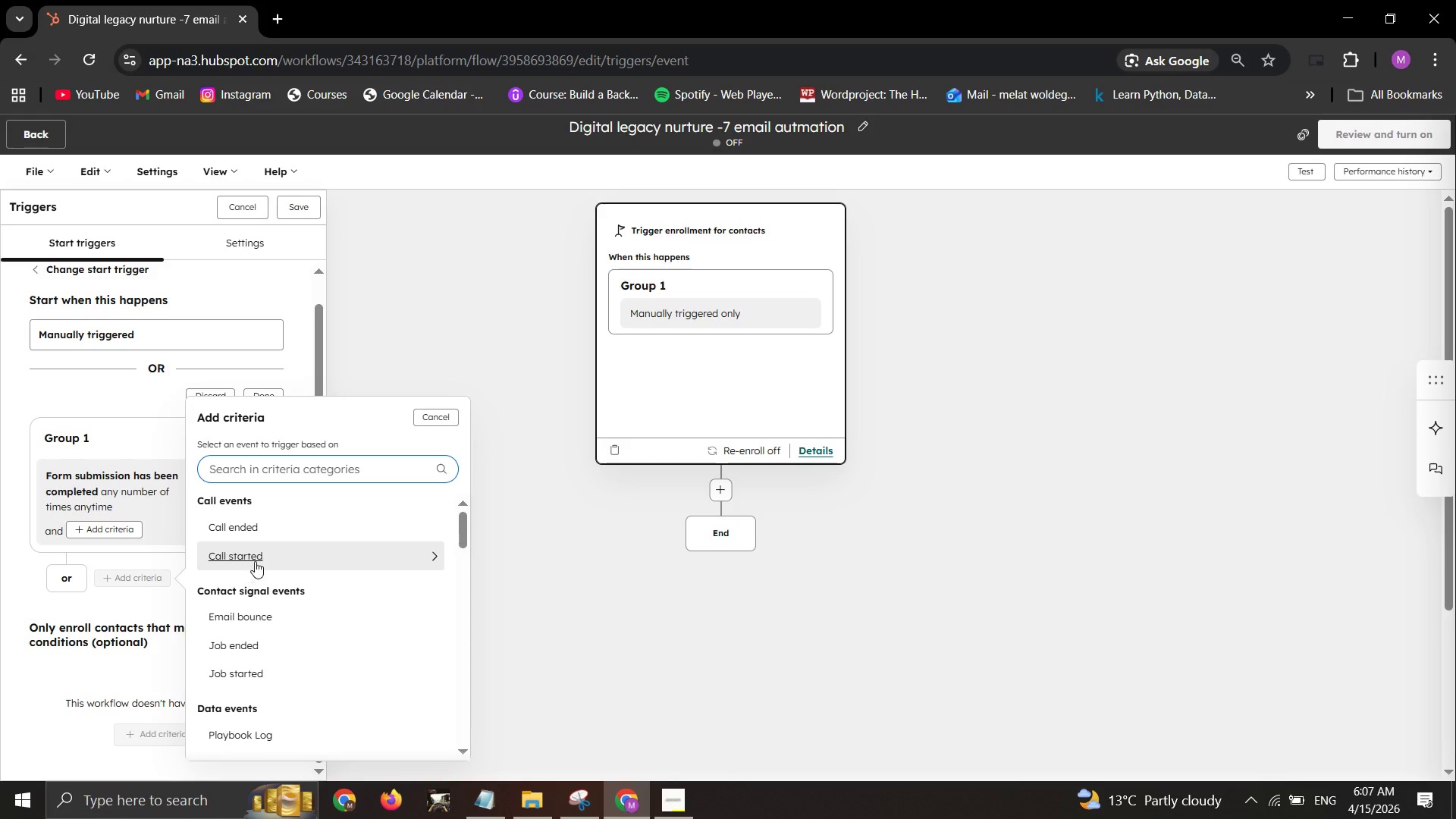 
scroll: coordinate [260, 560], scroll_direction: down, amount: 3.0
 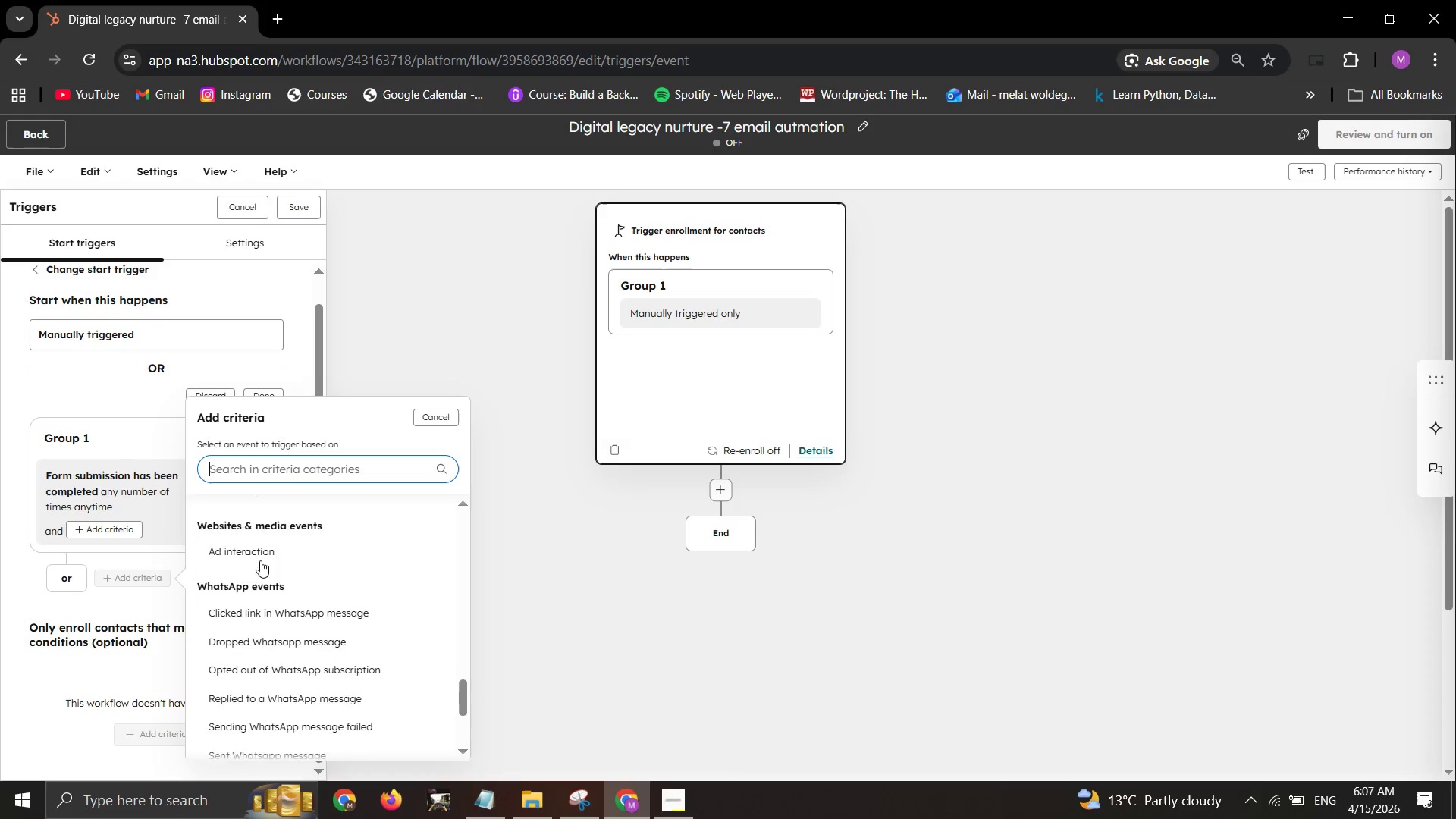 
scroll: coordinate [300, 517], scroll_direction: up, amount: 2.0
 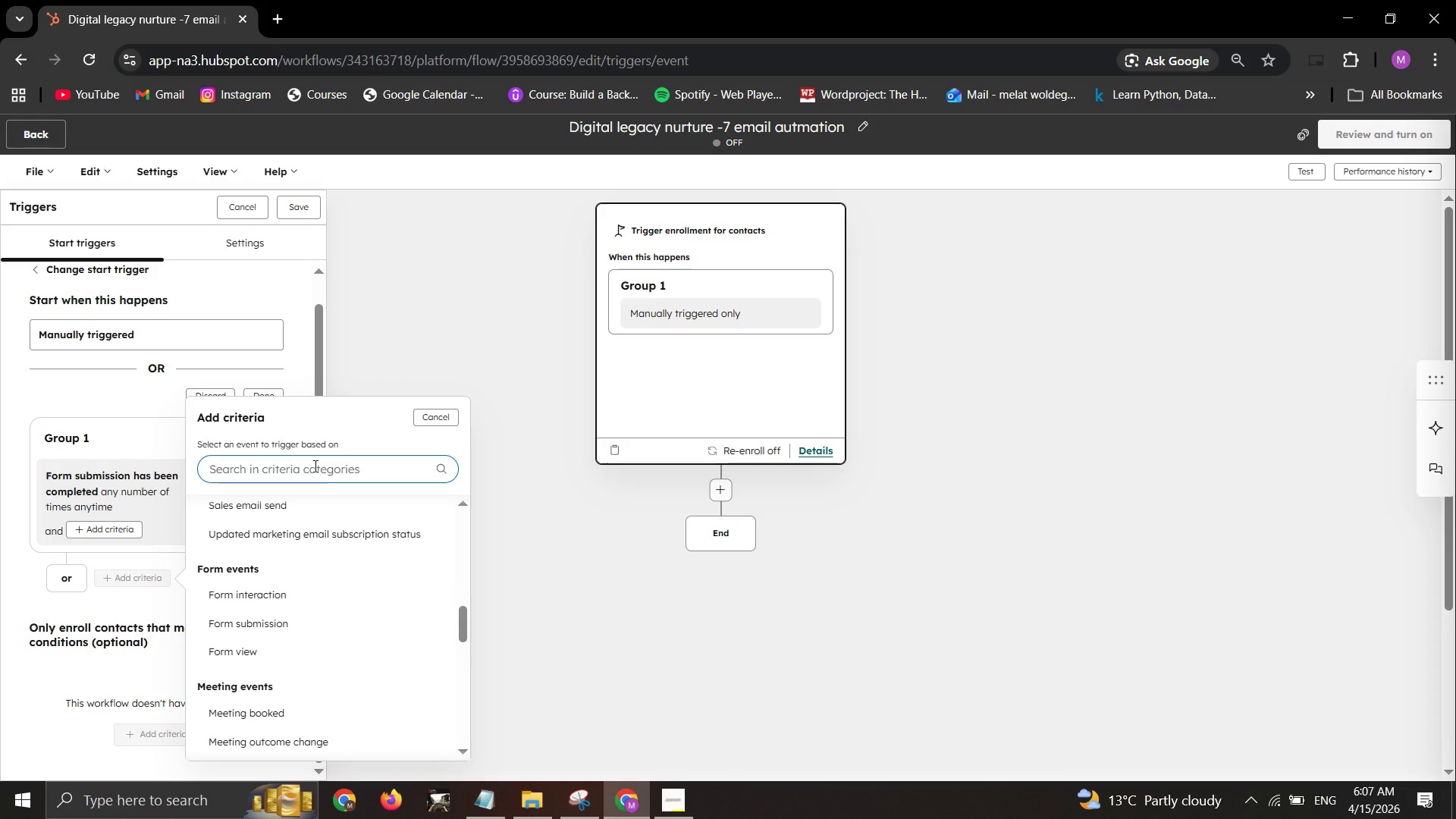 
left_click([314, 466])
 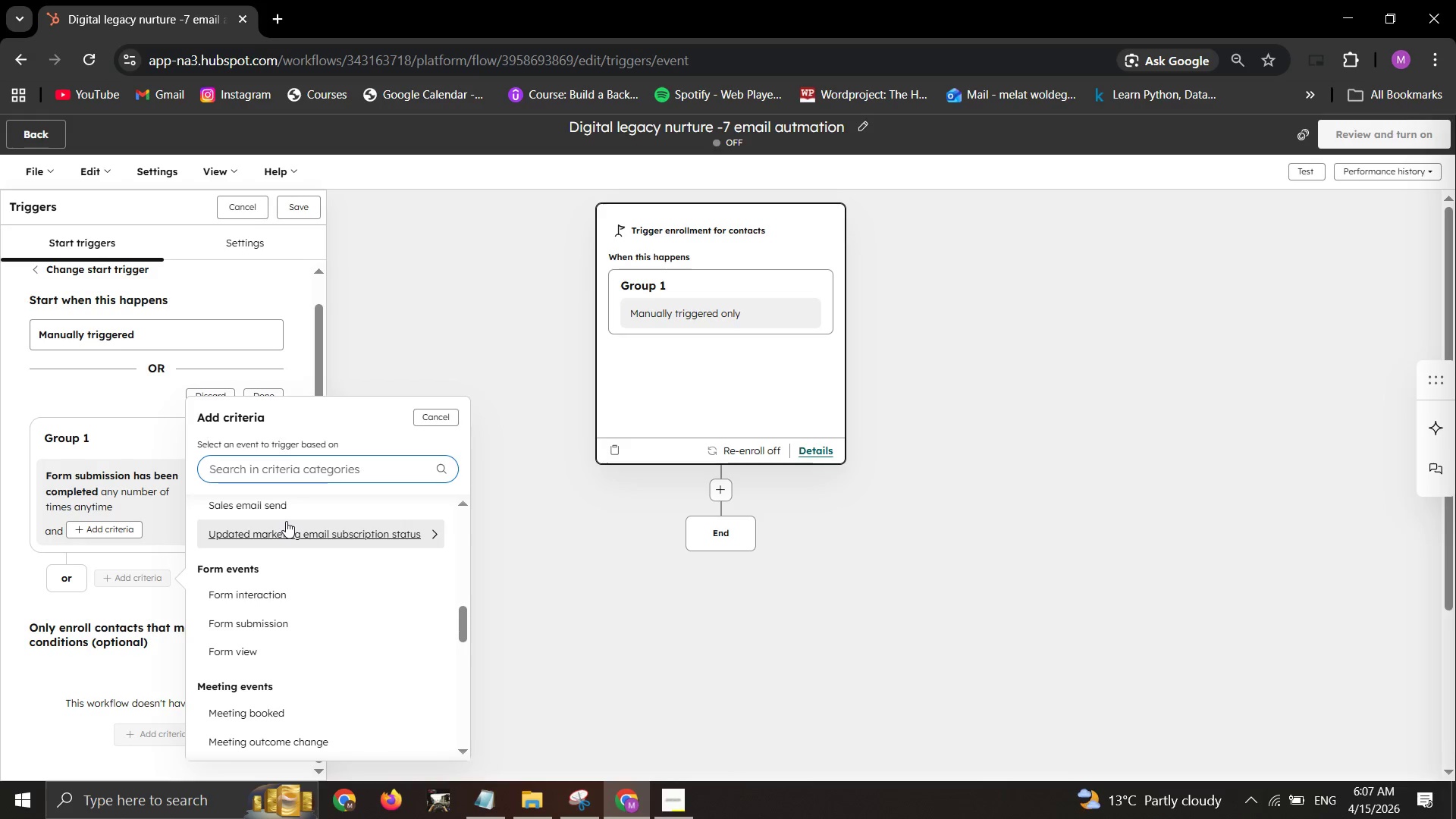 
type(segm)
key(Backspace)
key(Backspace)
key(Backspace)
key(Backspace)
key(Backspace)
type(enr)
 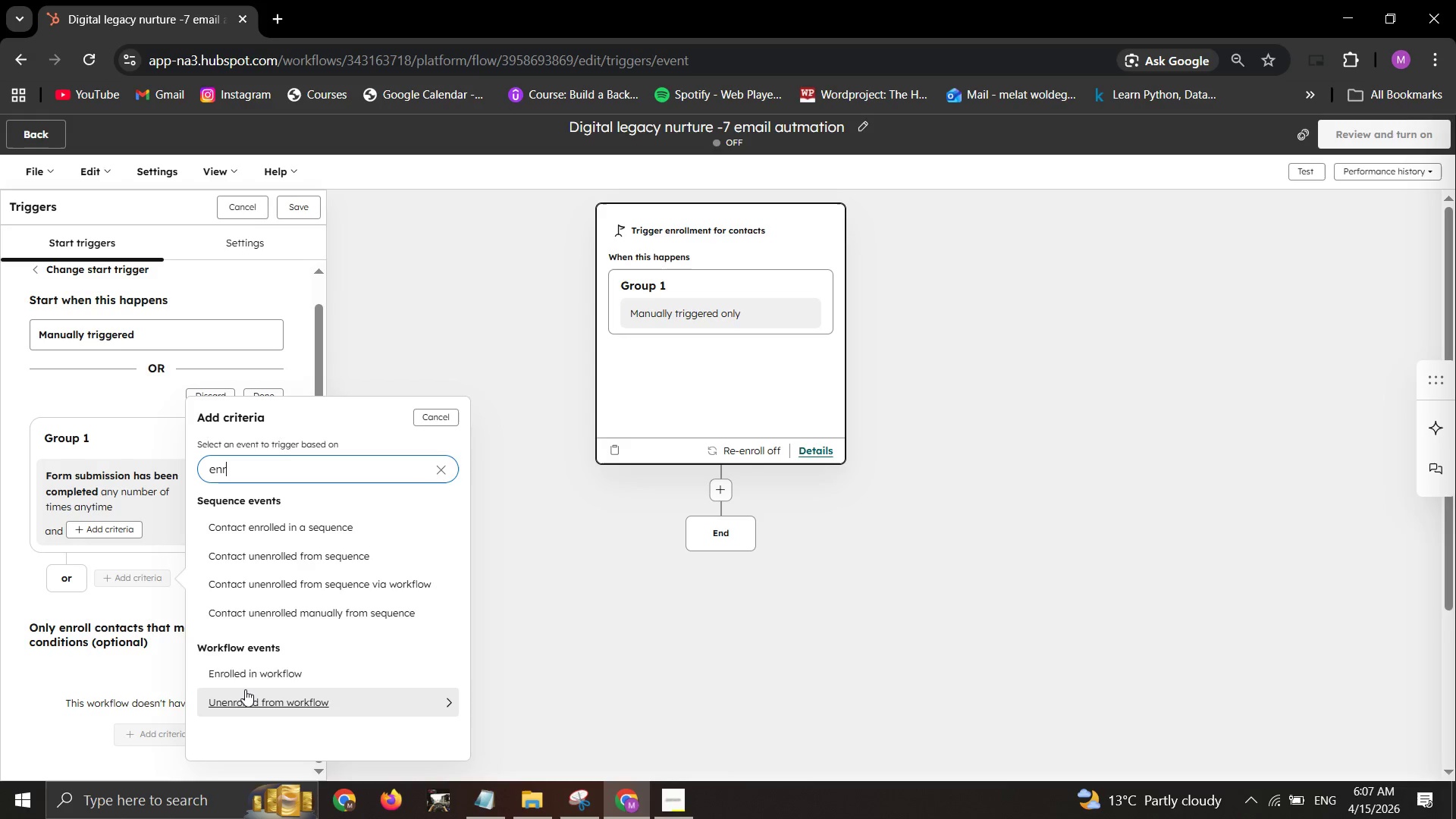 
left_click([256, 677])
 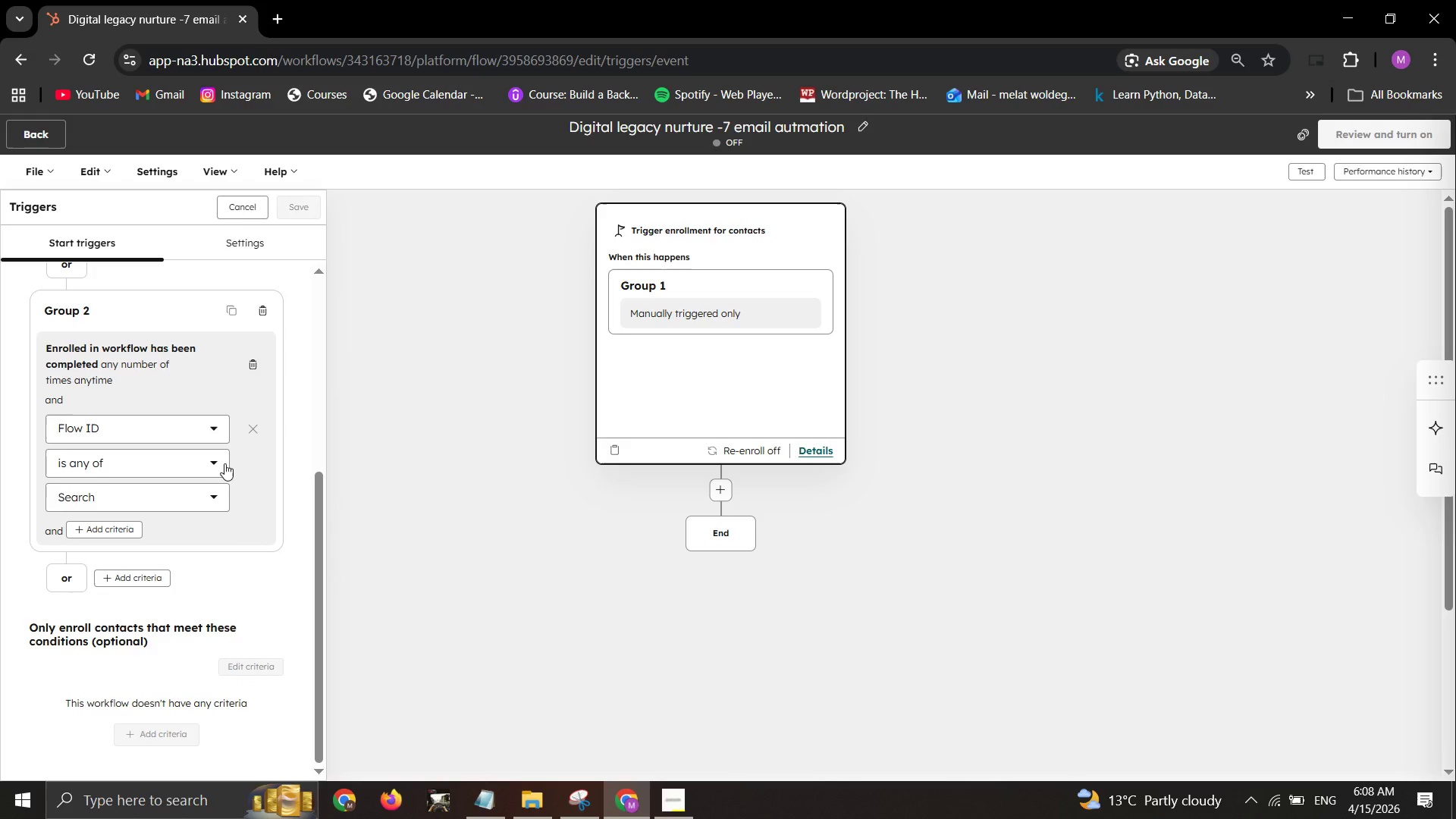 
left_click([223, 428])
 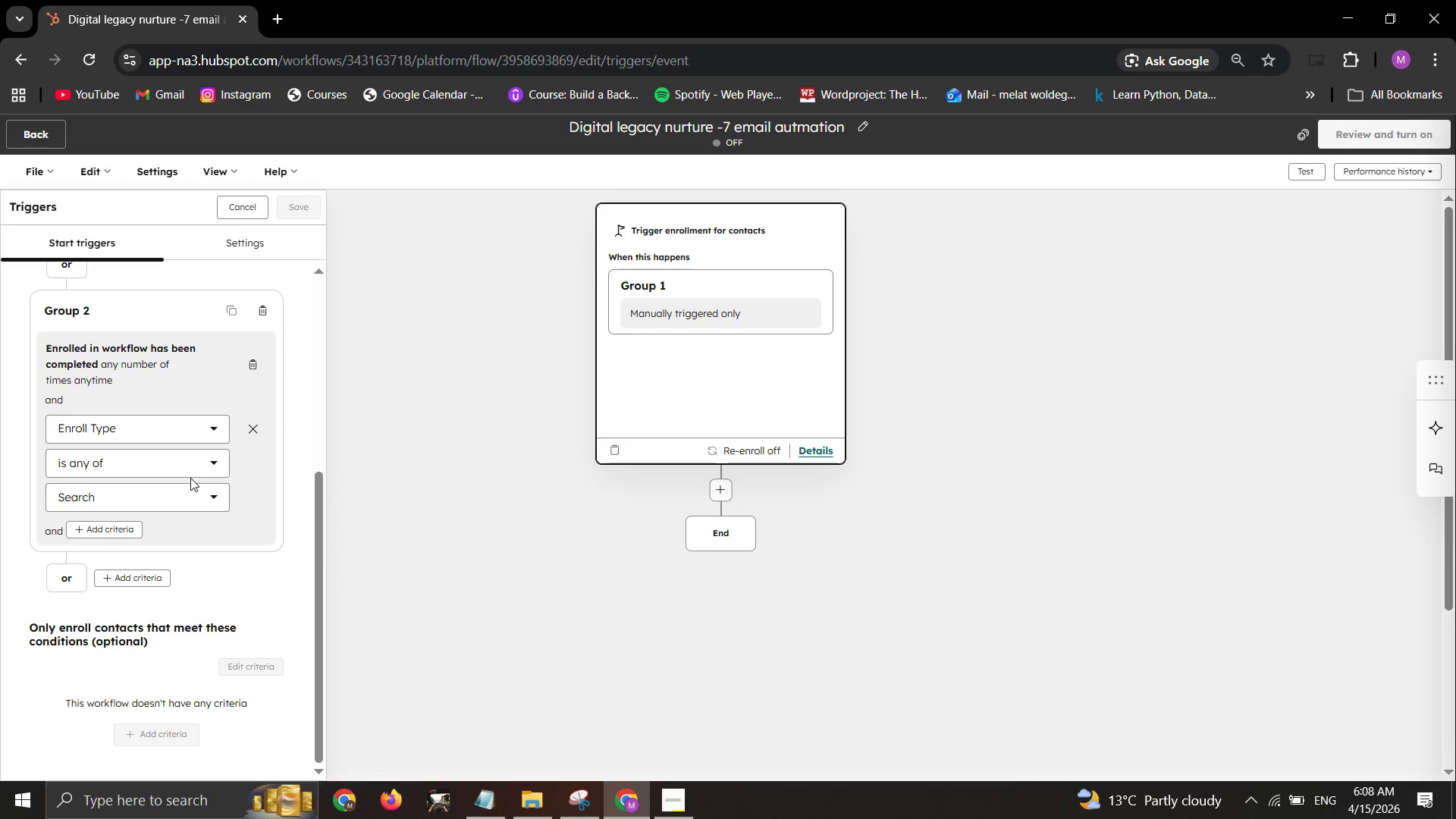 
left_click([206, 490])
 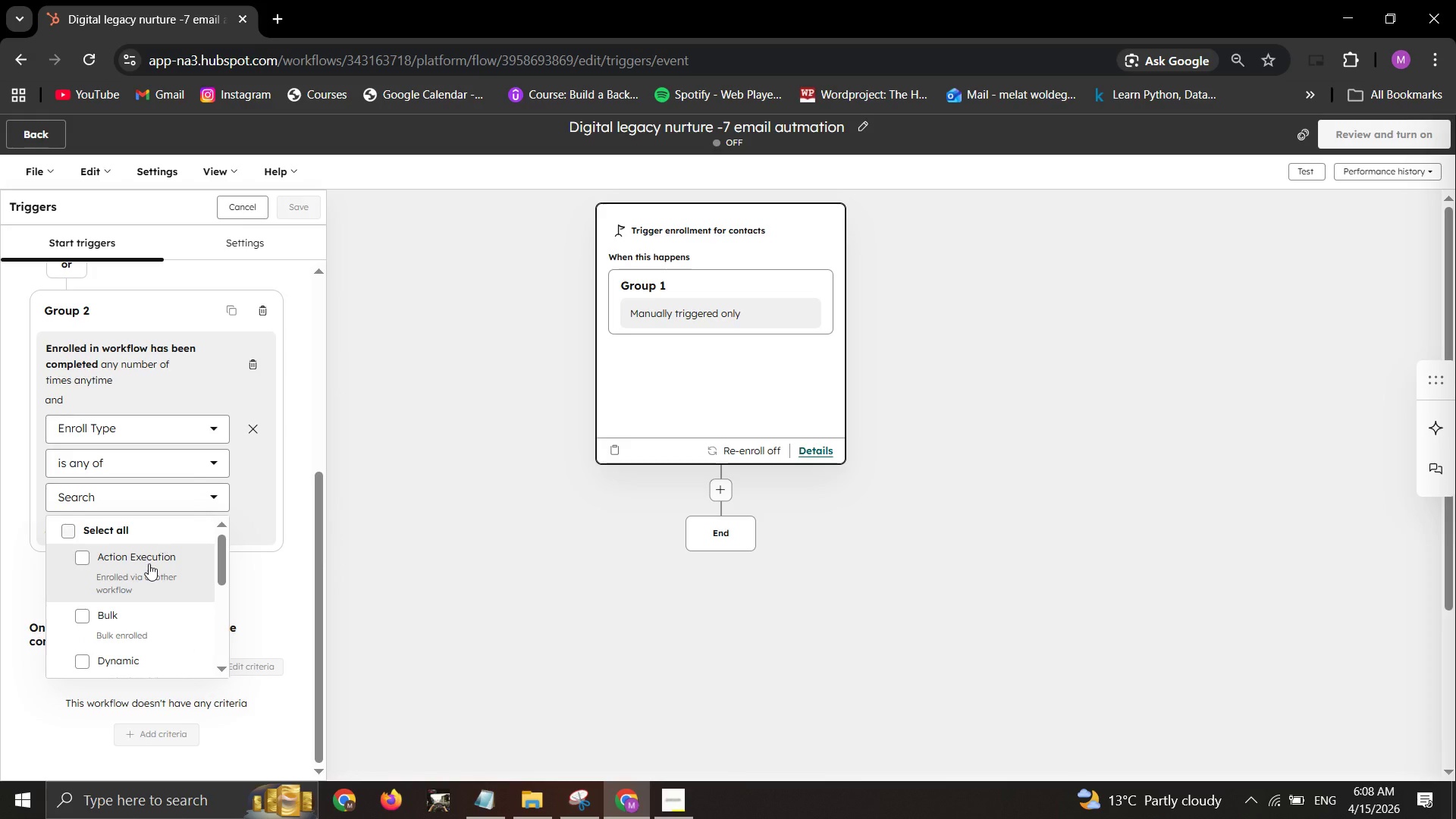 
scroll: coordinate [146, 564], scroll_direction: down, amount: 2.0
 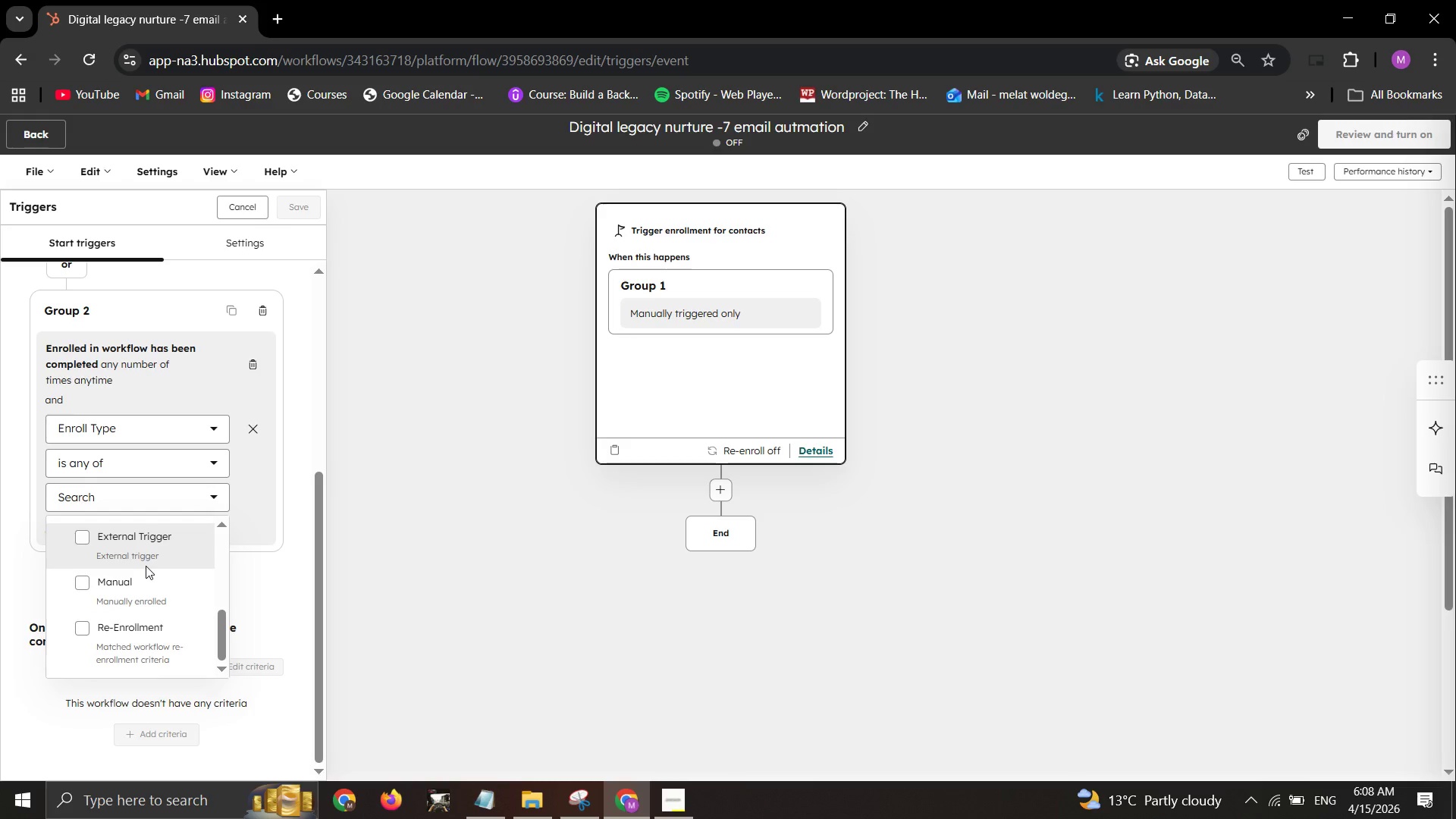 
scroll: coordinate [154, 572], scroll_direction: up, amount: 3.0
 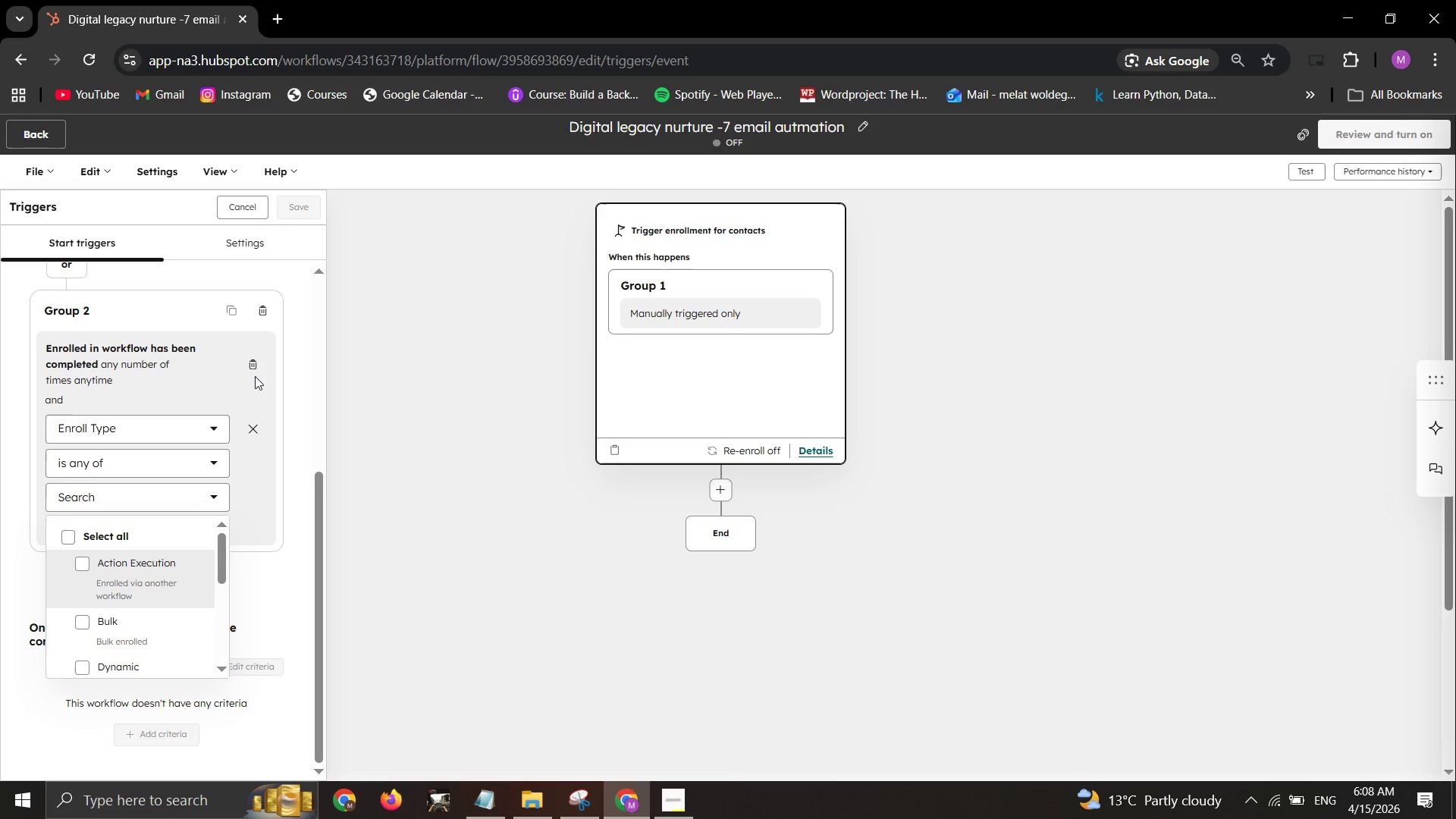 
left_click([253, 363])
 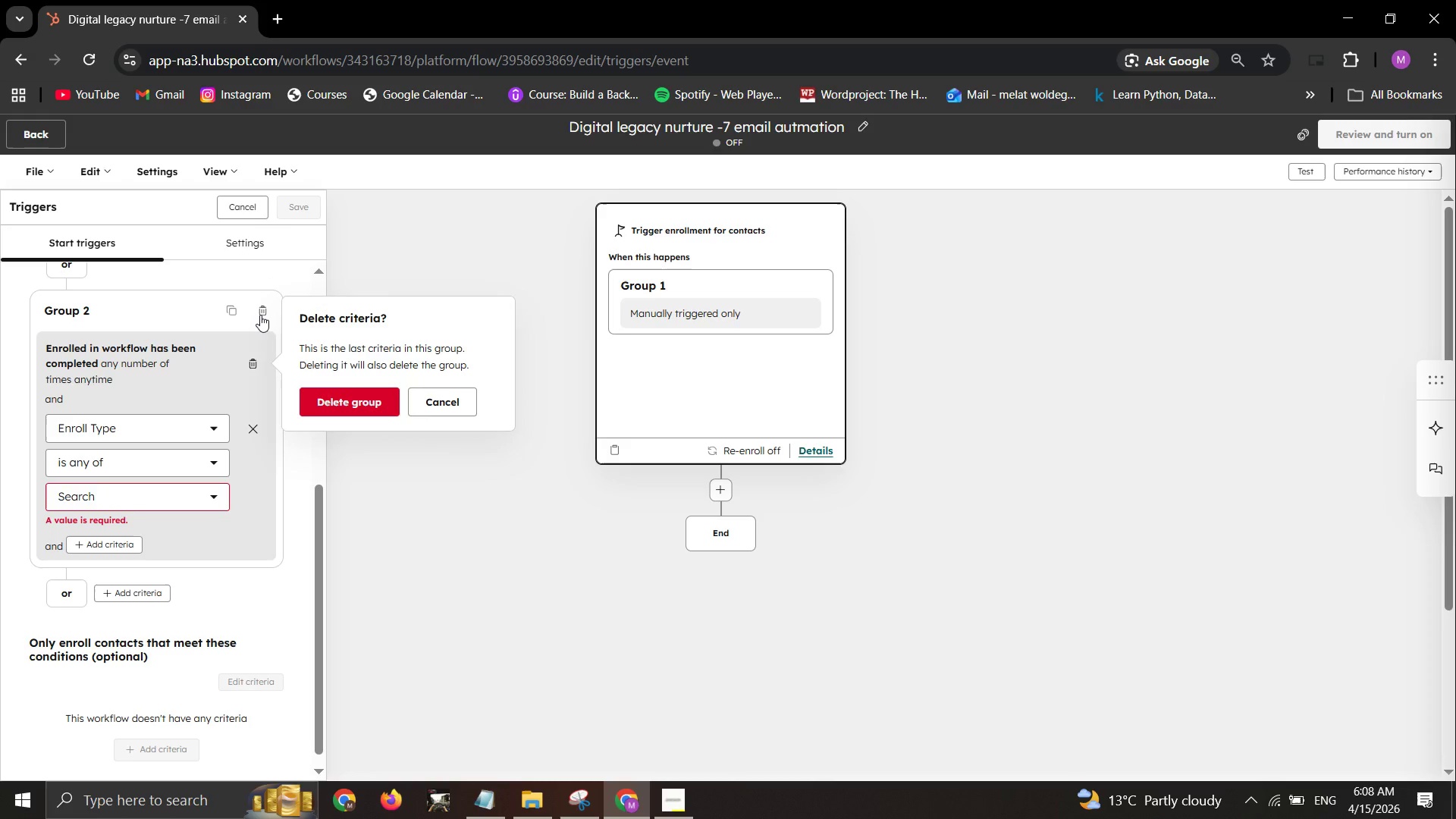 
left_click([262, 303])
 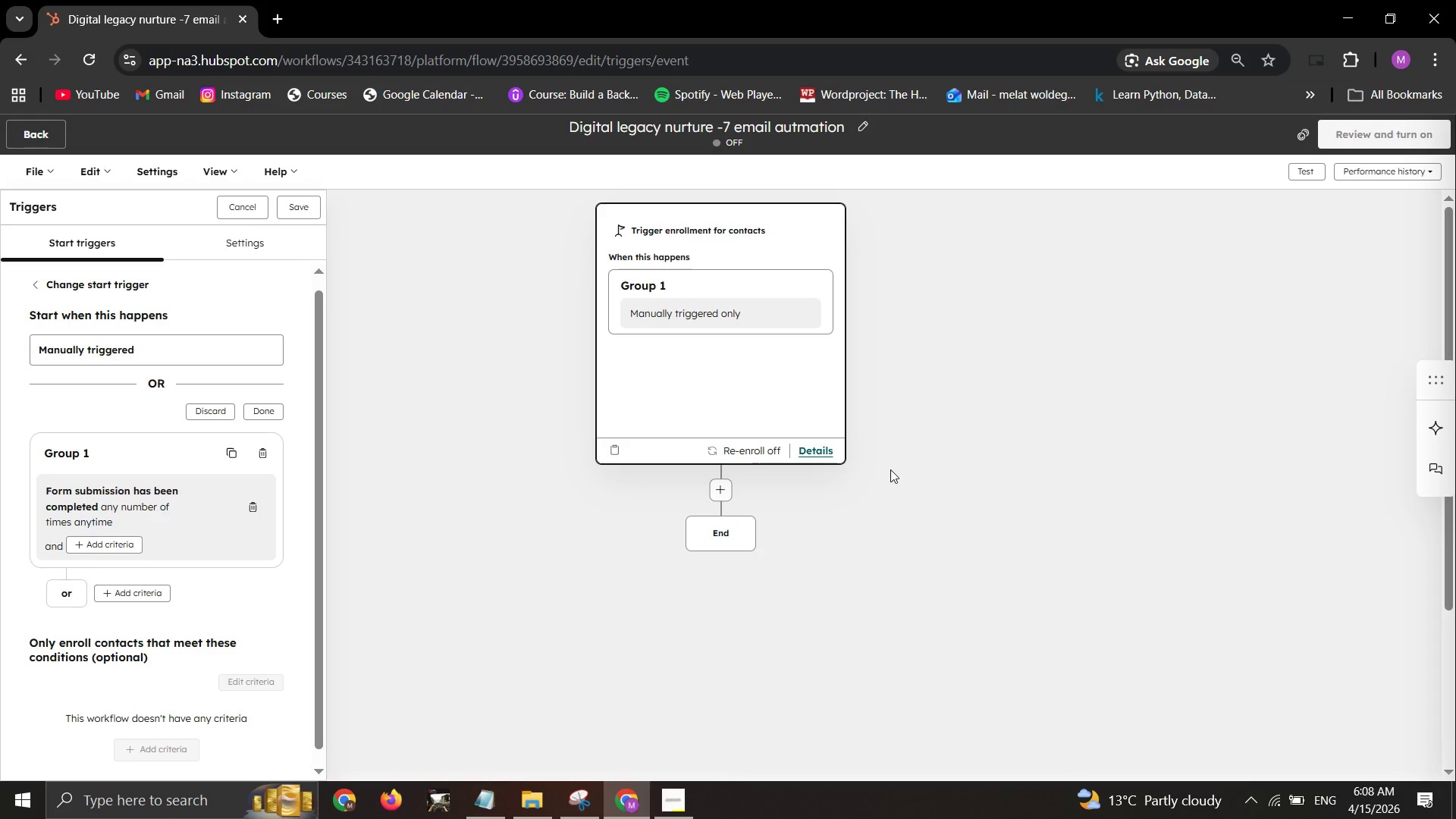 
wait(9.22)
 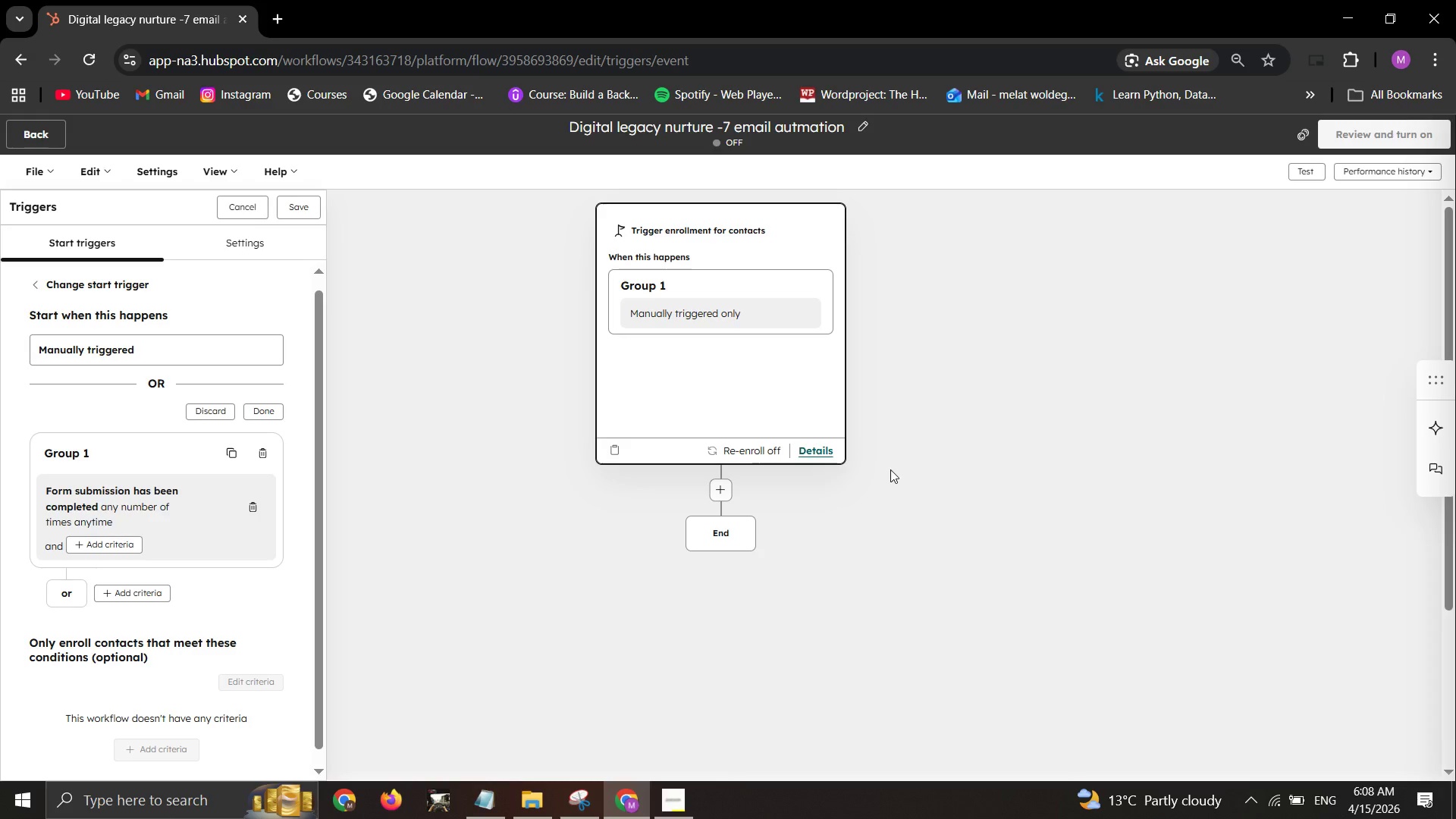 
left_click_drag(start_coordinate=[717, 490], to_coordinate=[720, 491])
 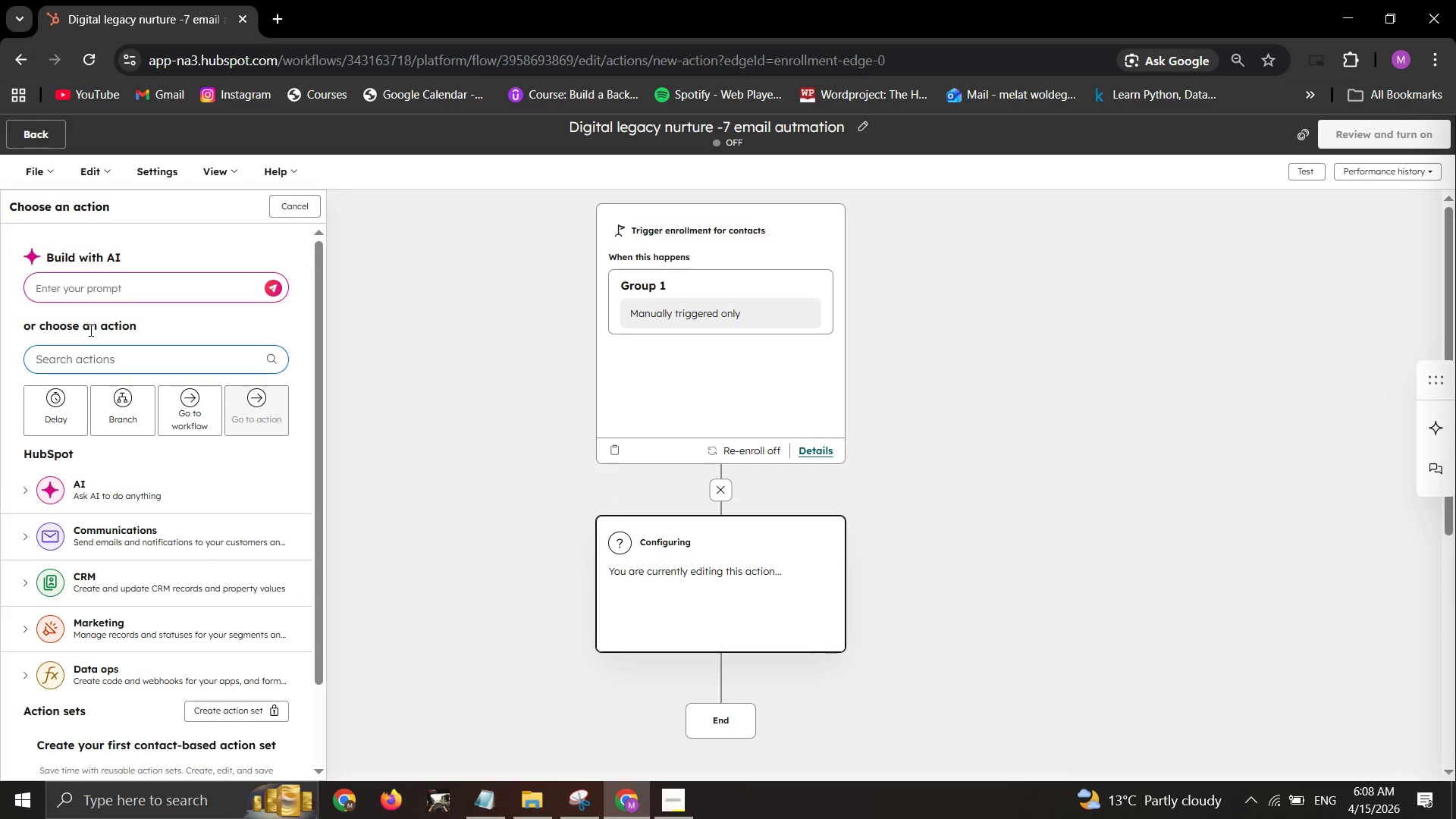 
type(send)
 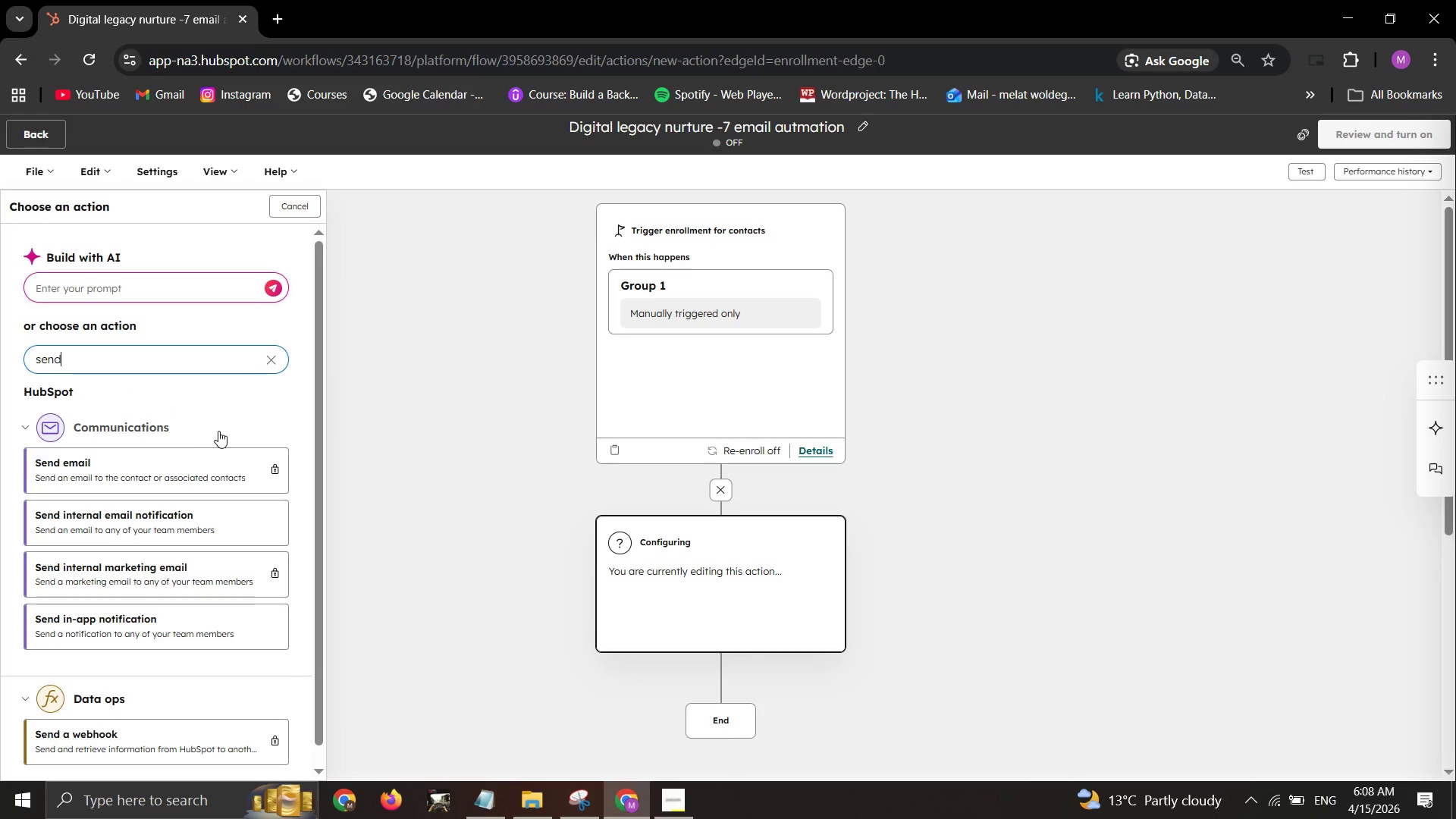 
wait(8.86)
 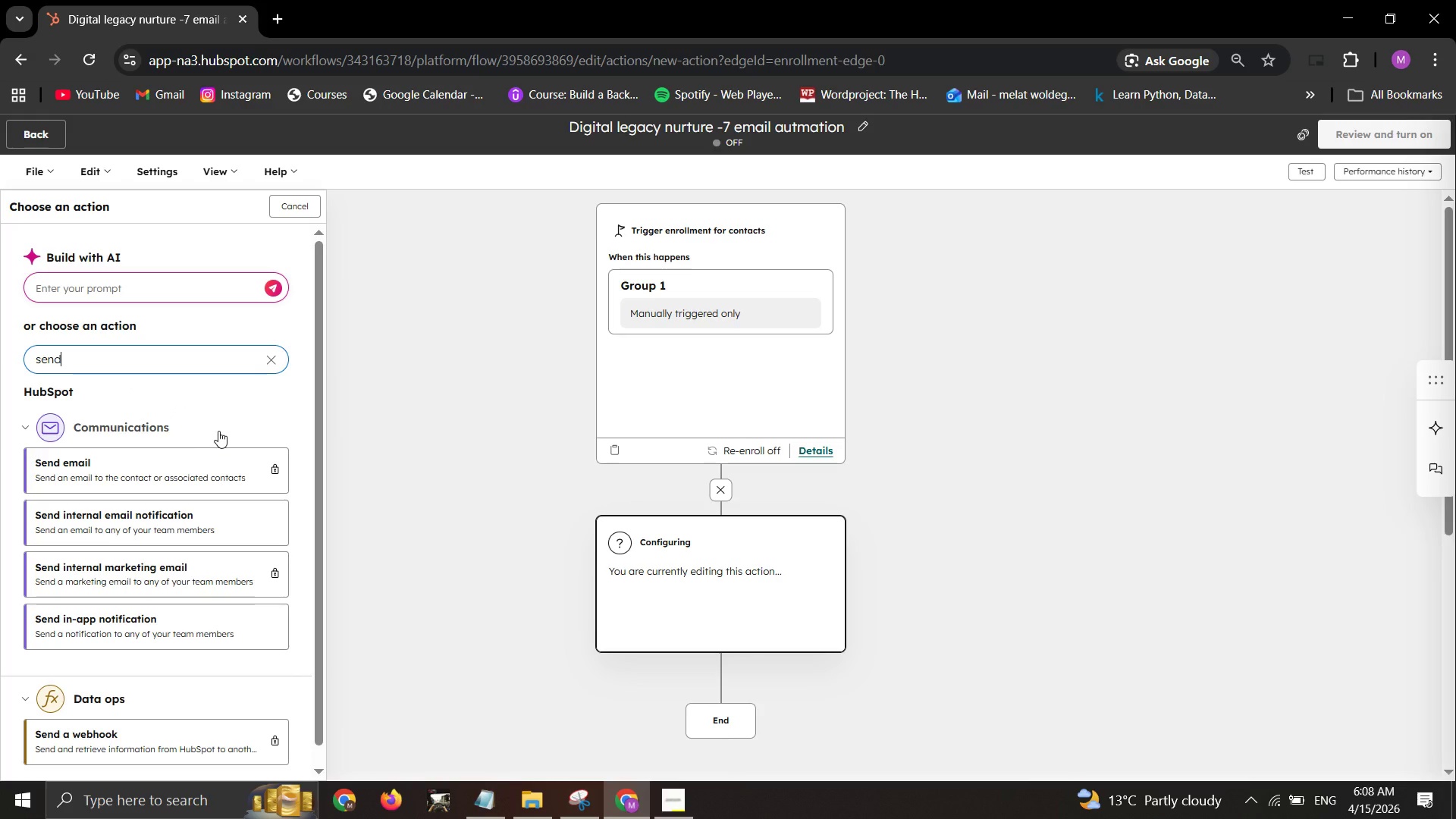 
left_click([230, 526])
 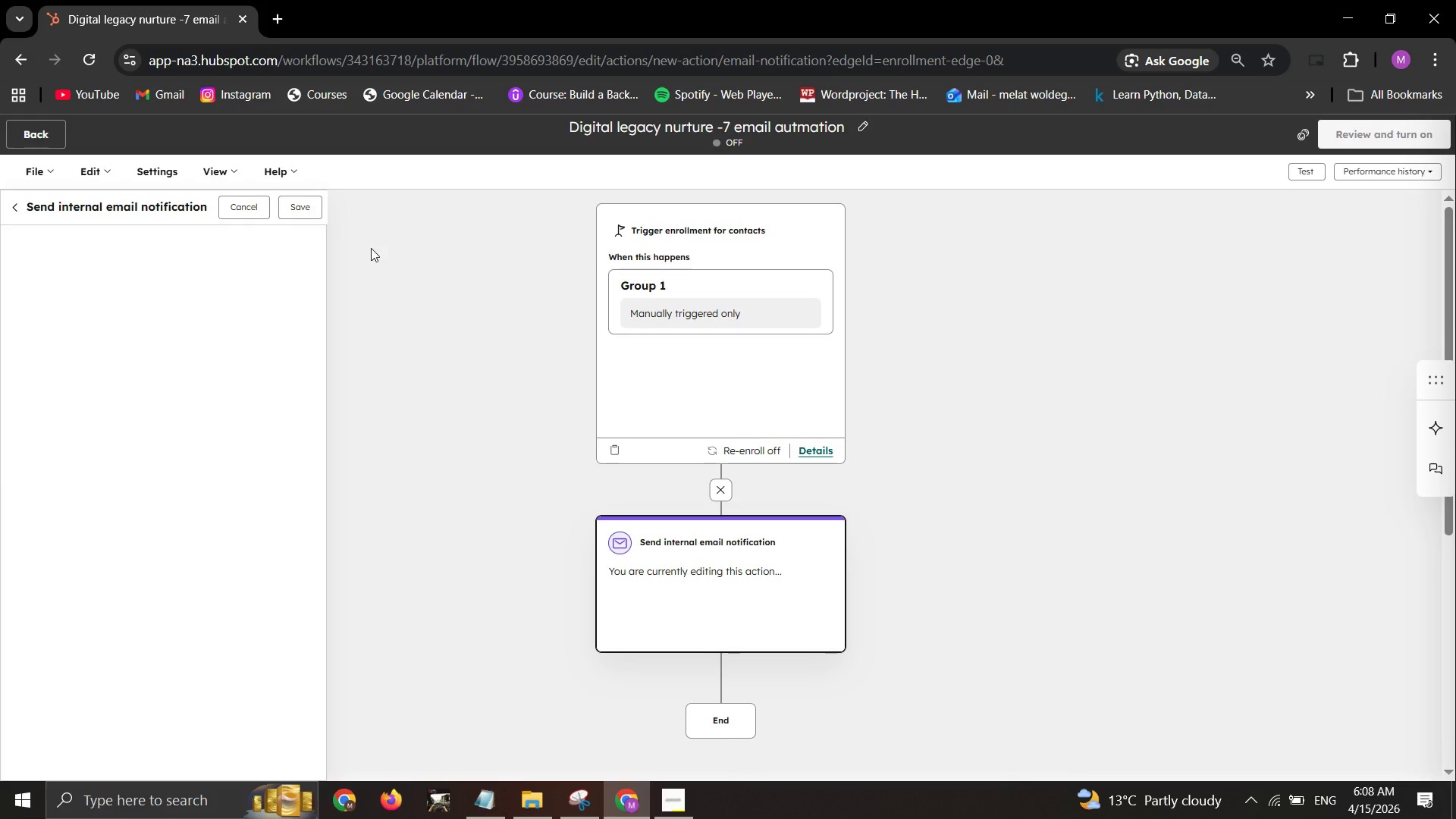 
left_click_drag(start_coordinate=[296, 217], to_coordinate=[304, 223])
 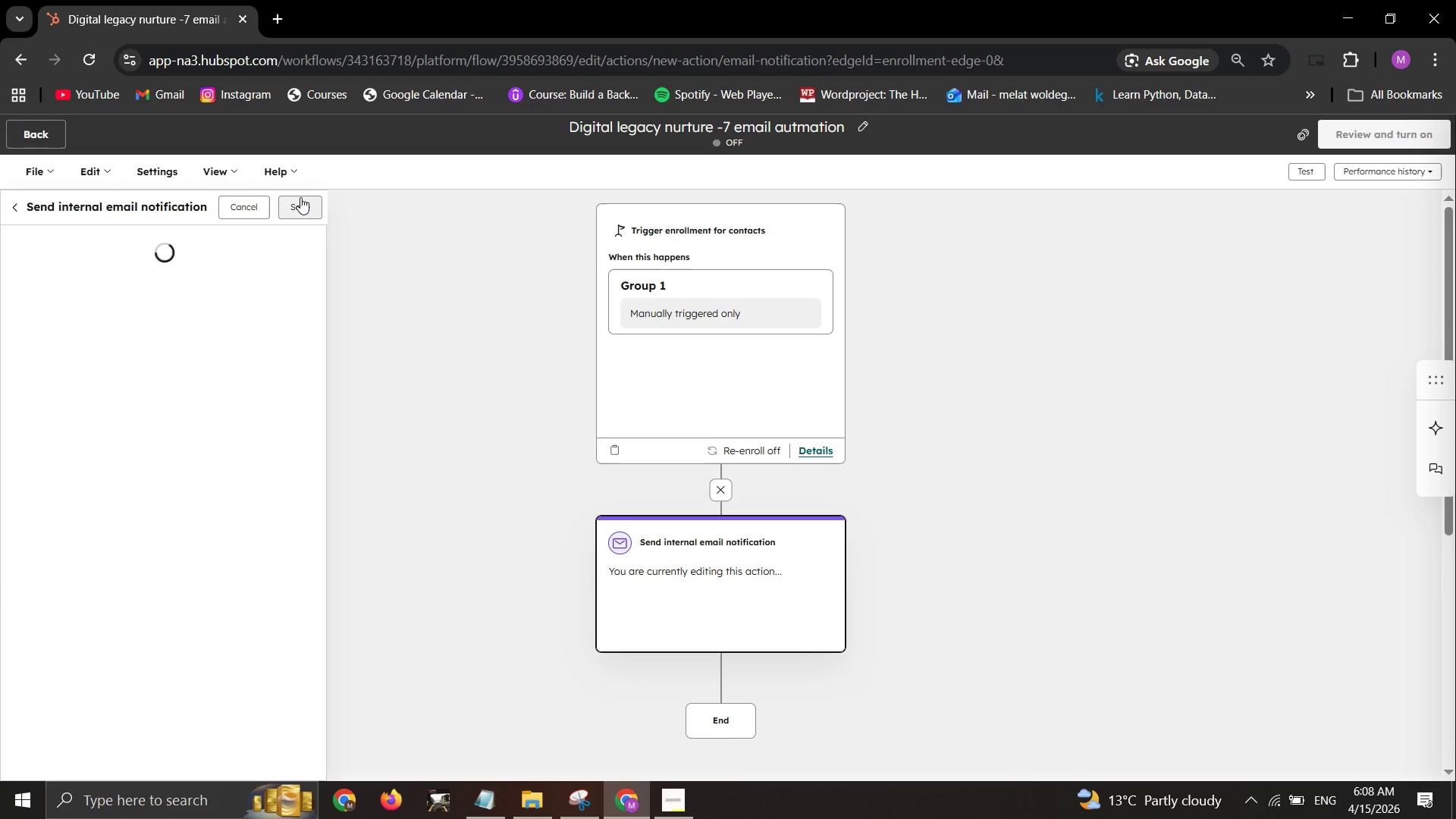 
left_click([300, 197])
 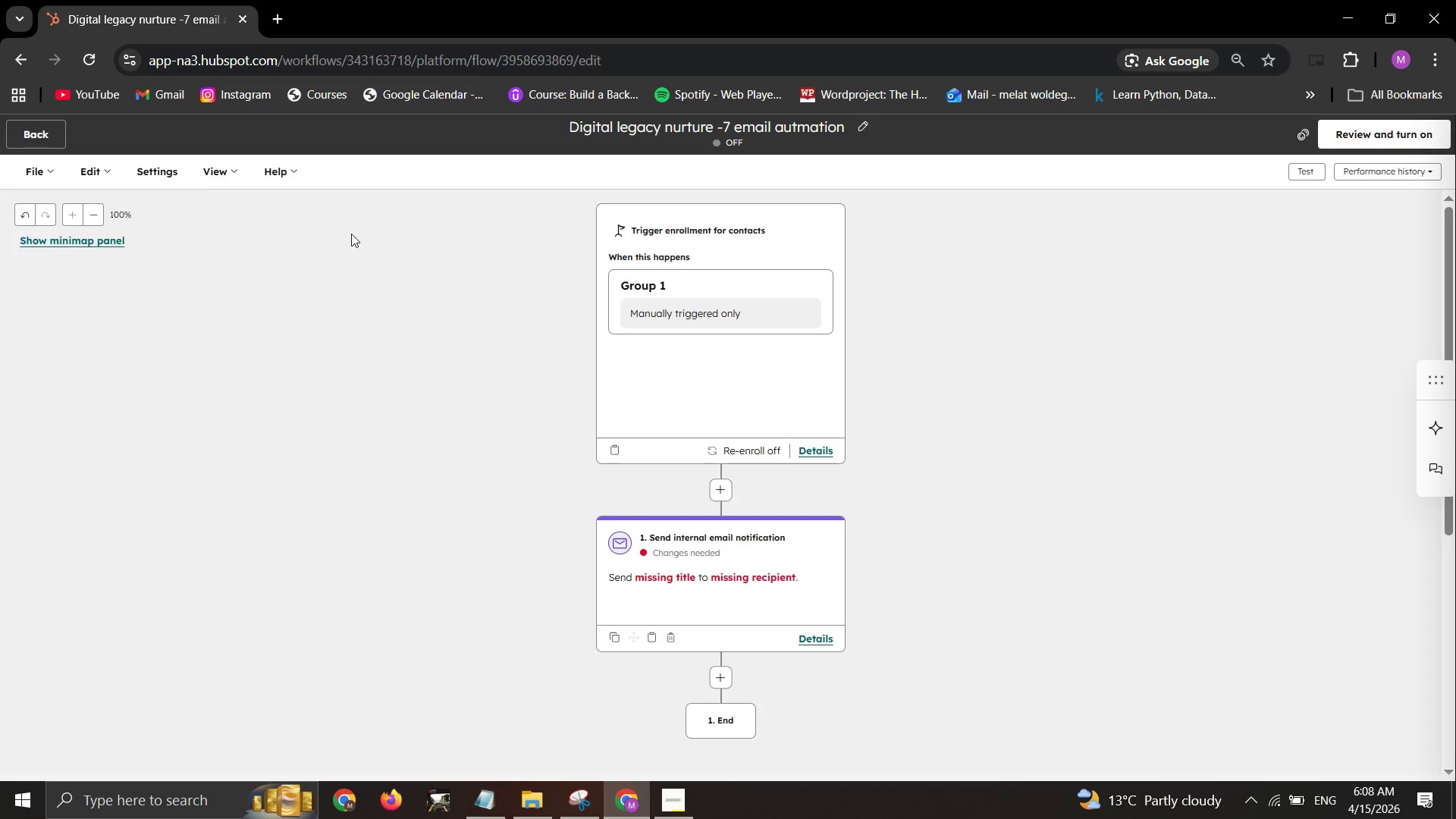 
wait(9.3)
 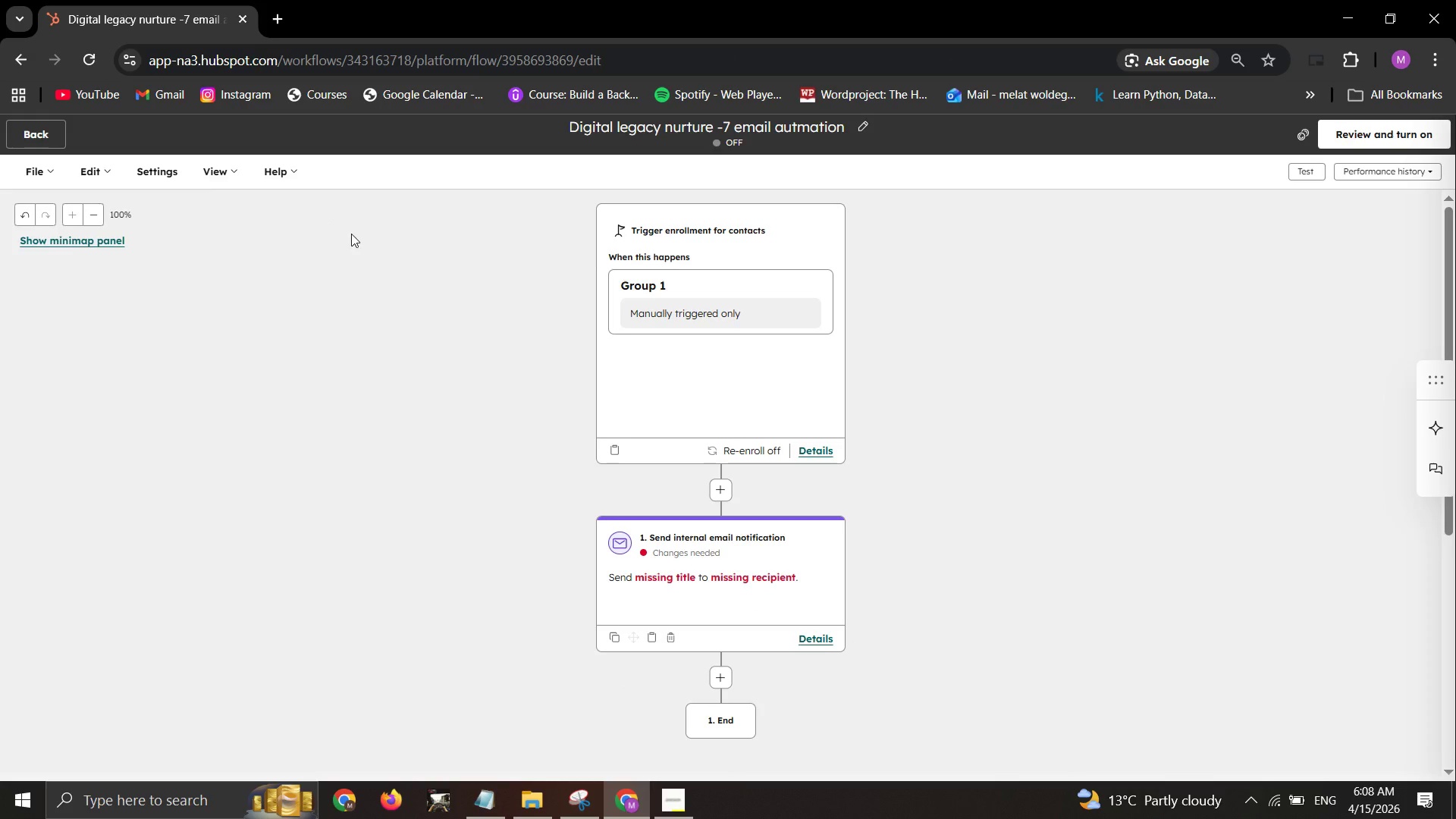 
left_click([228, 473])
 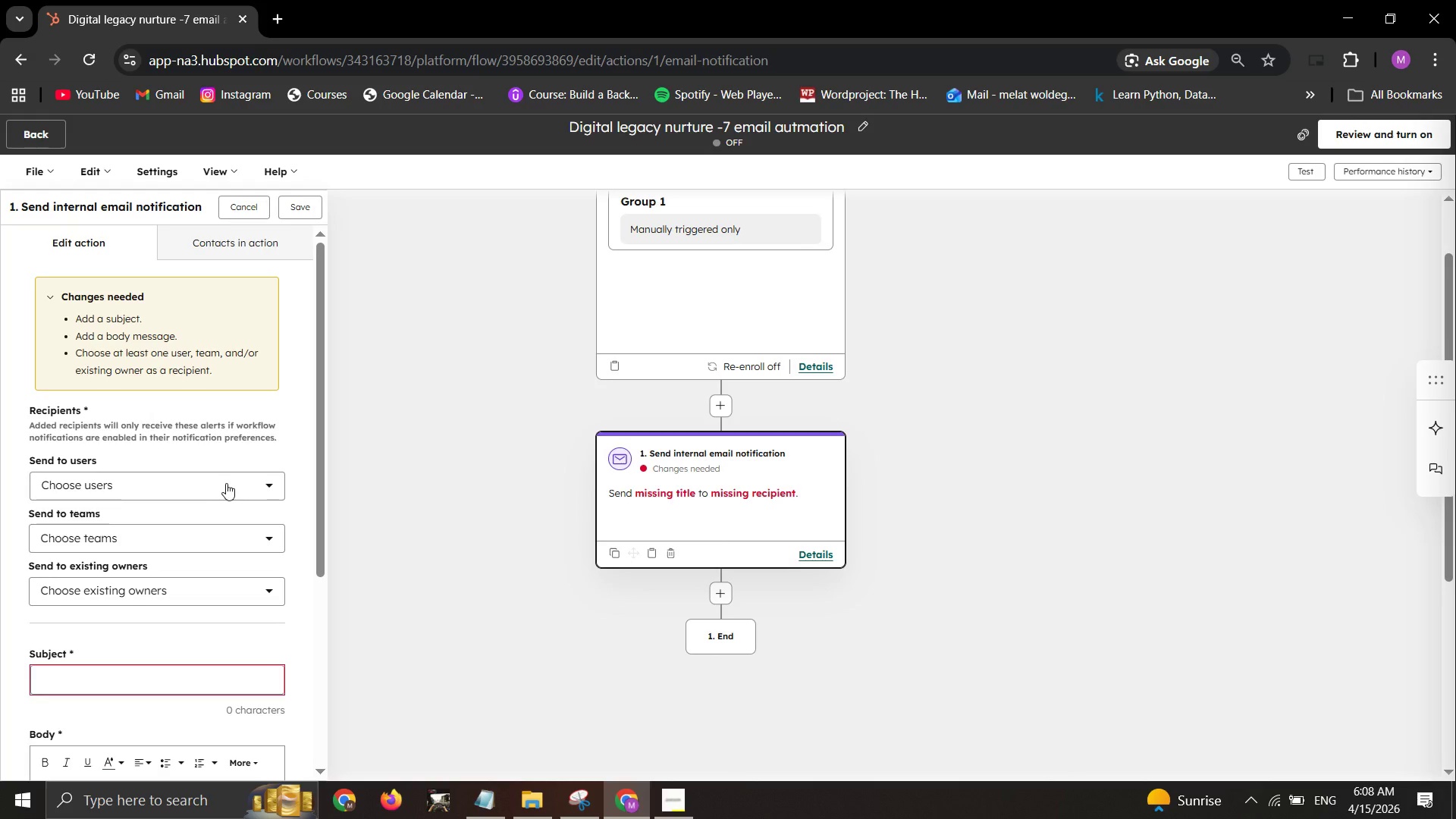 
left_click([226, 483])
 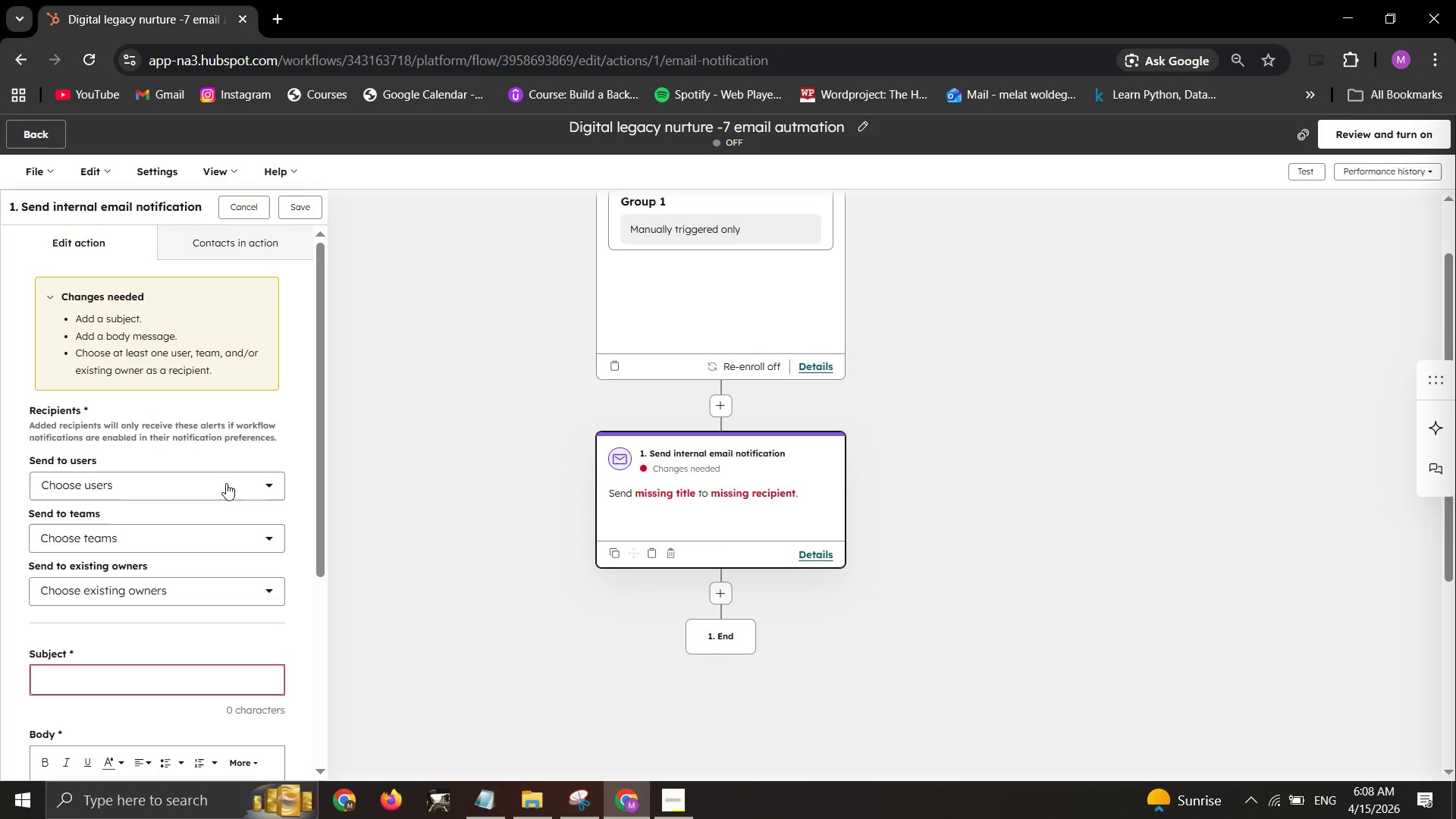 
left_click([226, 483])
 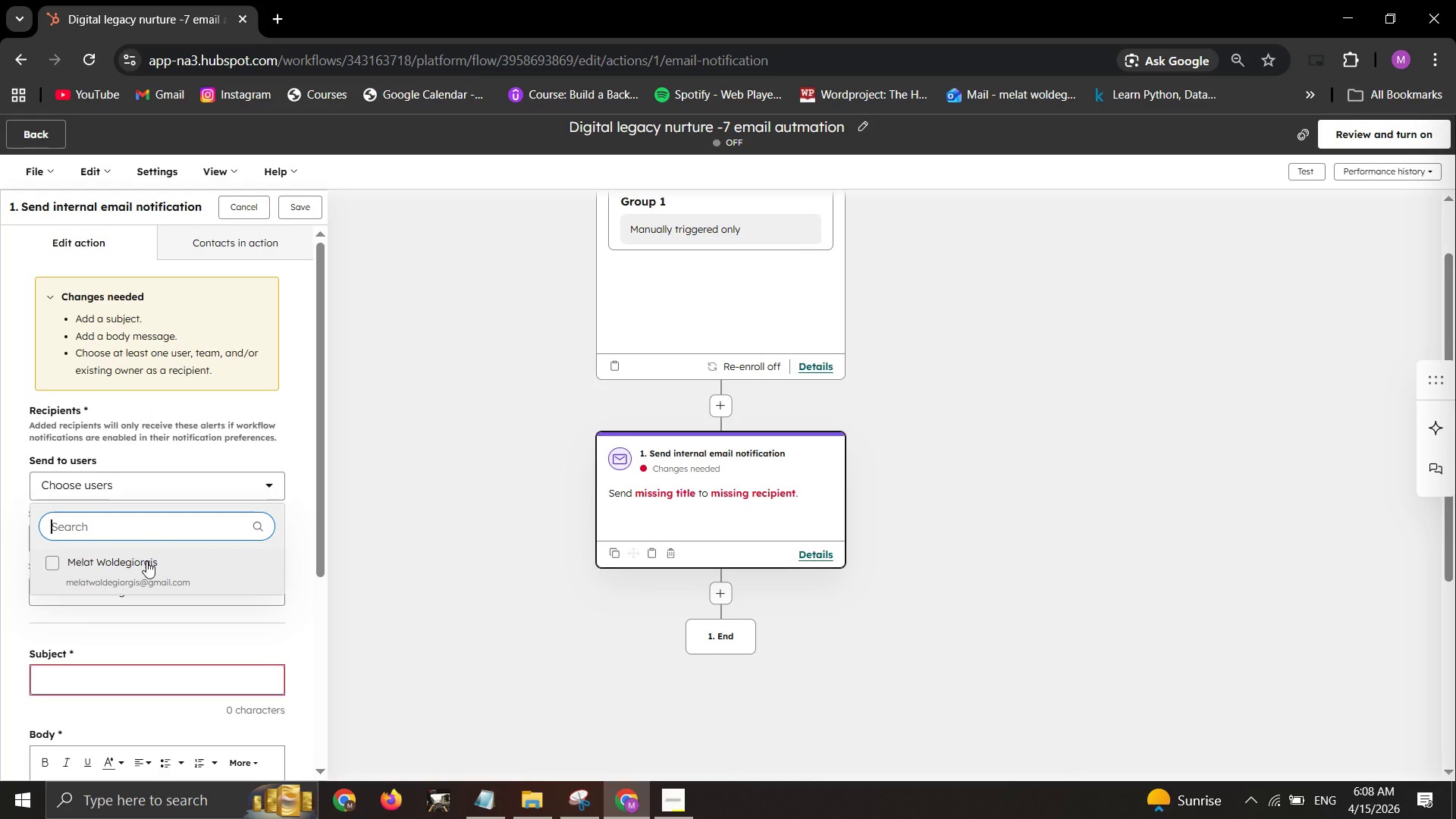 
left_click([141, 566])
 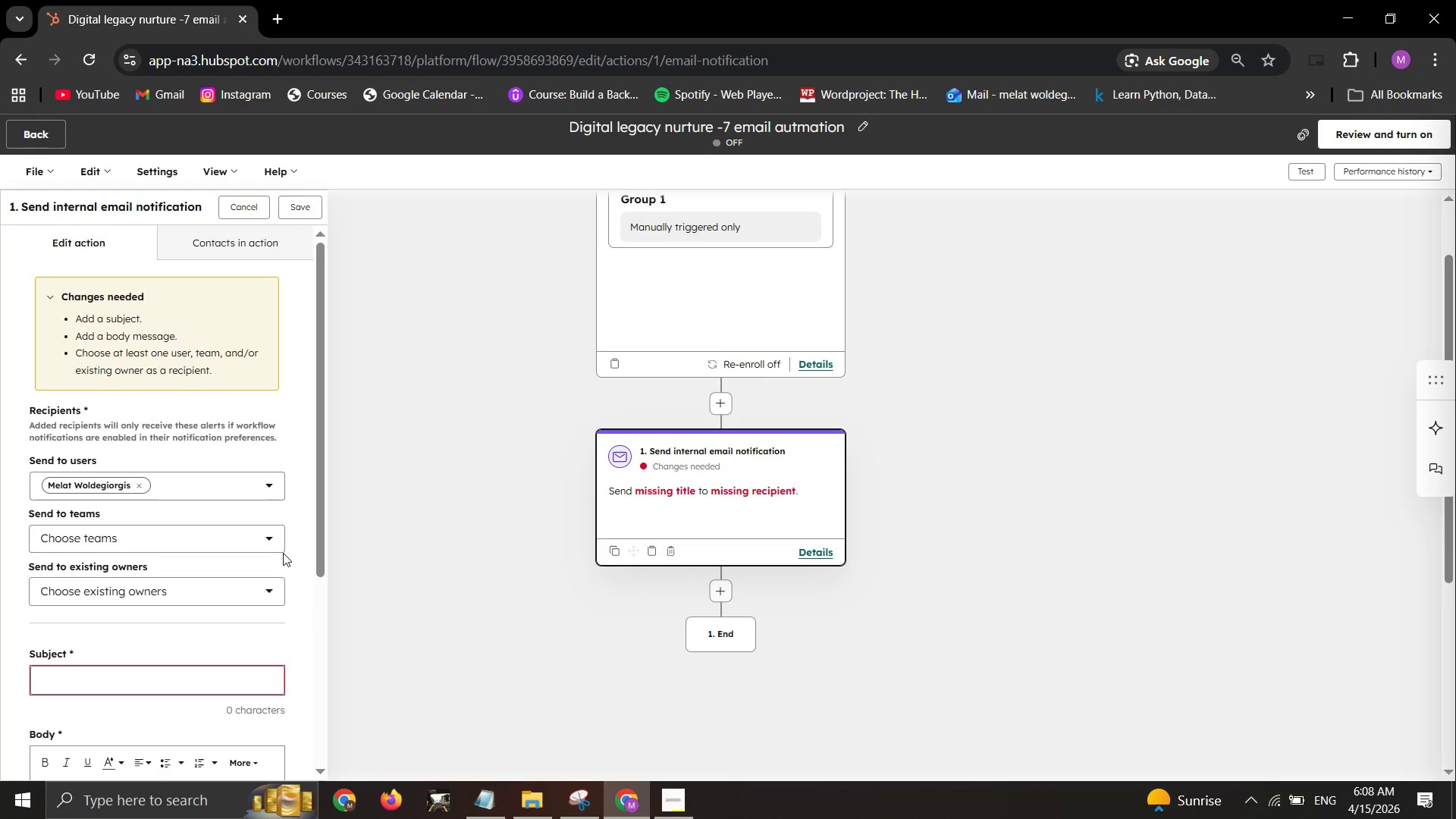 
left_click([269, 532])
 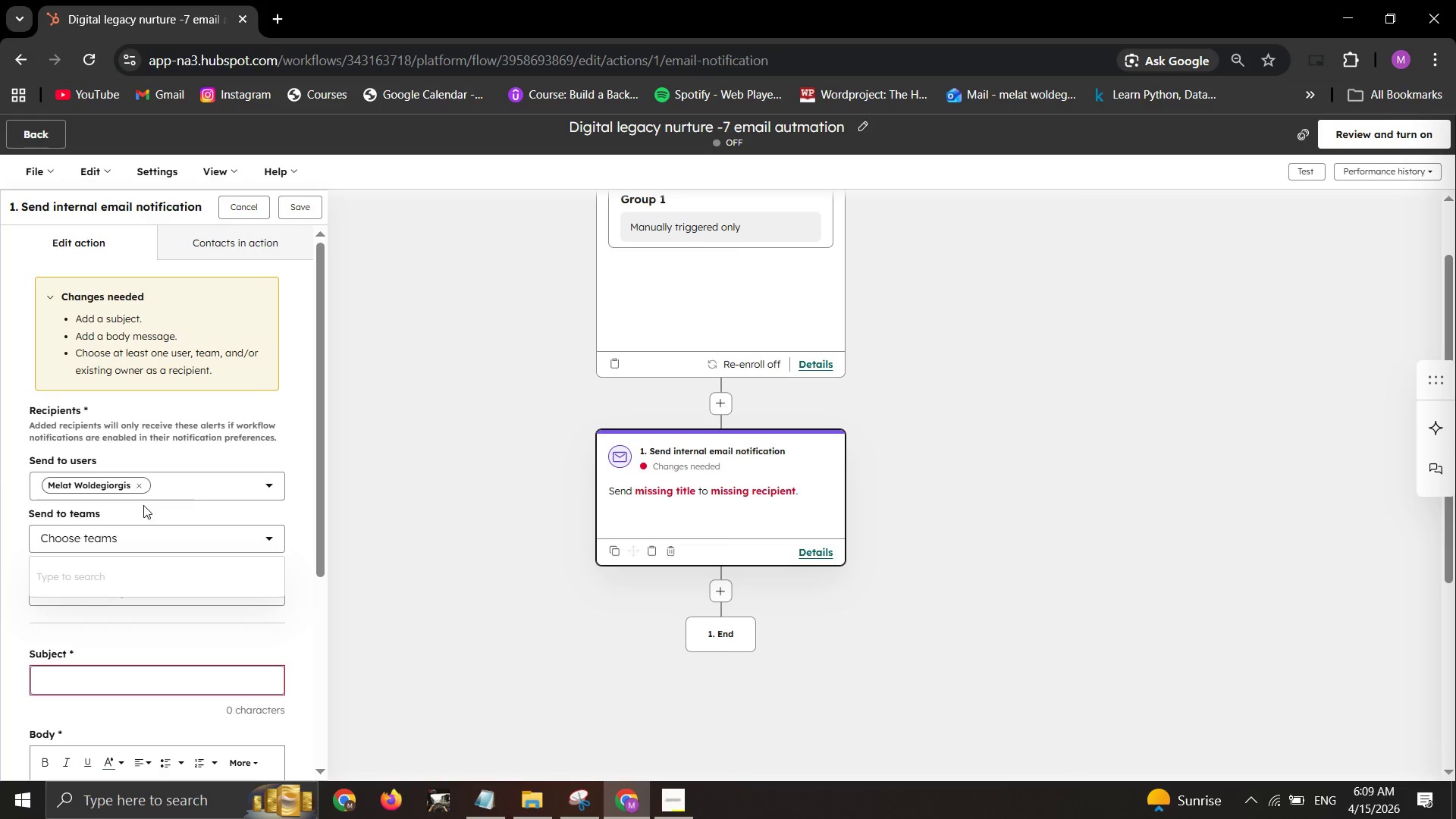 
left_click([403, 692])
 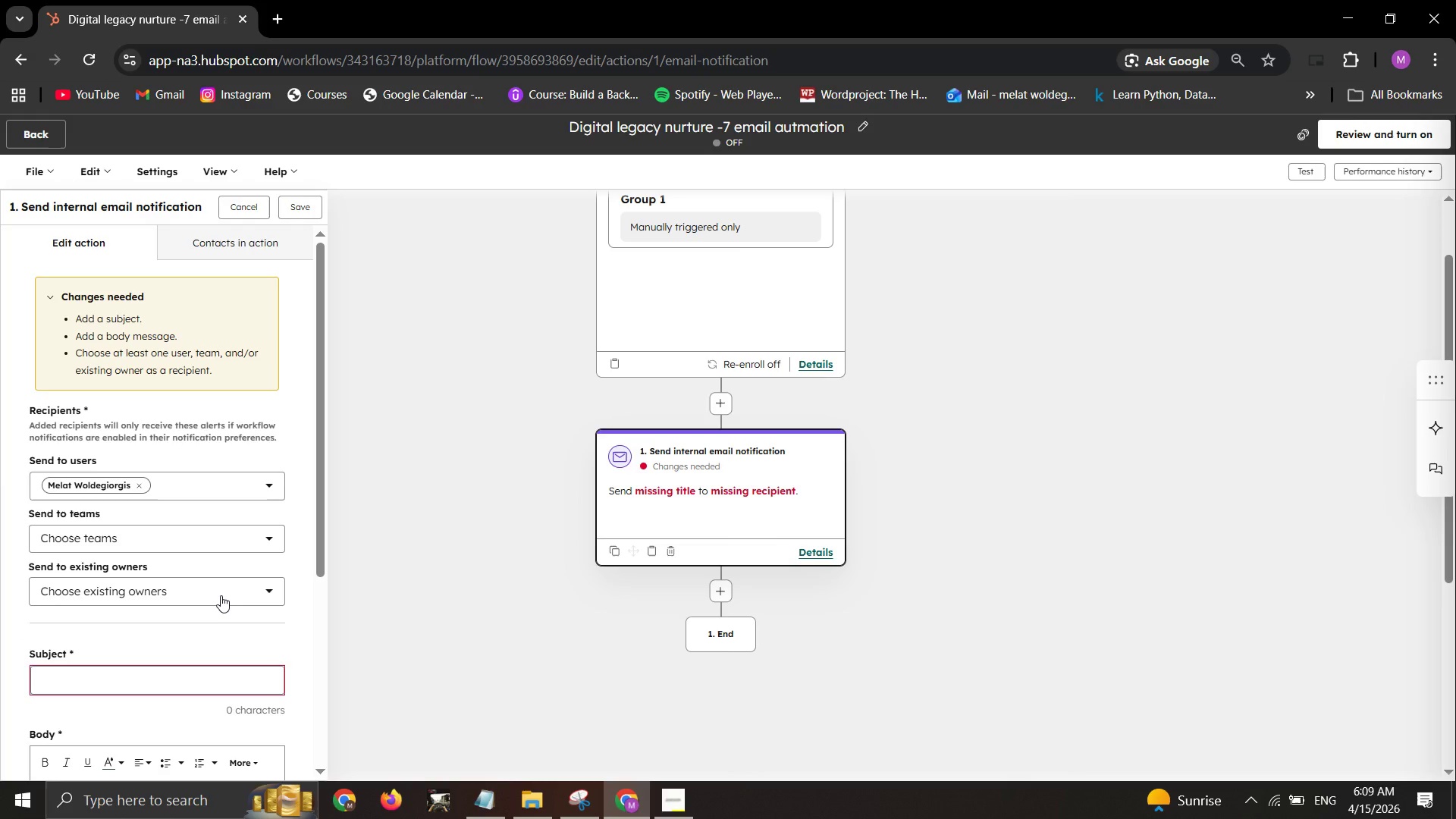 
left_click([226, 584])
 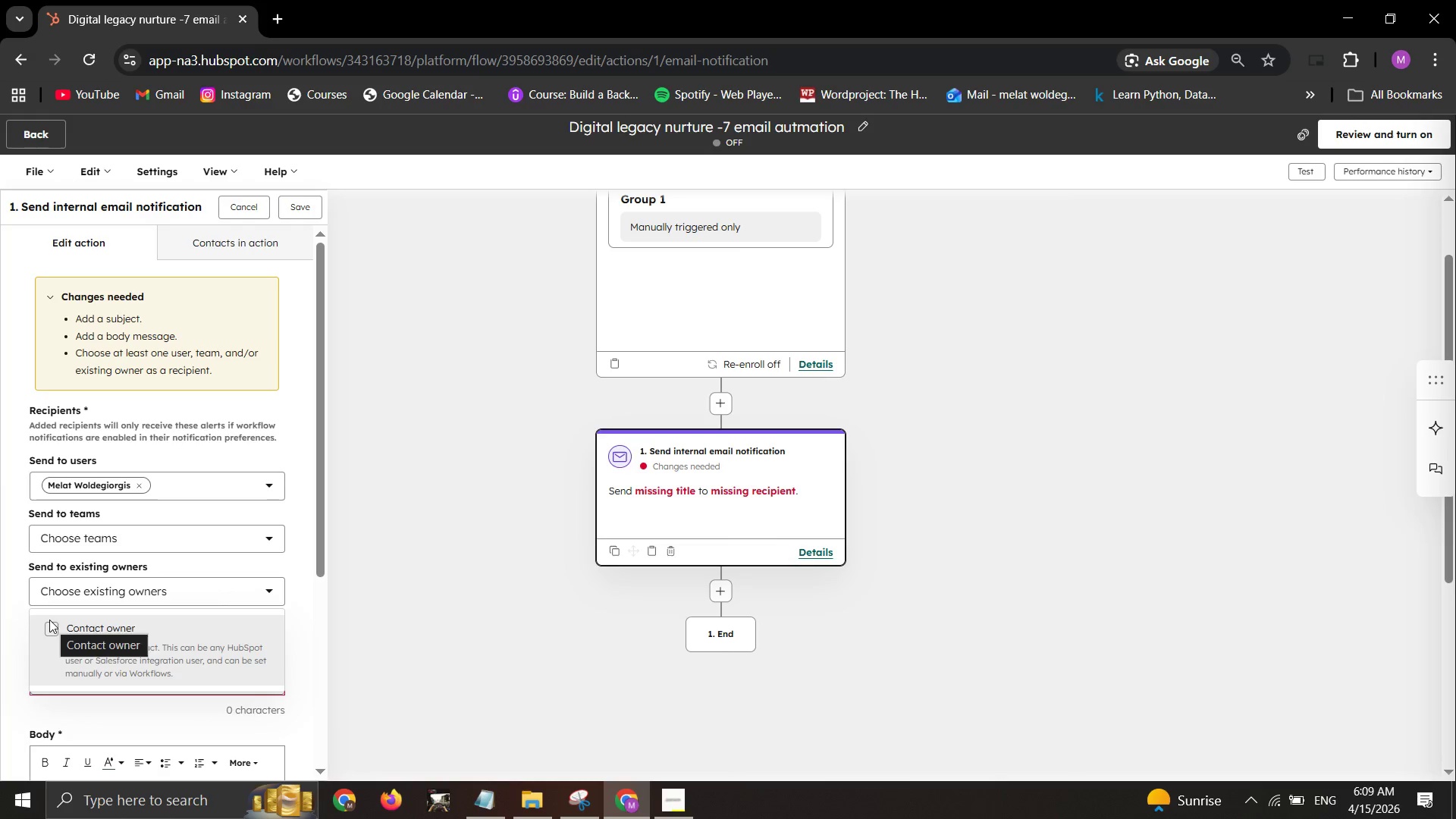 
left_click_drag(start_coordinate=[49, 620], to_coordinate=[33, 613])
 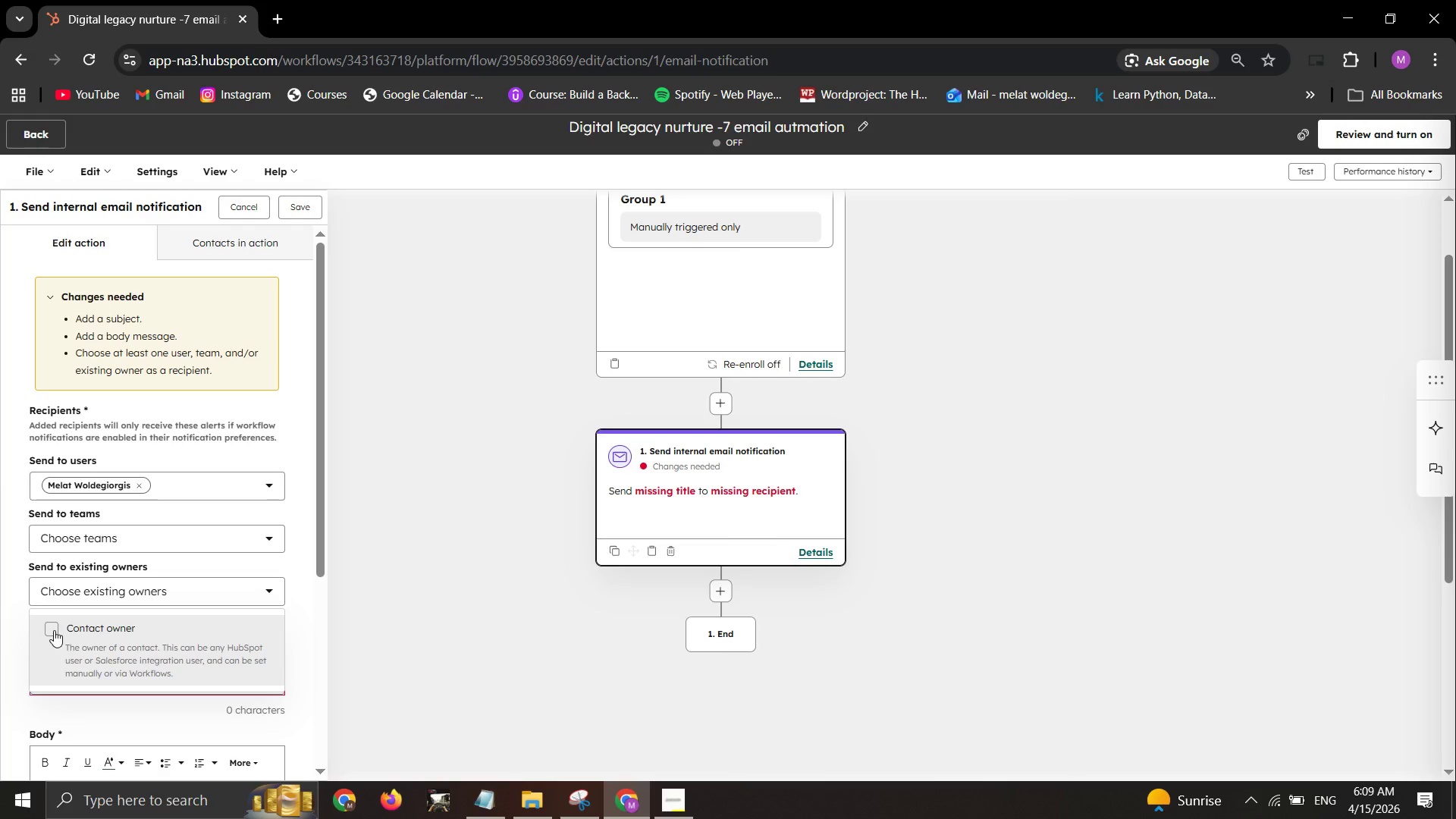 
wait(6.83)
 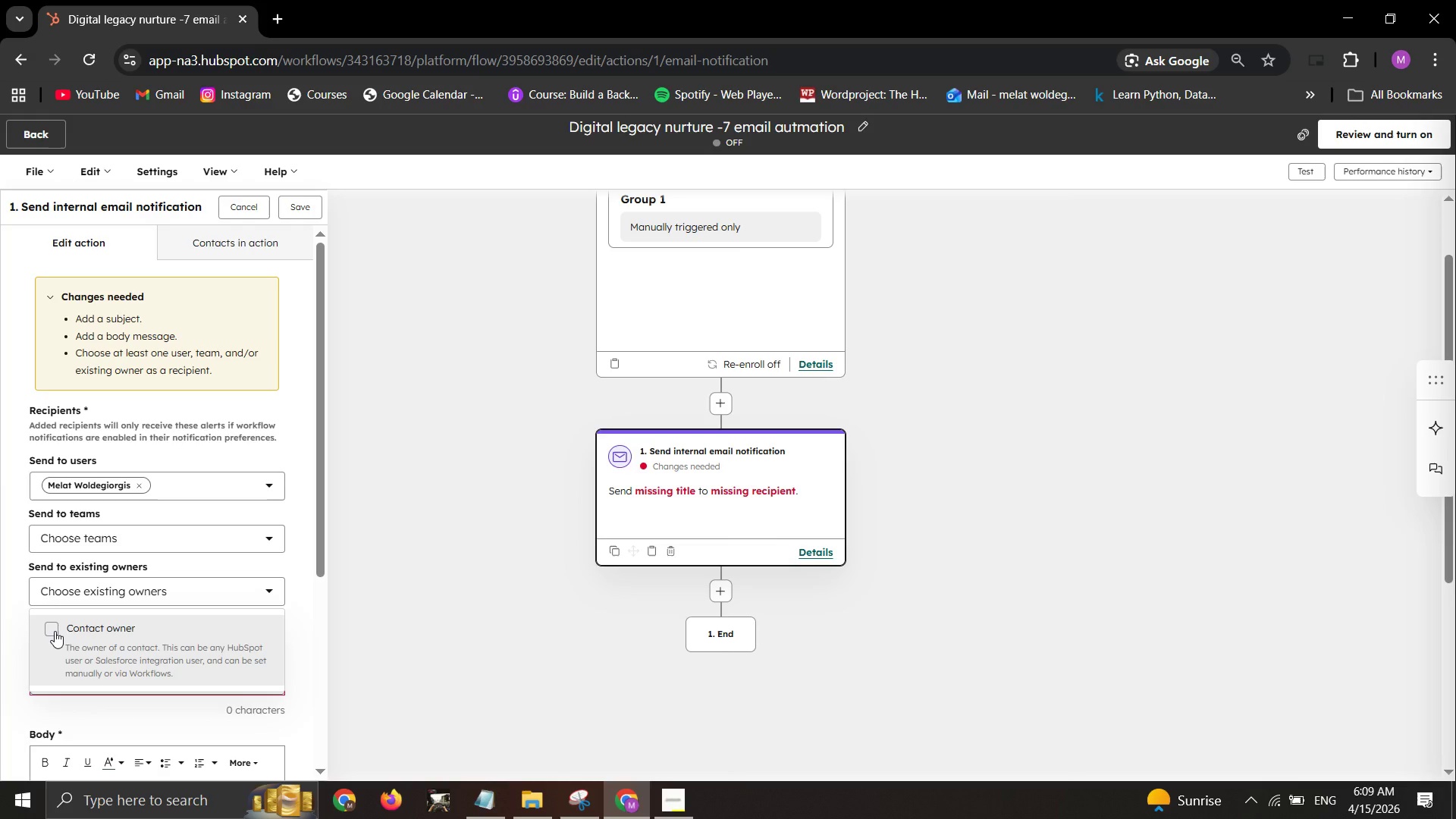 
left_click([57, 623])
 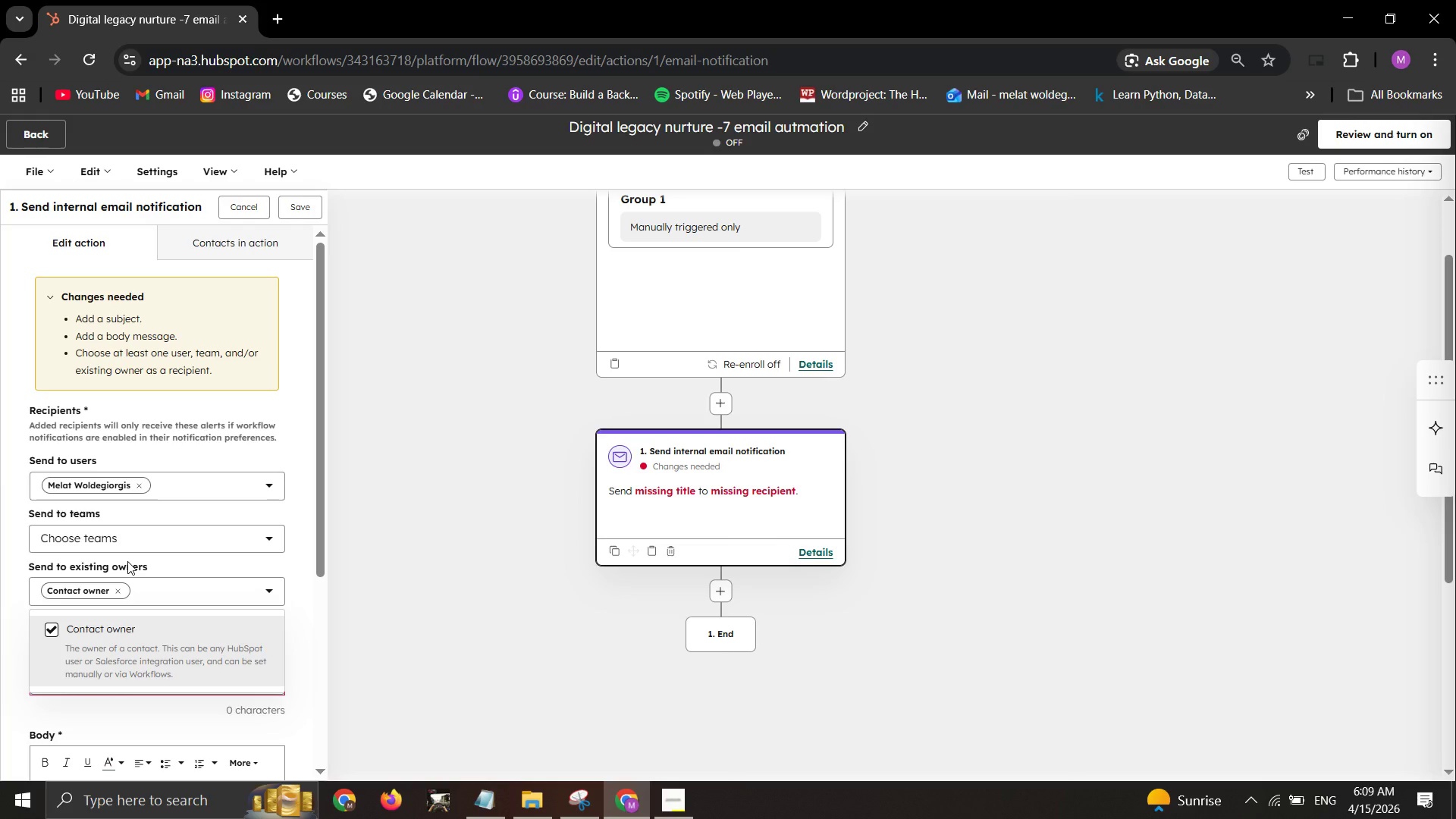 
scroll: coordinate [178, 654], scroll_direction: down, amount: 1.0
 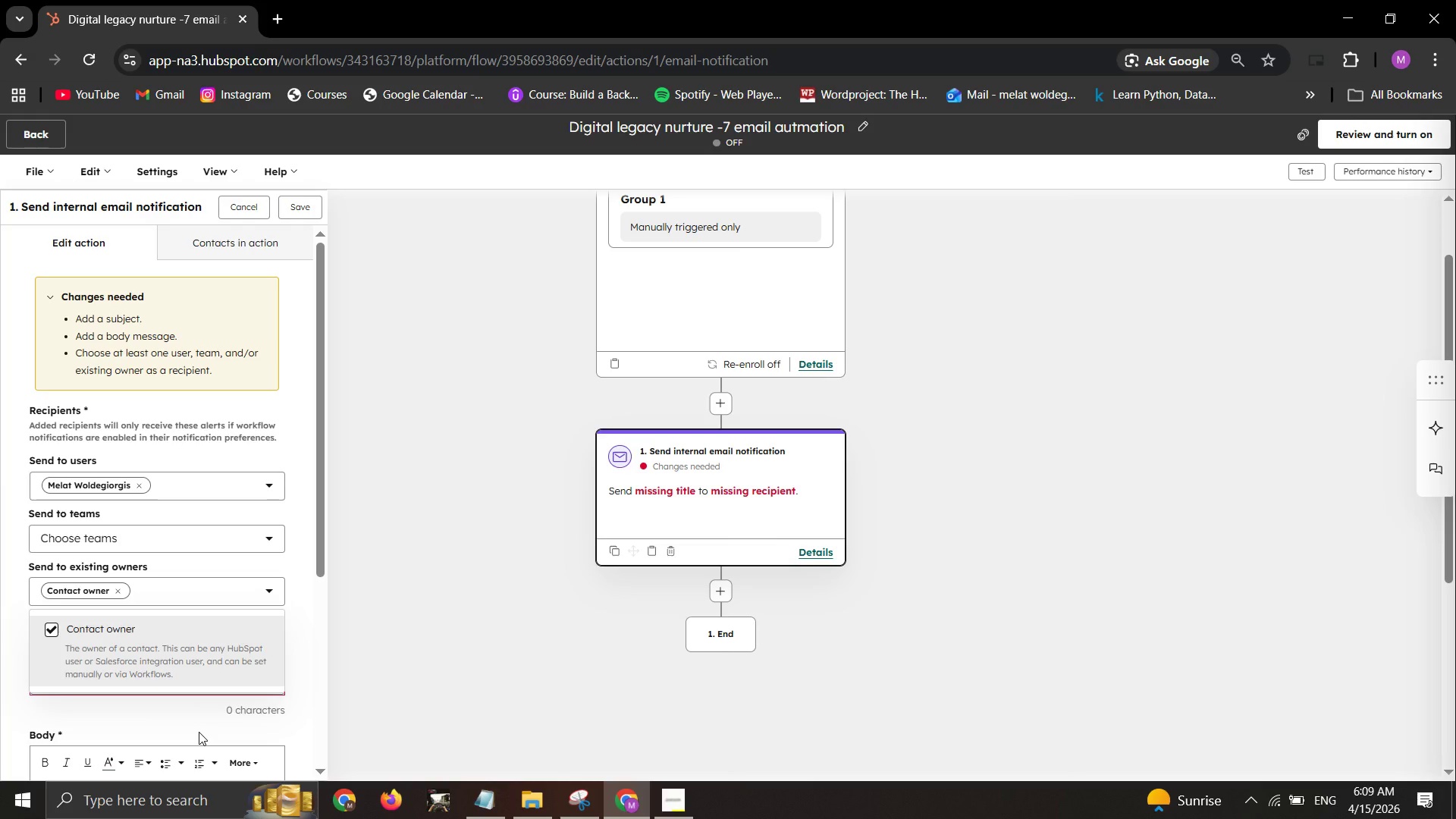 
left_click([199, 732])
 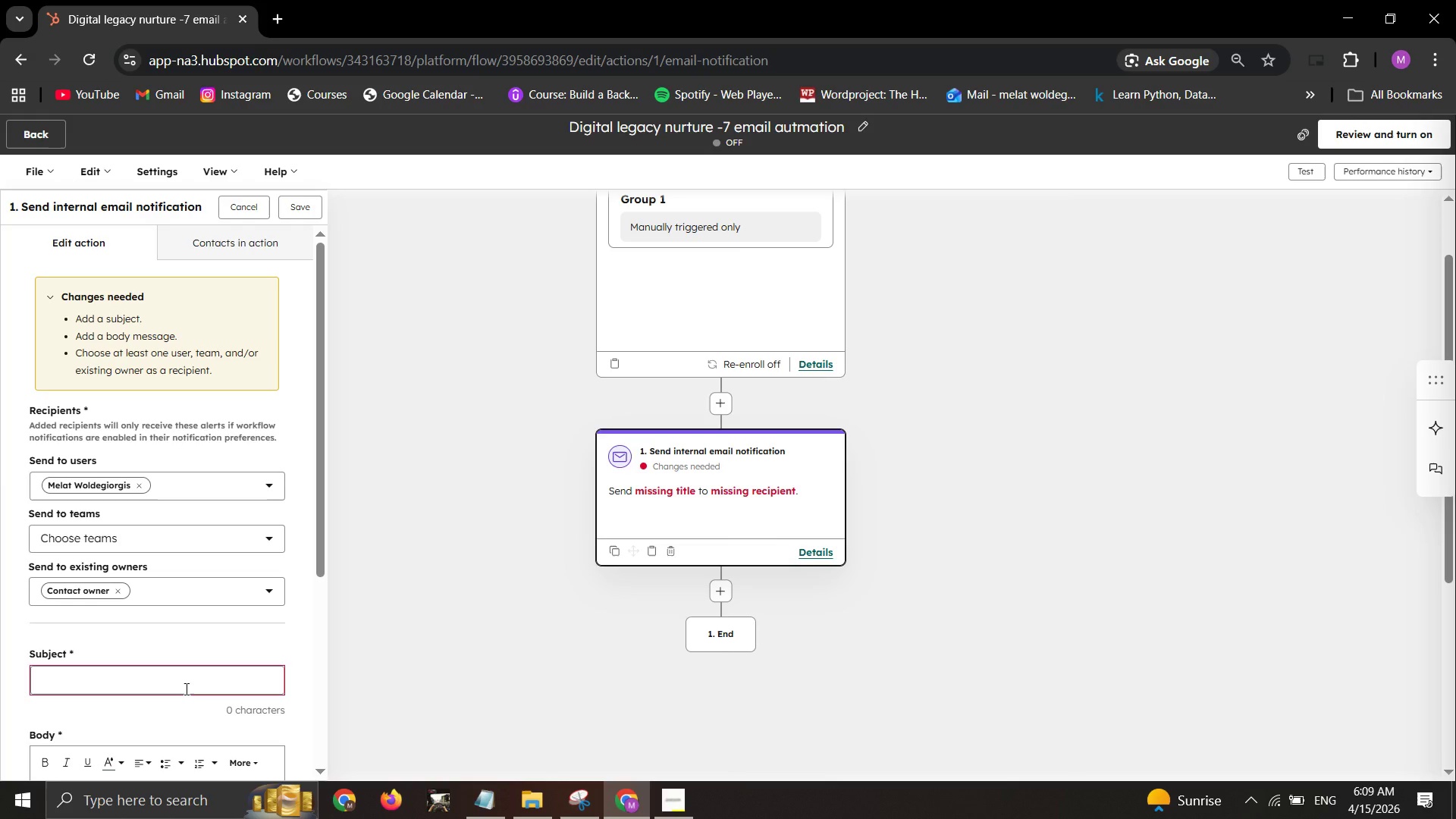 
left_click([183, 689])
 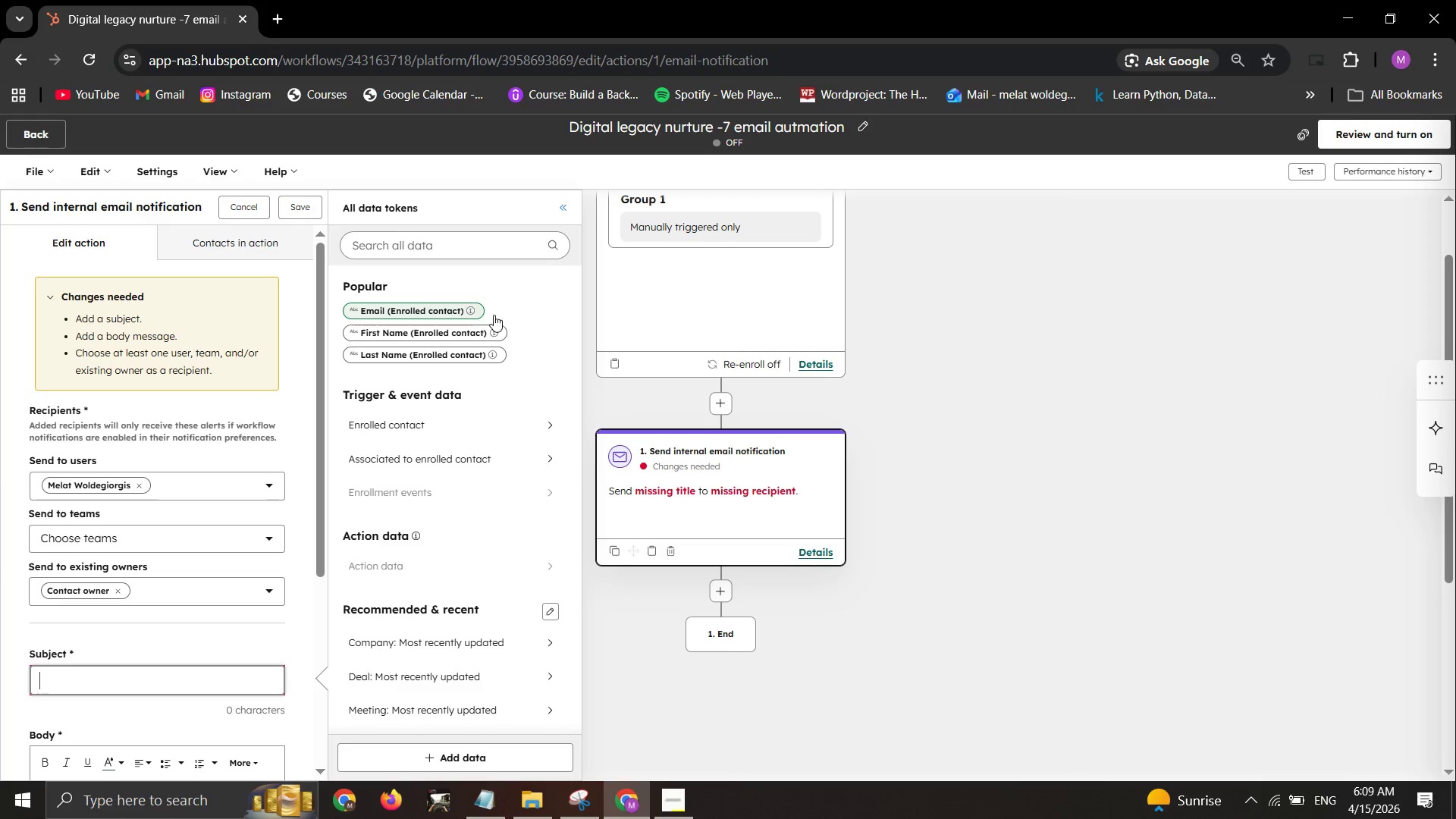 
wait(6.42)
 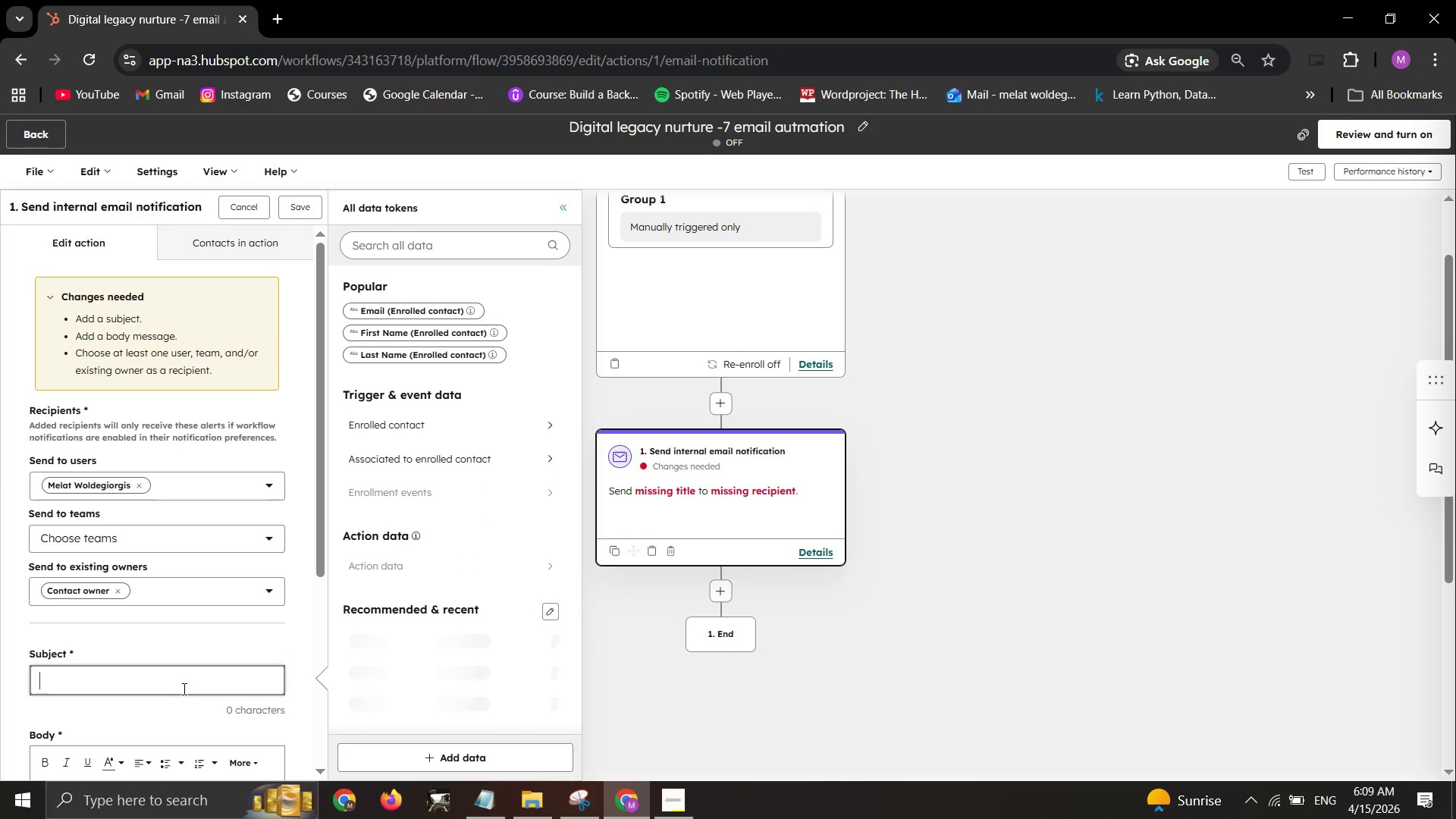 
left_click([468, 313])
 